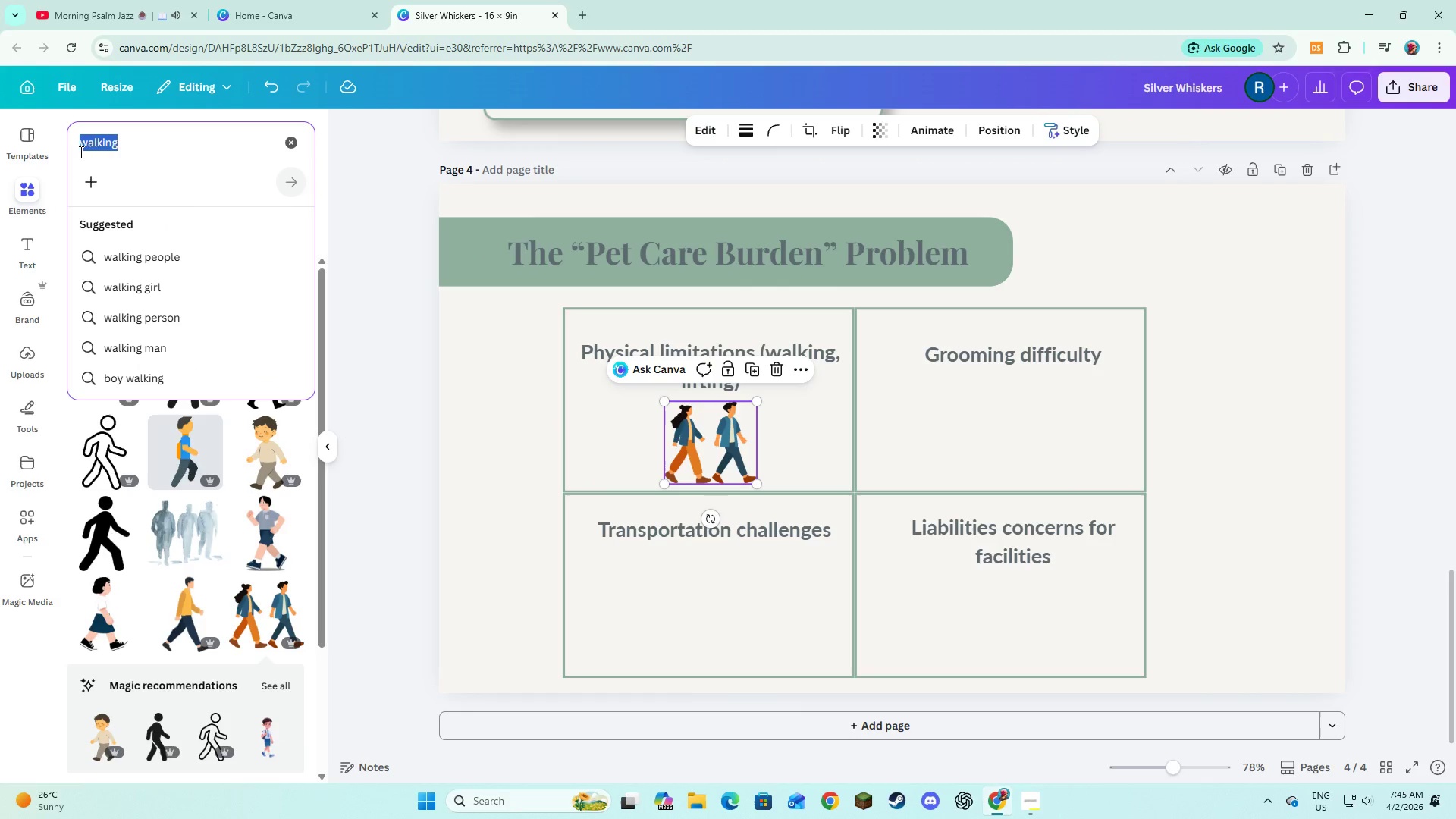 
type(Grooming )
 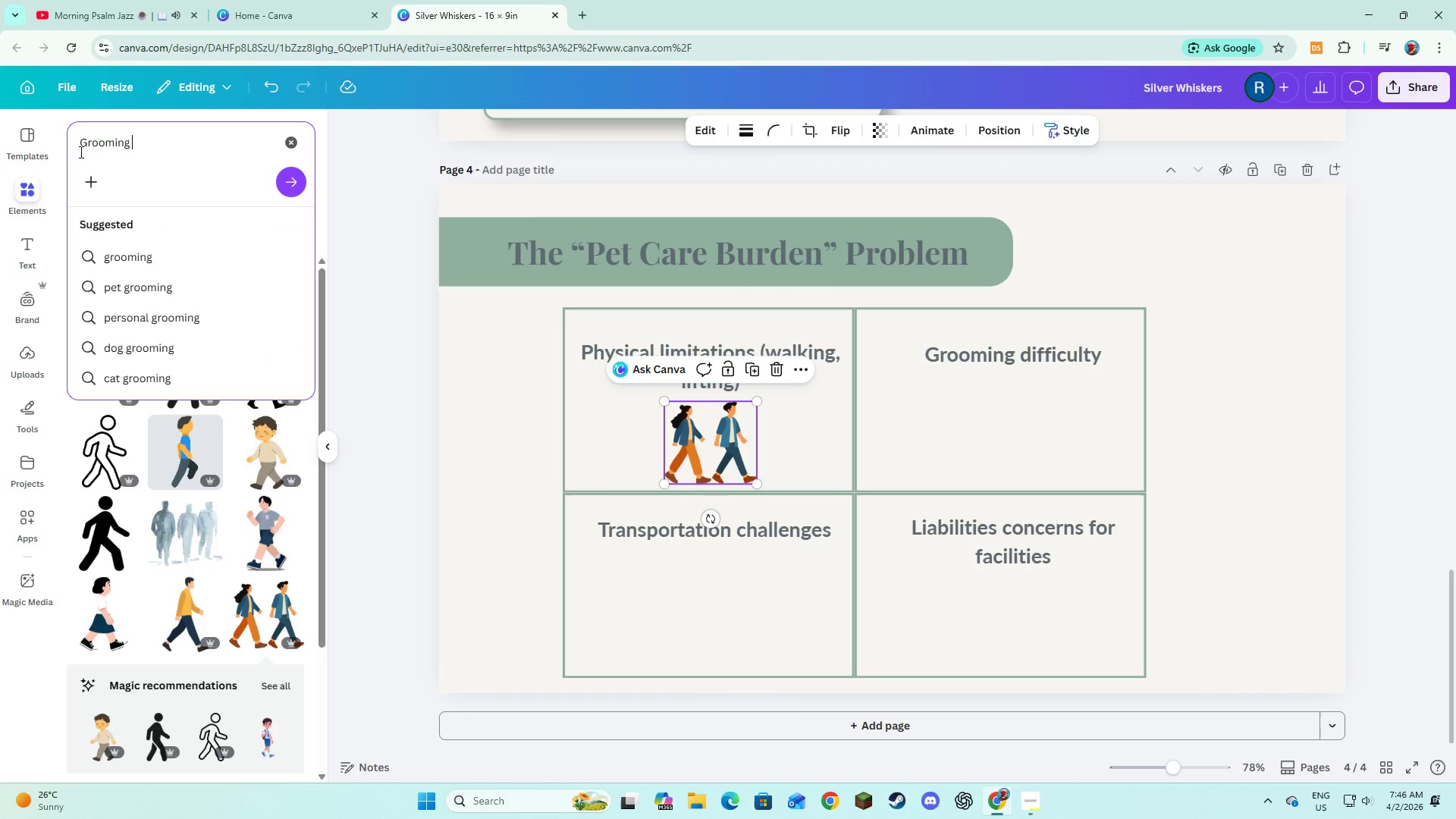 
type(dog)
 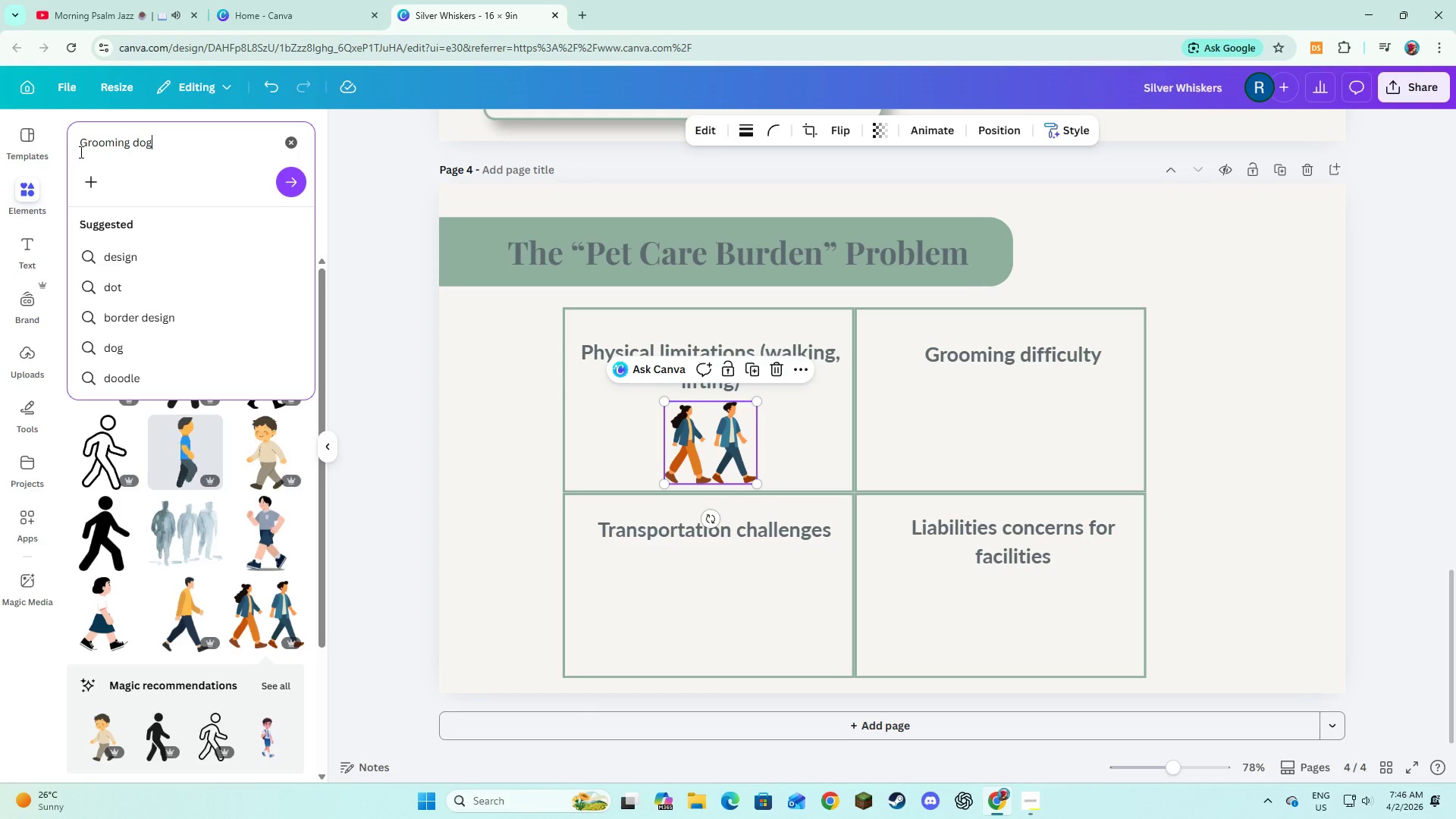 
key(Enter)
 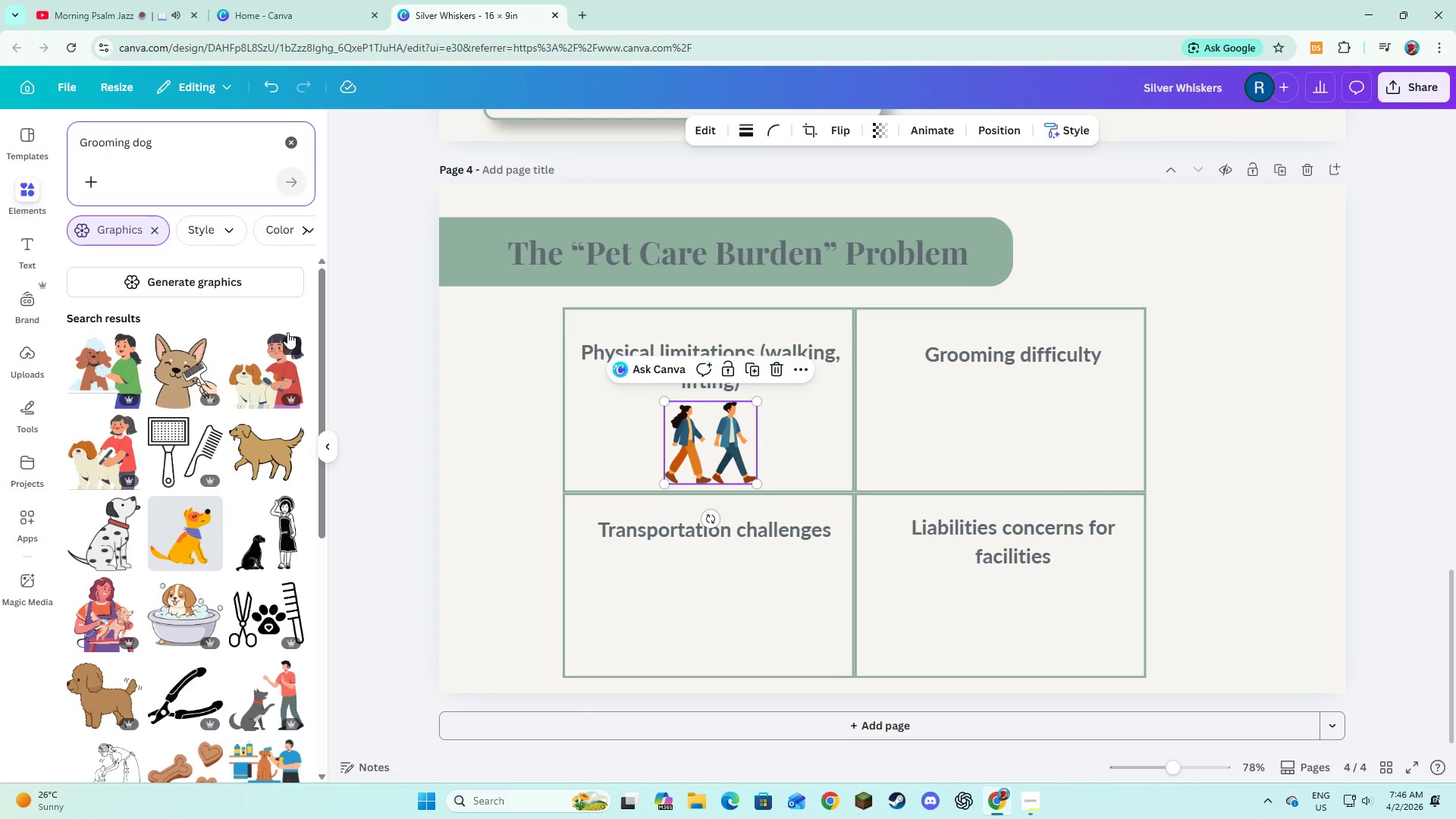 
wait(13.22)
 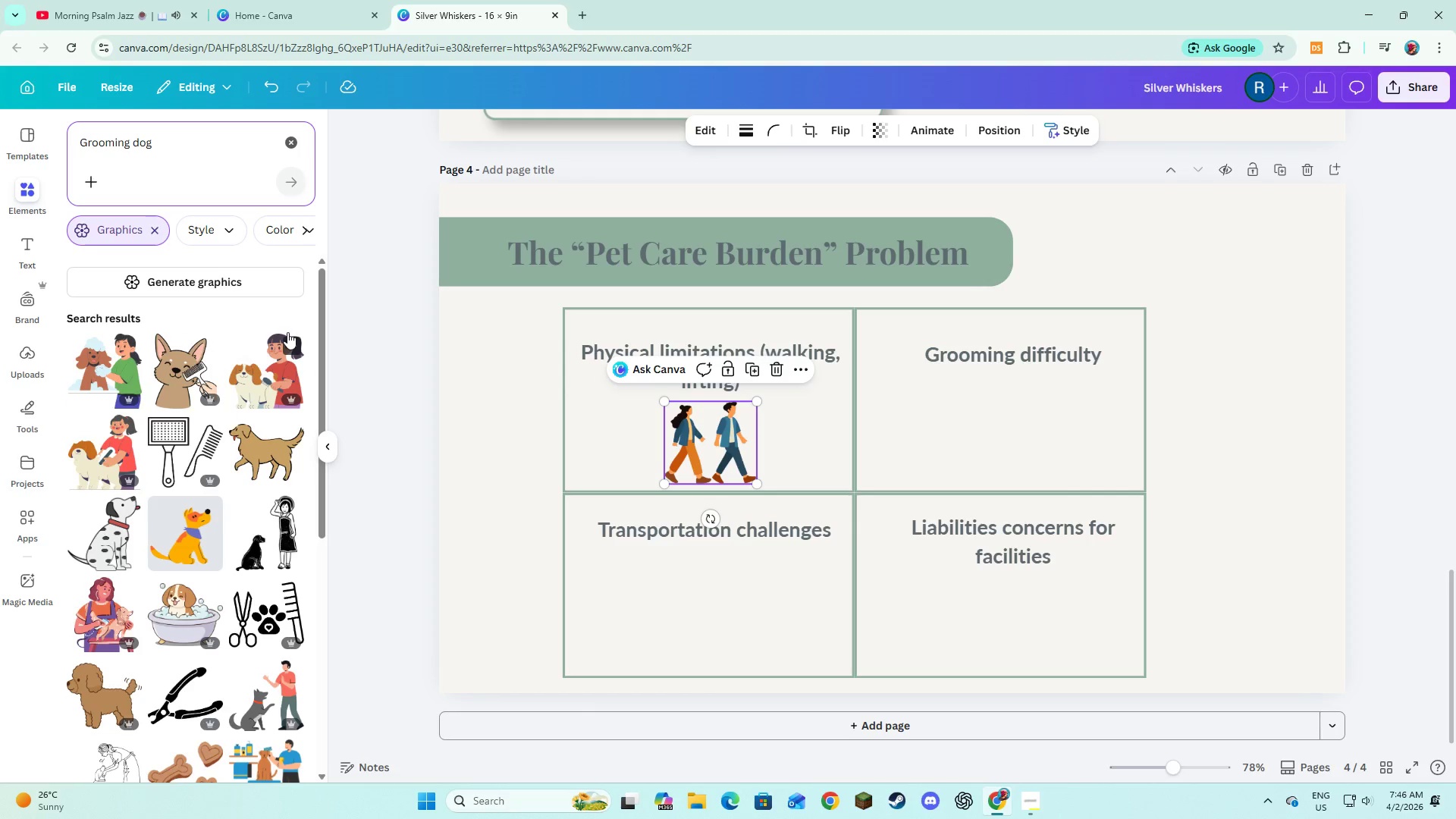 
left_click([102, 614])
 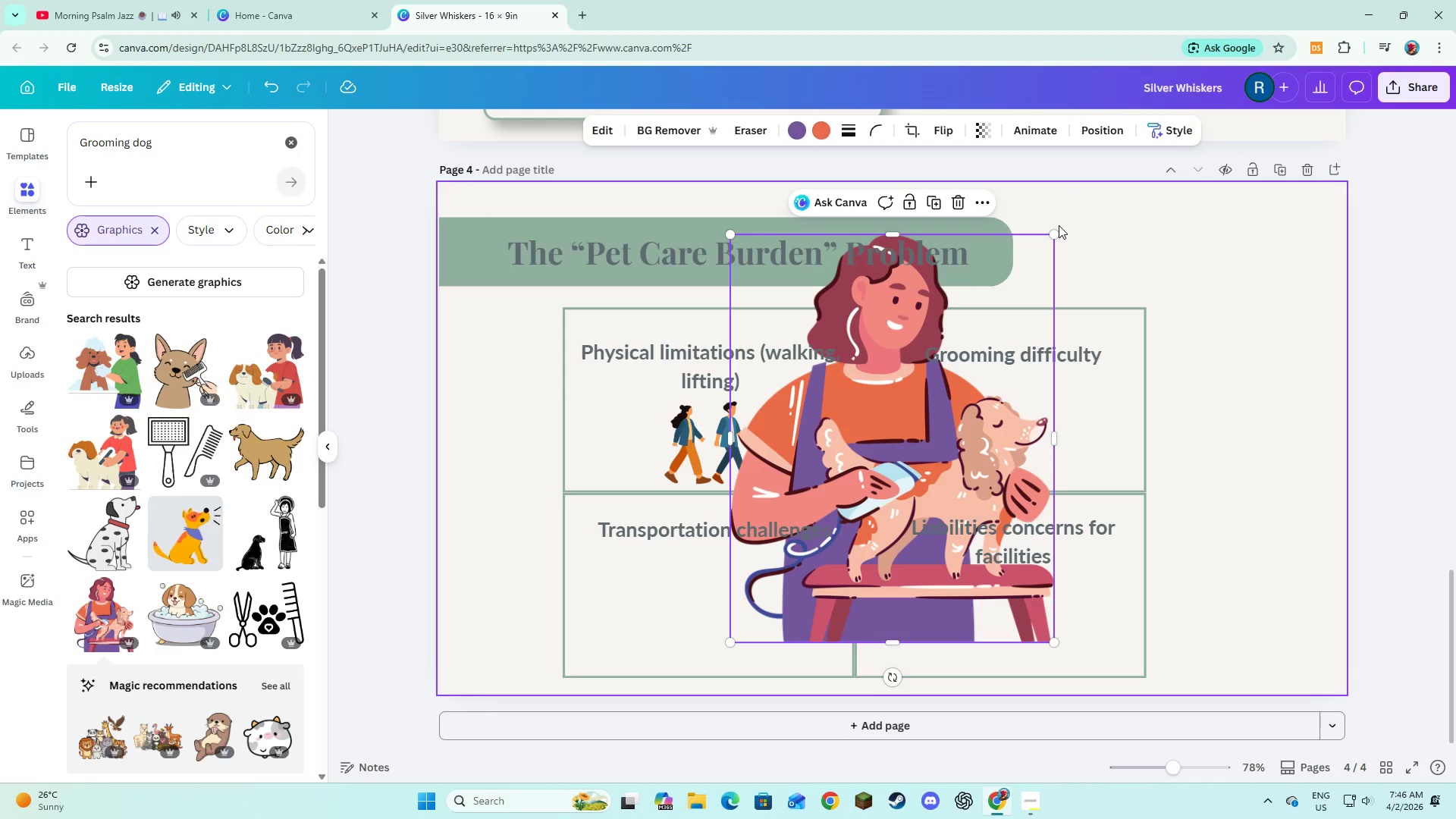 
left_click_drag(start_coordinate=[1054, 232], to_coordinate=[853, 595])
 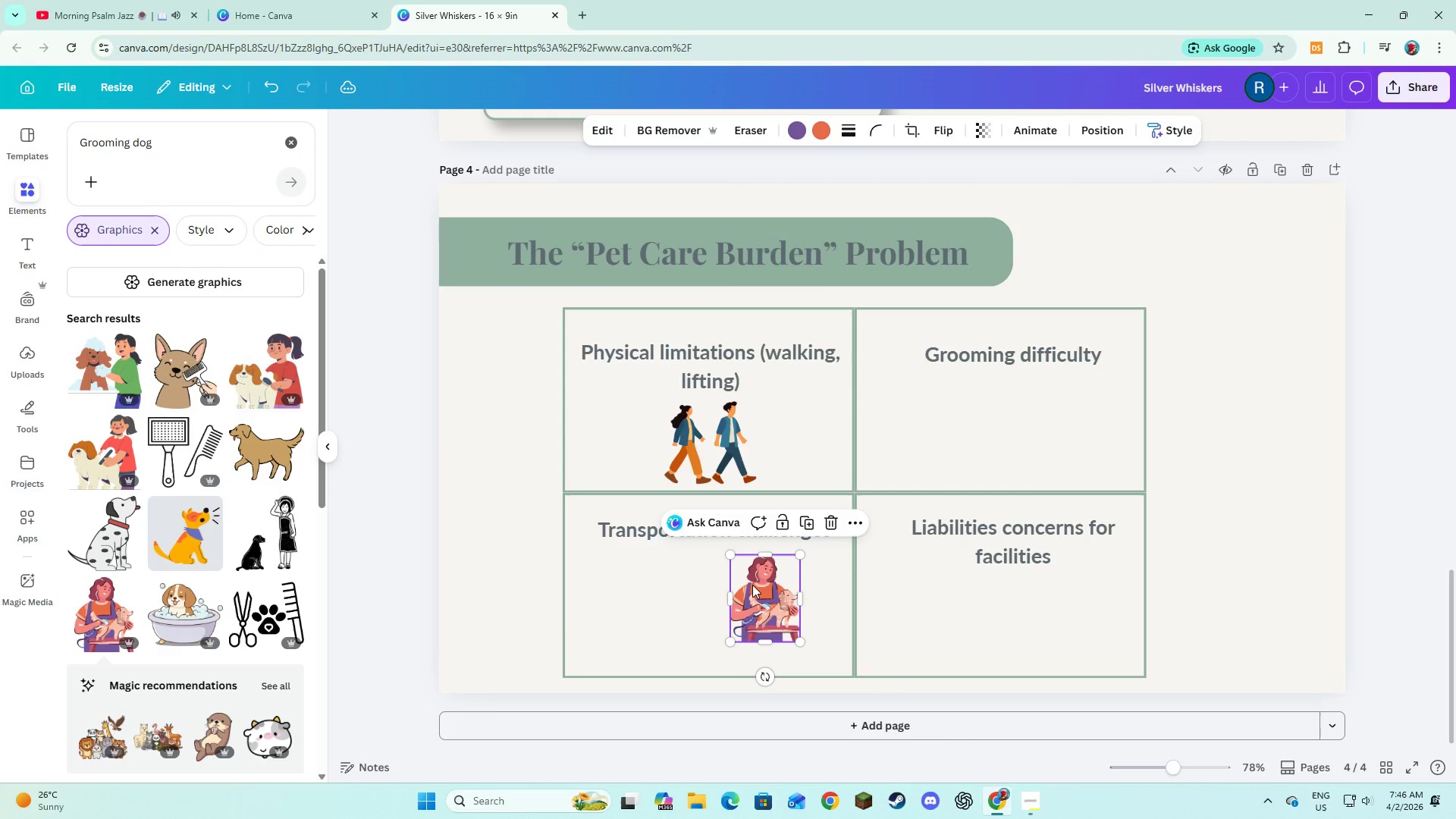 
left_click_drag(start_coordinate=[752, 585], to_coordinate=[997, 419])
 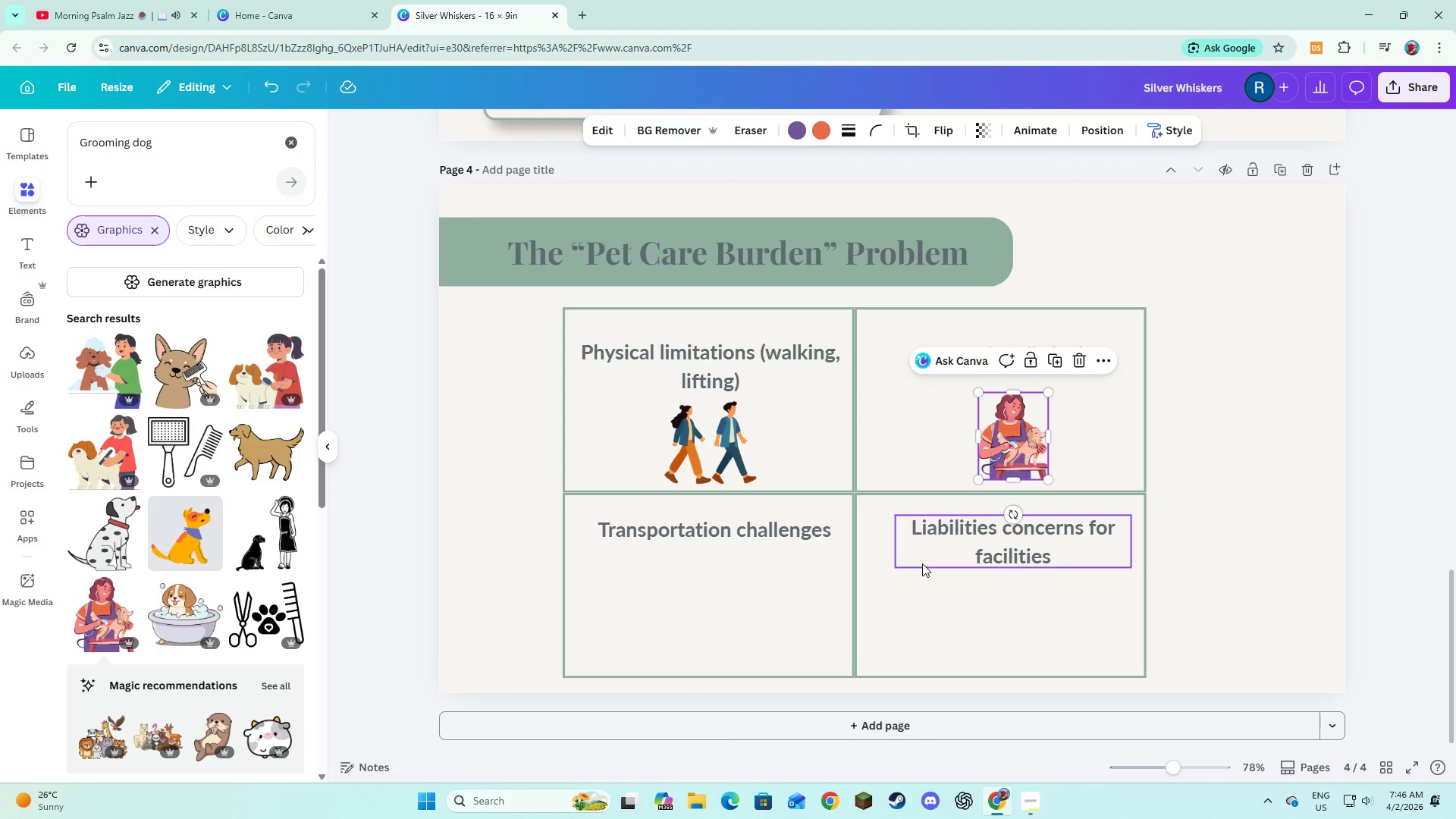 
left_click([922, 592])
 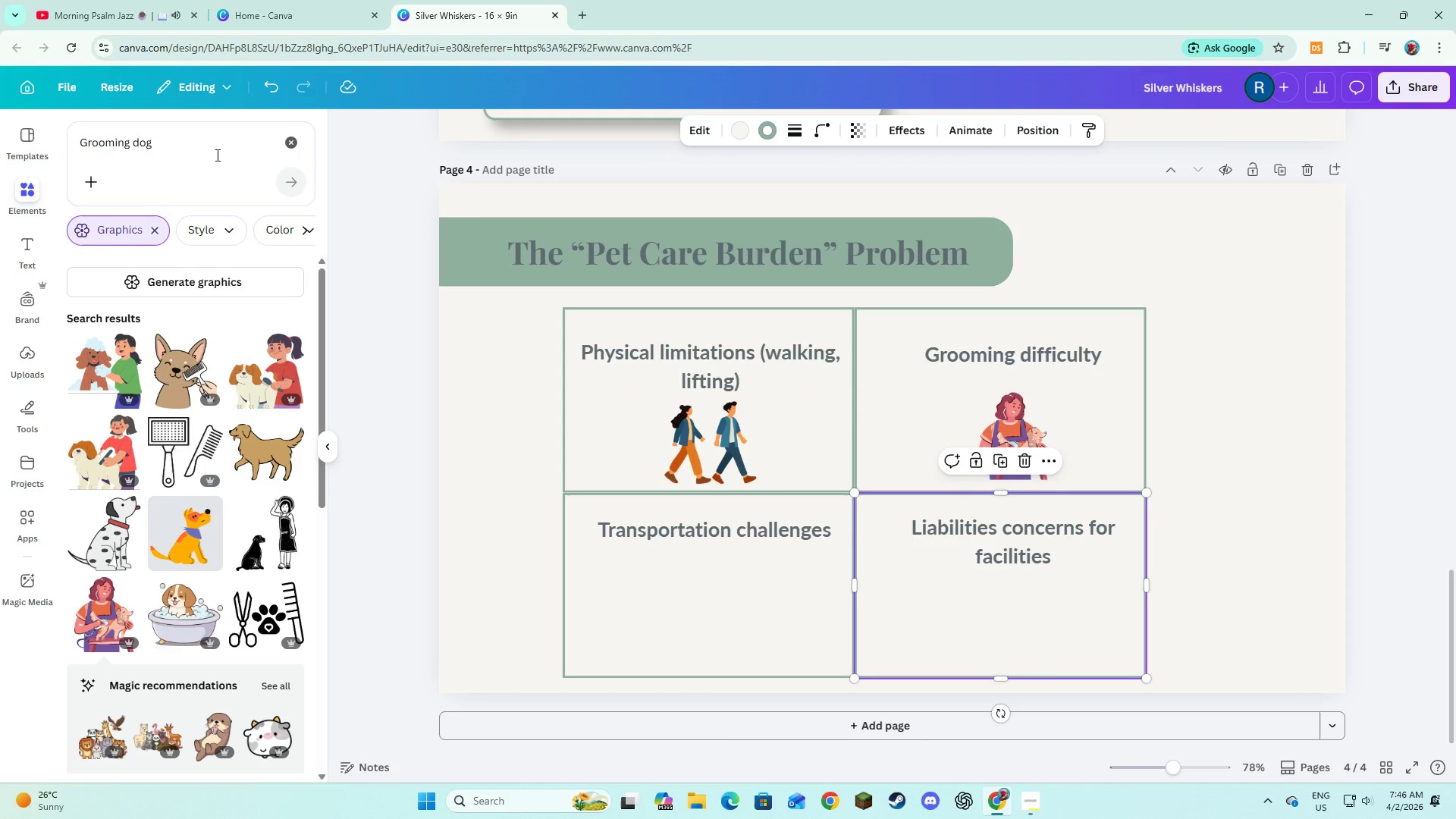 
left_click_drag(start_coordinate=[212, 151], to_coordinate=[64, 140])
 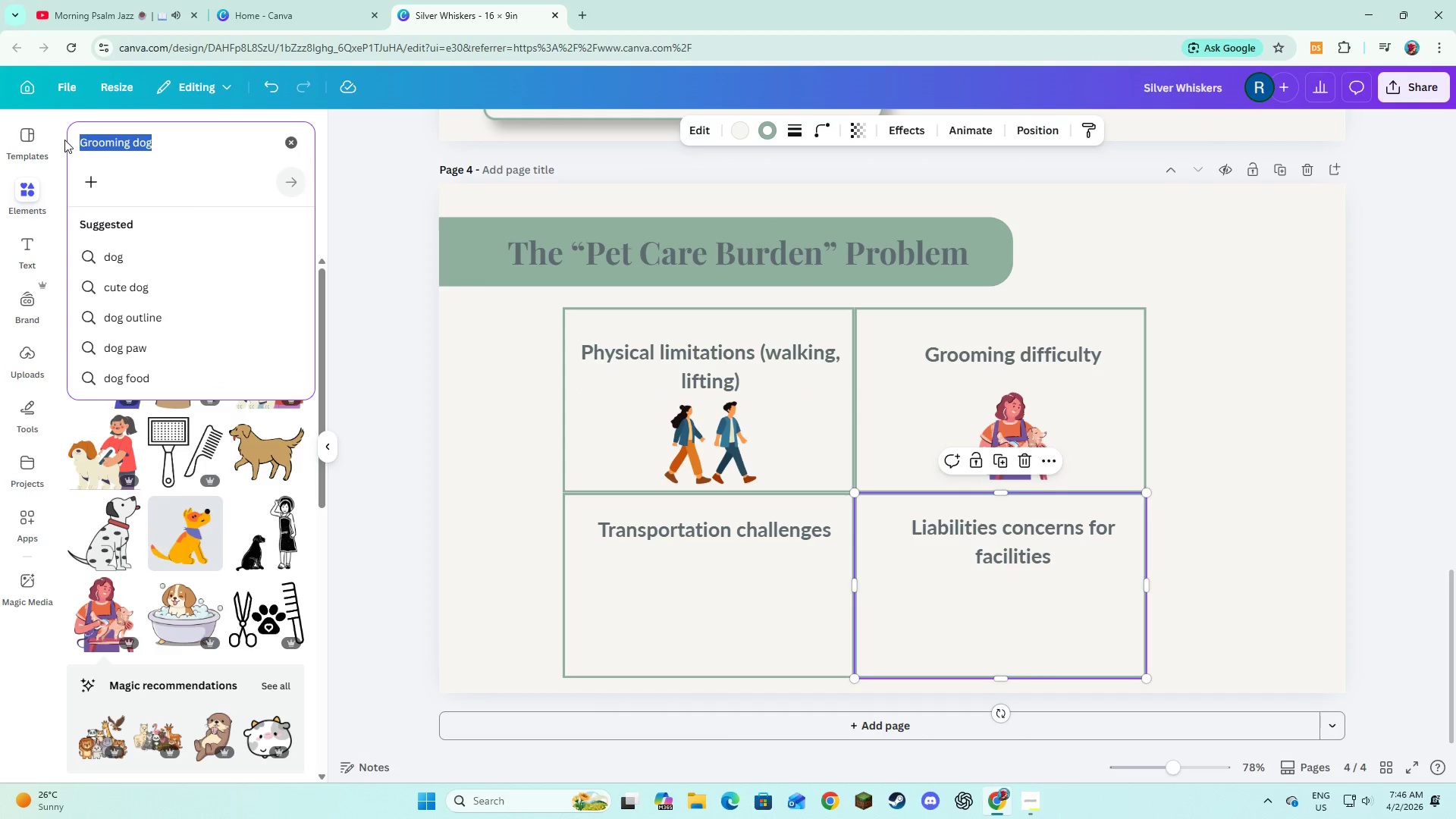 
type(TRAnsportation)
 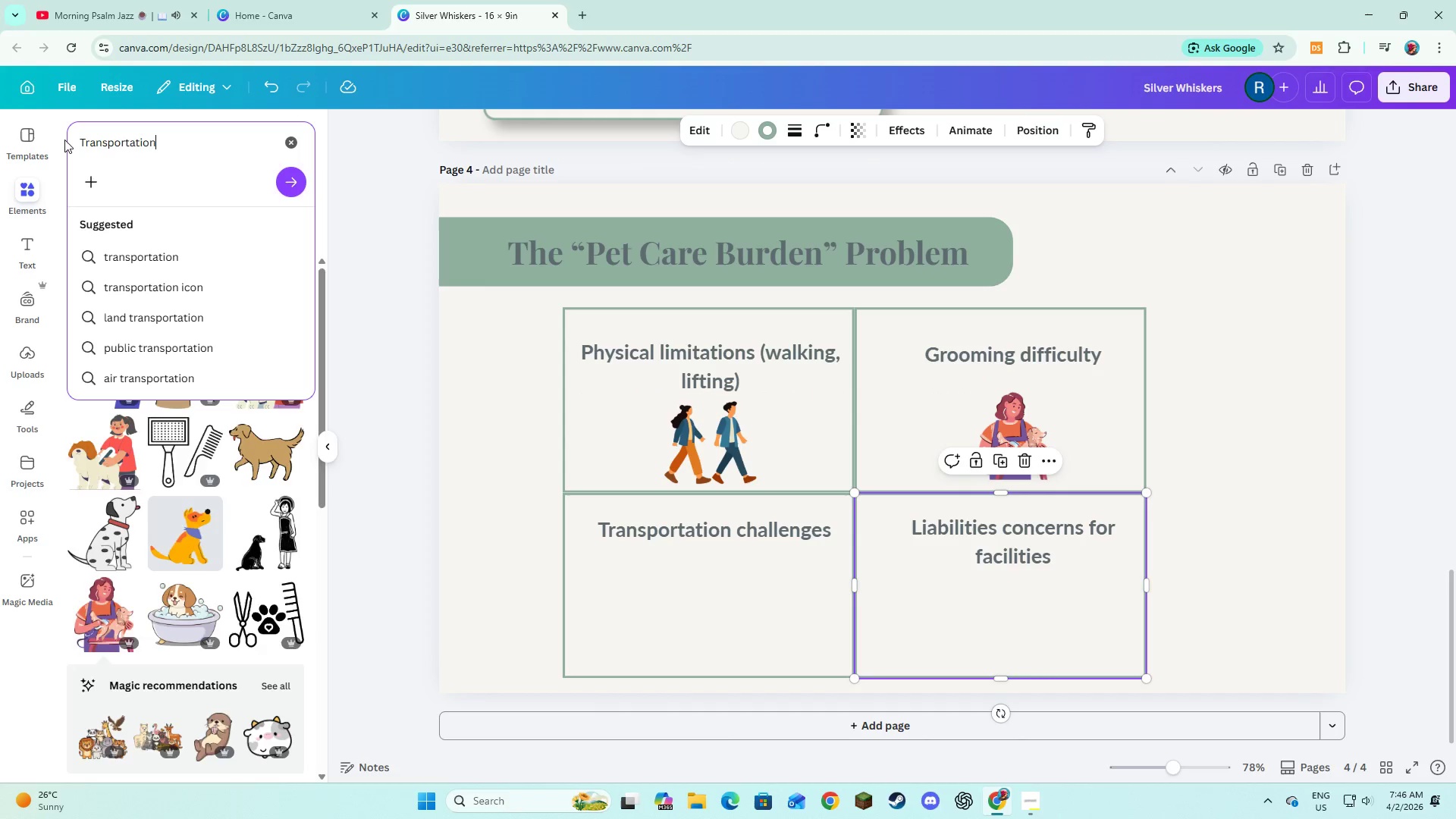 
key(Enter)
 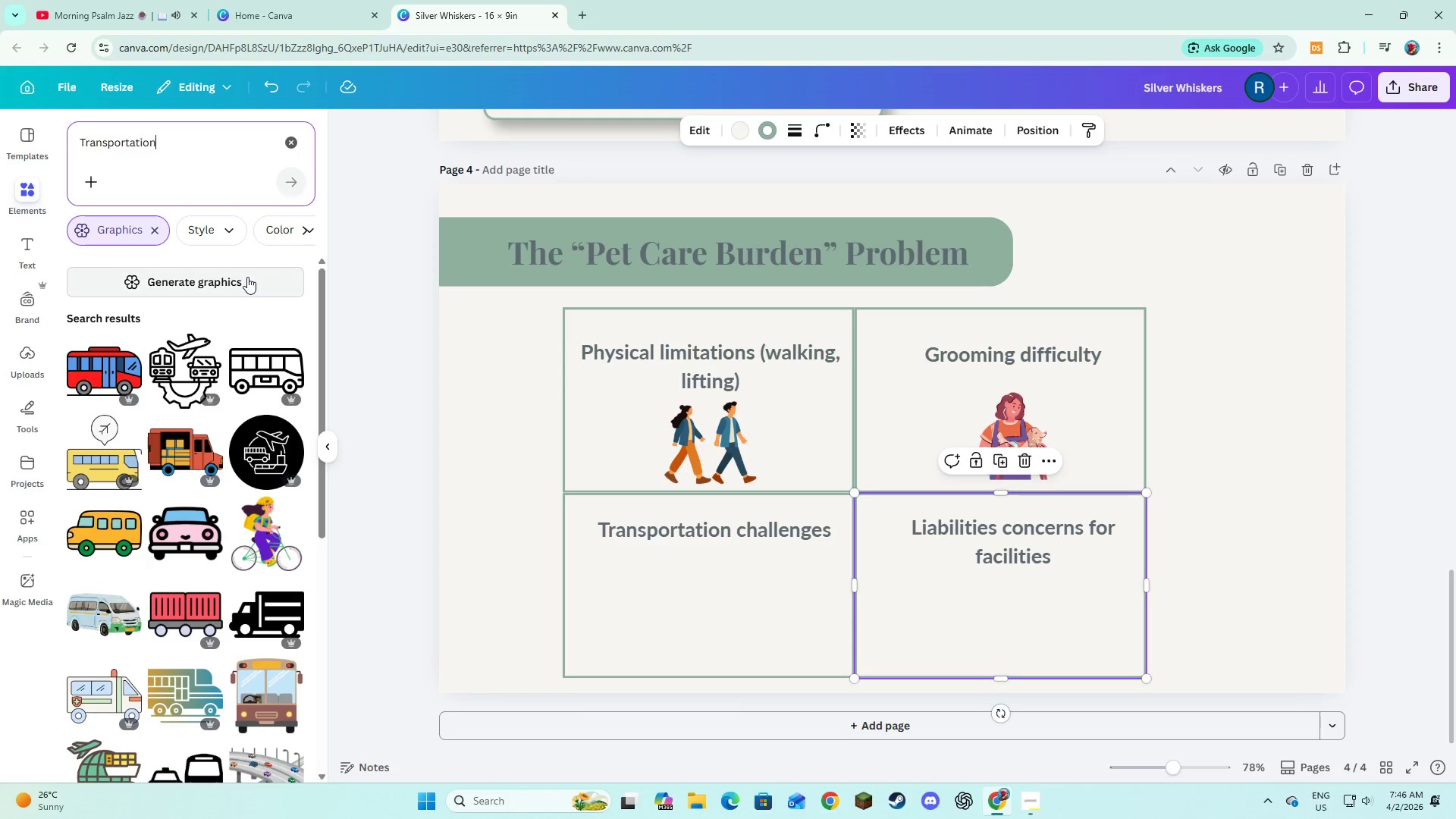 
mouse_move([237, 319])
 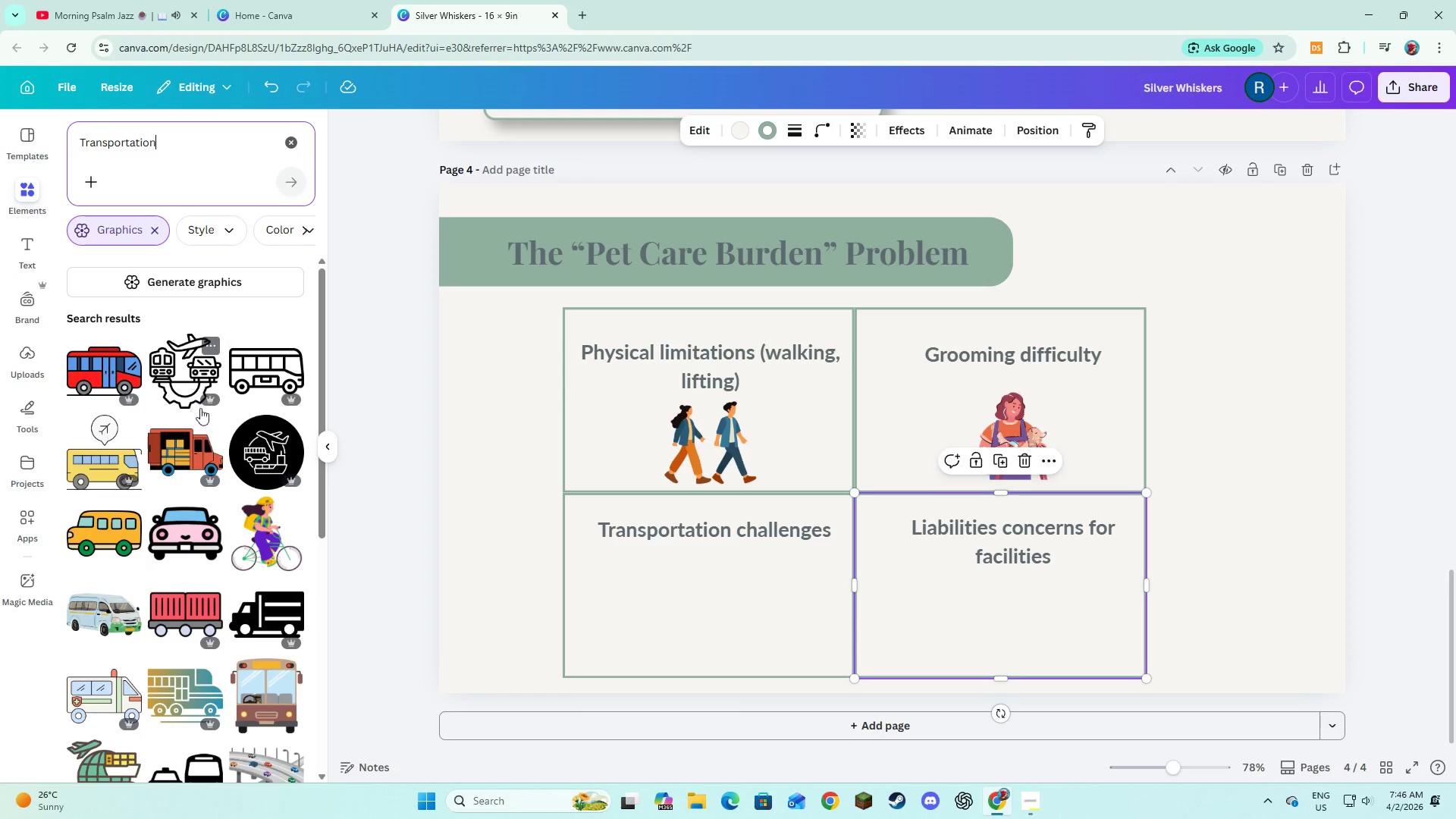 
scroll: coordinate [292, 452], scroll_direction: down, amount: 3.0
 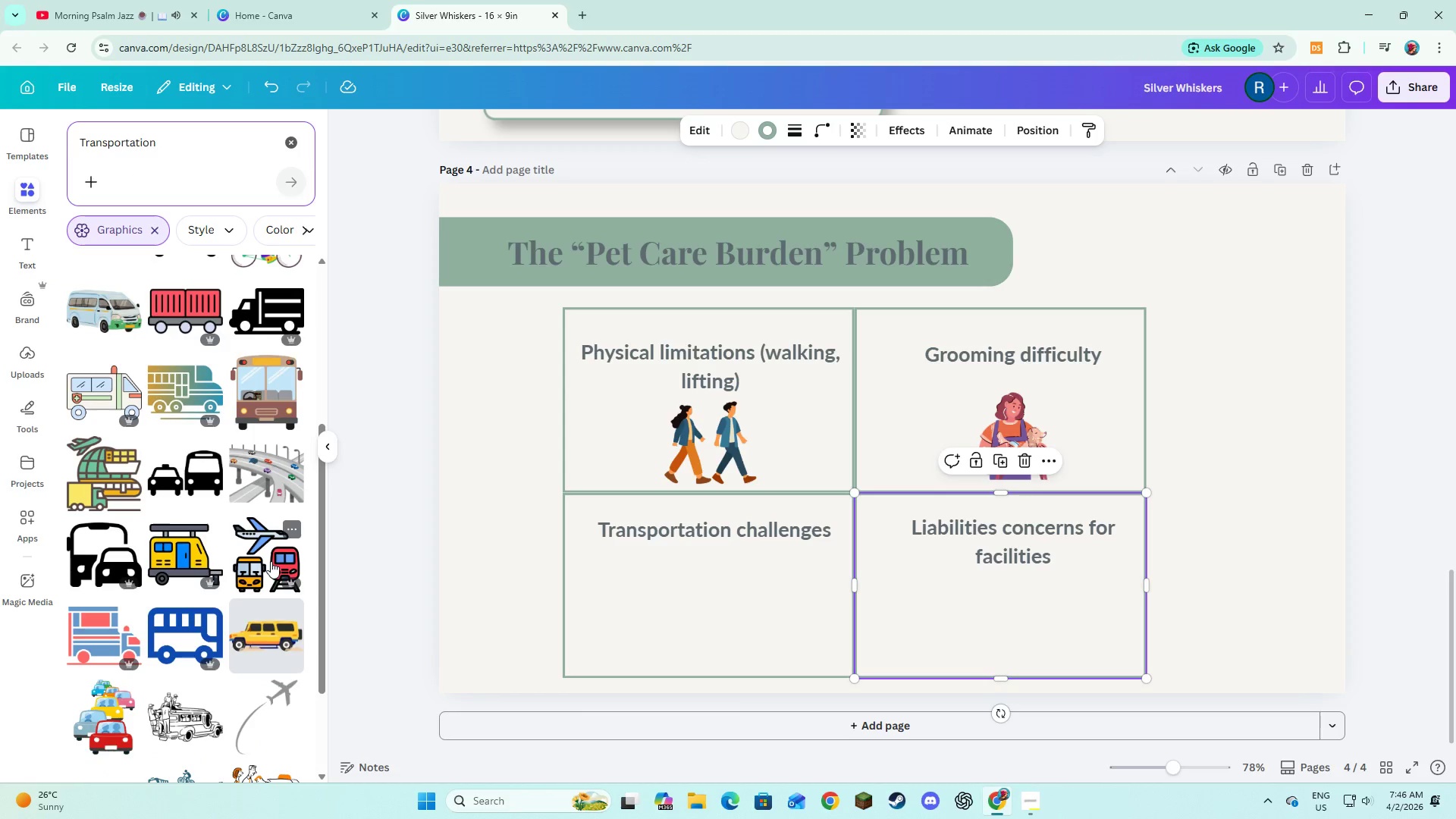 
scroll: coordinate [107, 395], scroll_direction: up, amount: 5.0
 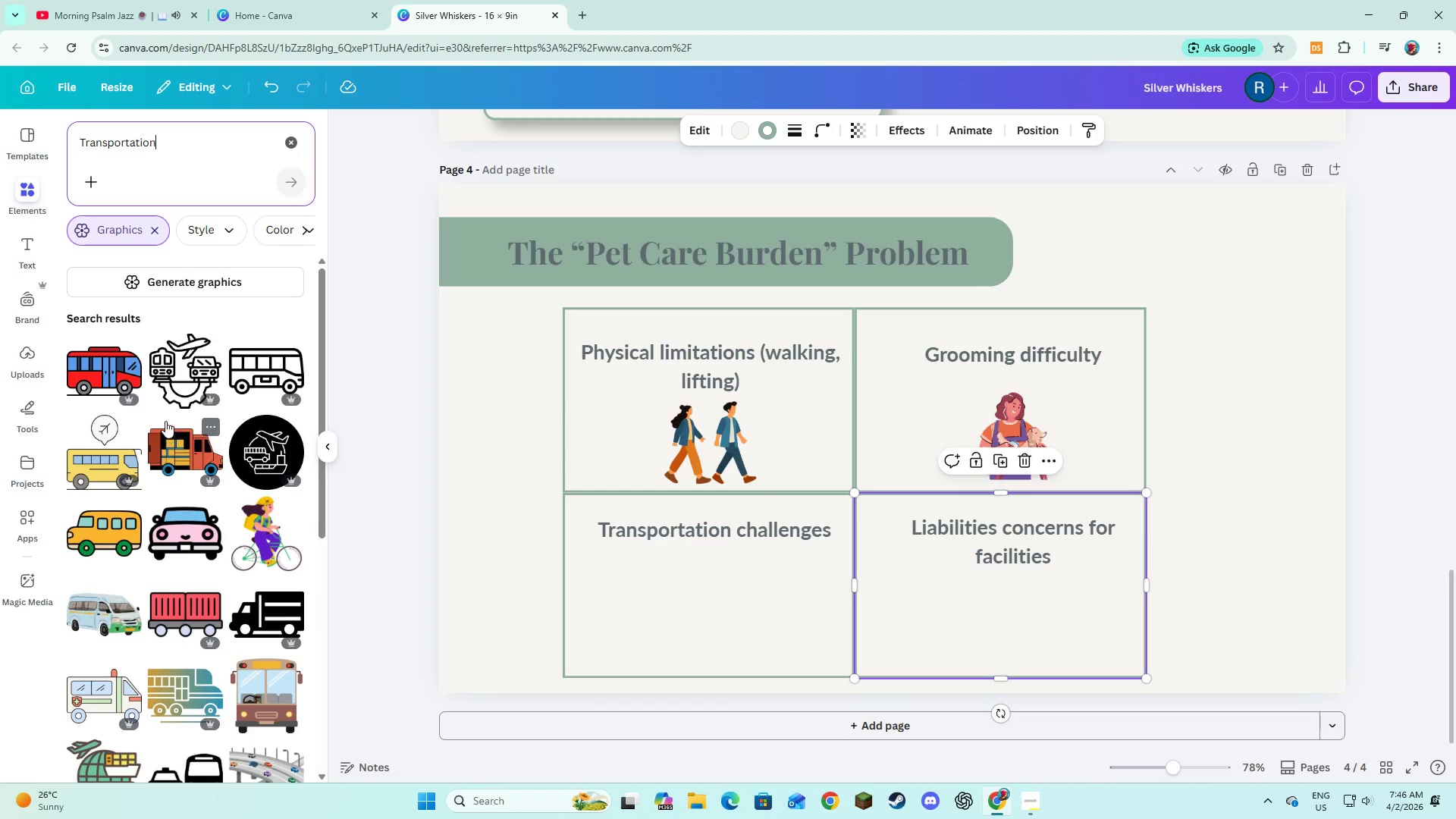 
mouse_move([153, 384])
 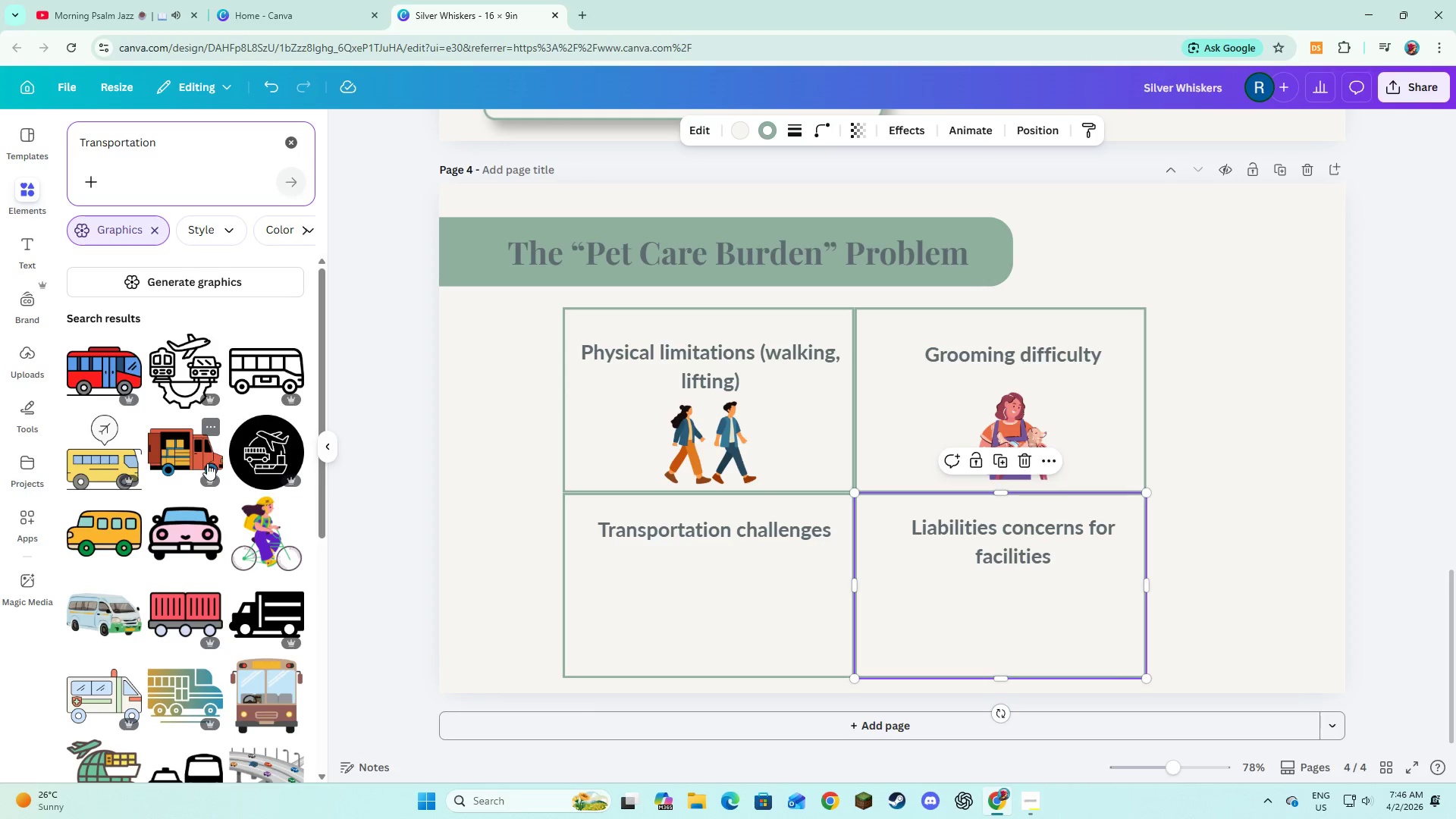 
scroll: coordinate [194, 515], scroll_direction: down, amount: 4.0
 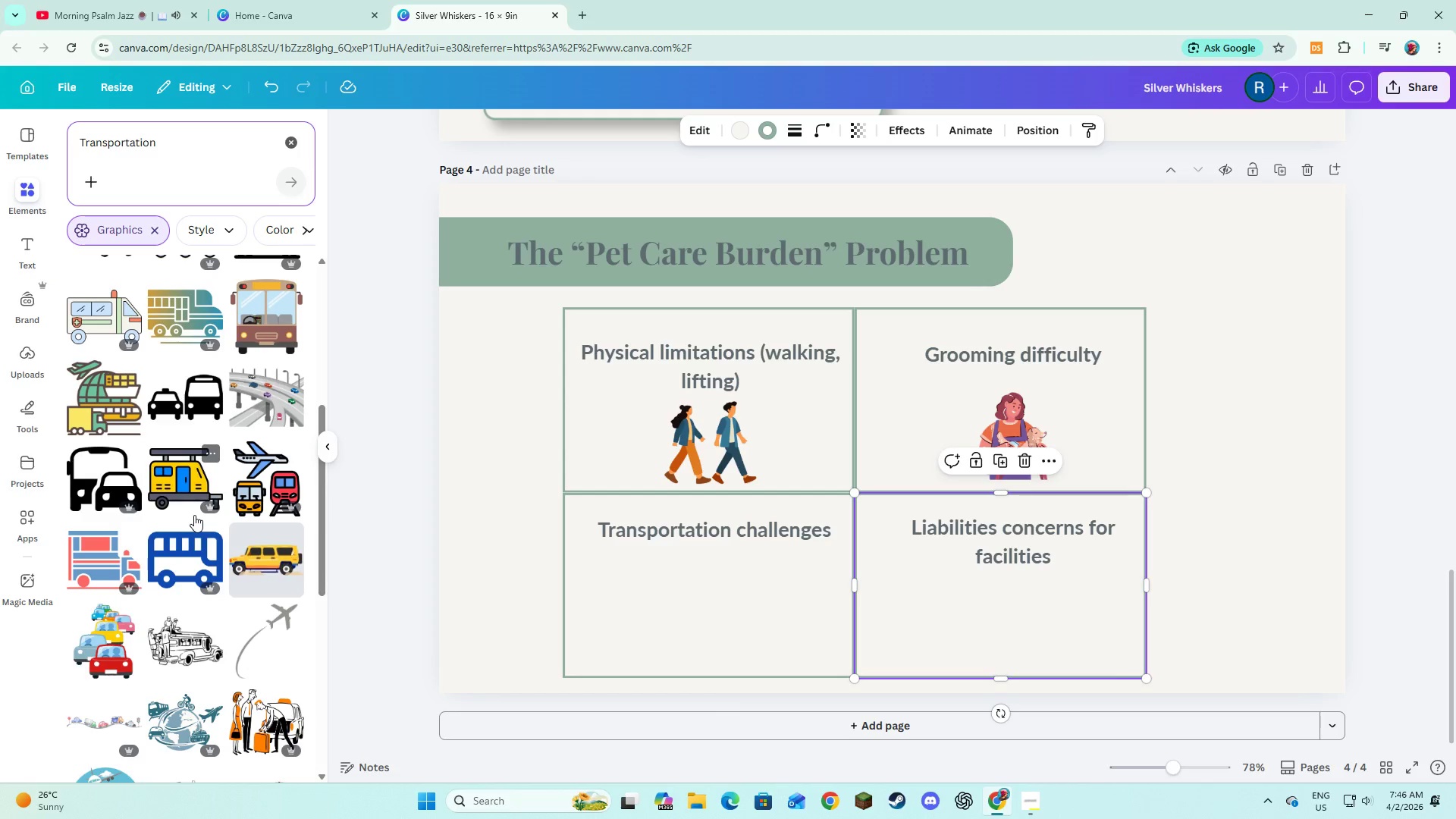 
scroll: coordinate [194, 515], scroll_direction: up, amount: 6.0
 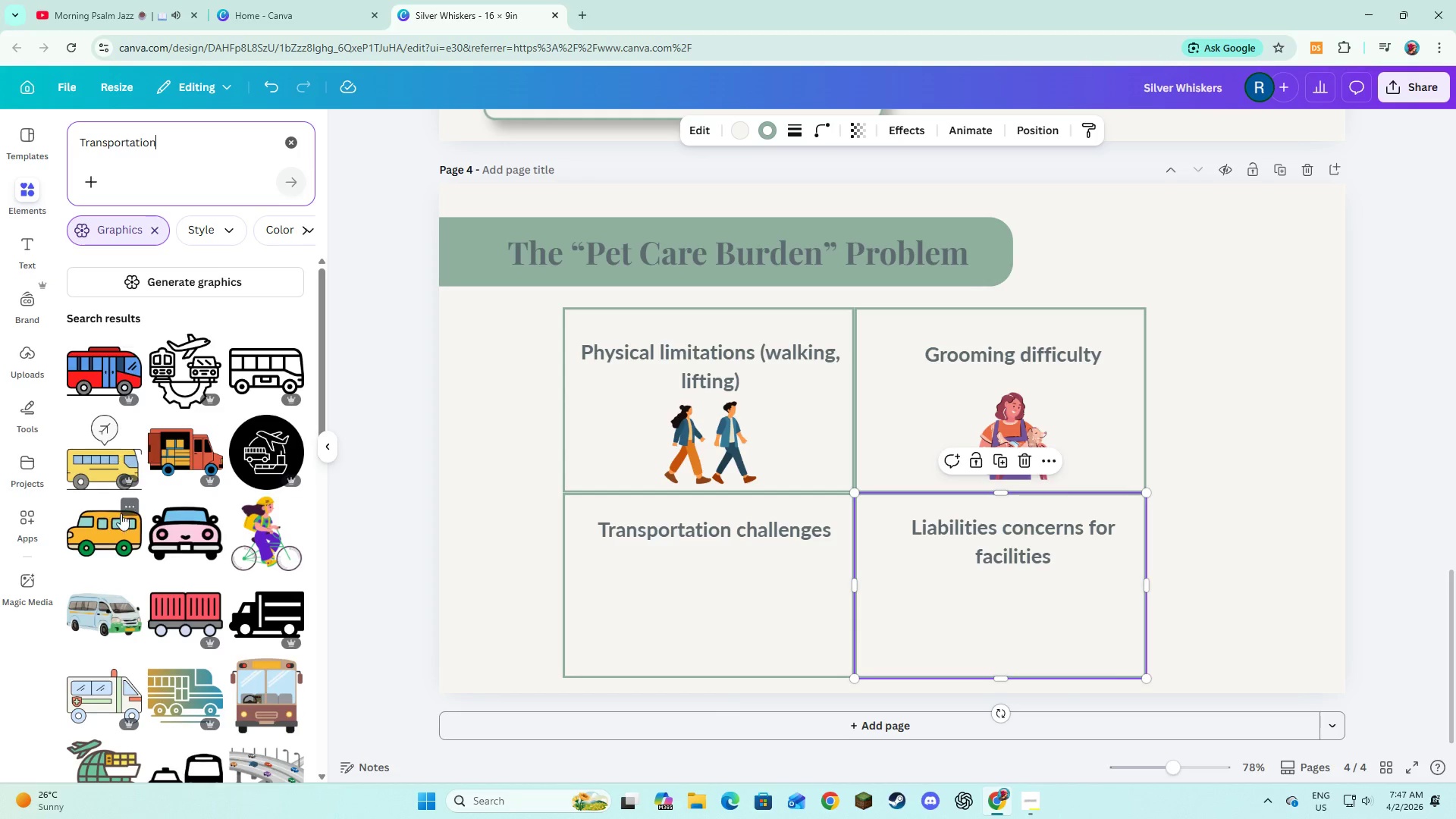 
left_click([116, 526])
 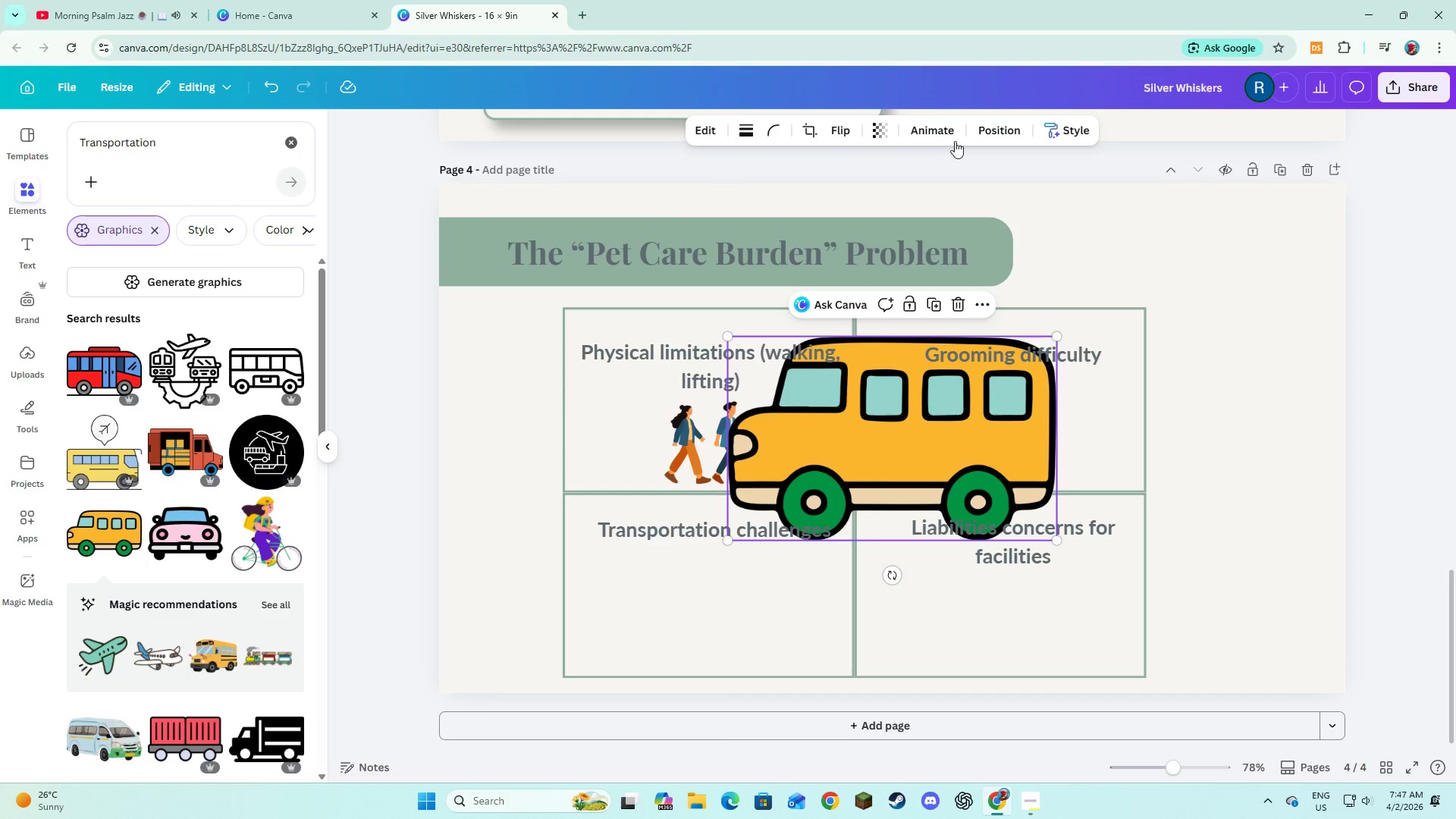 
left_click([833, 125])
 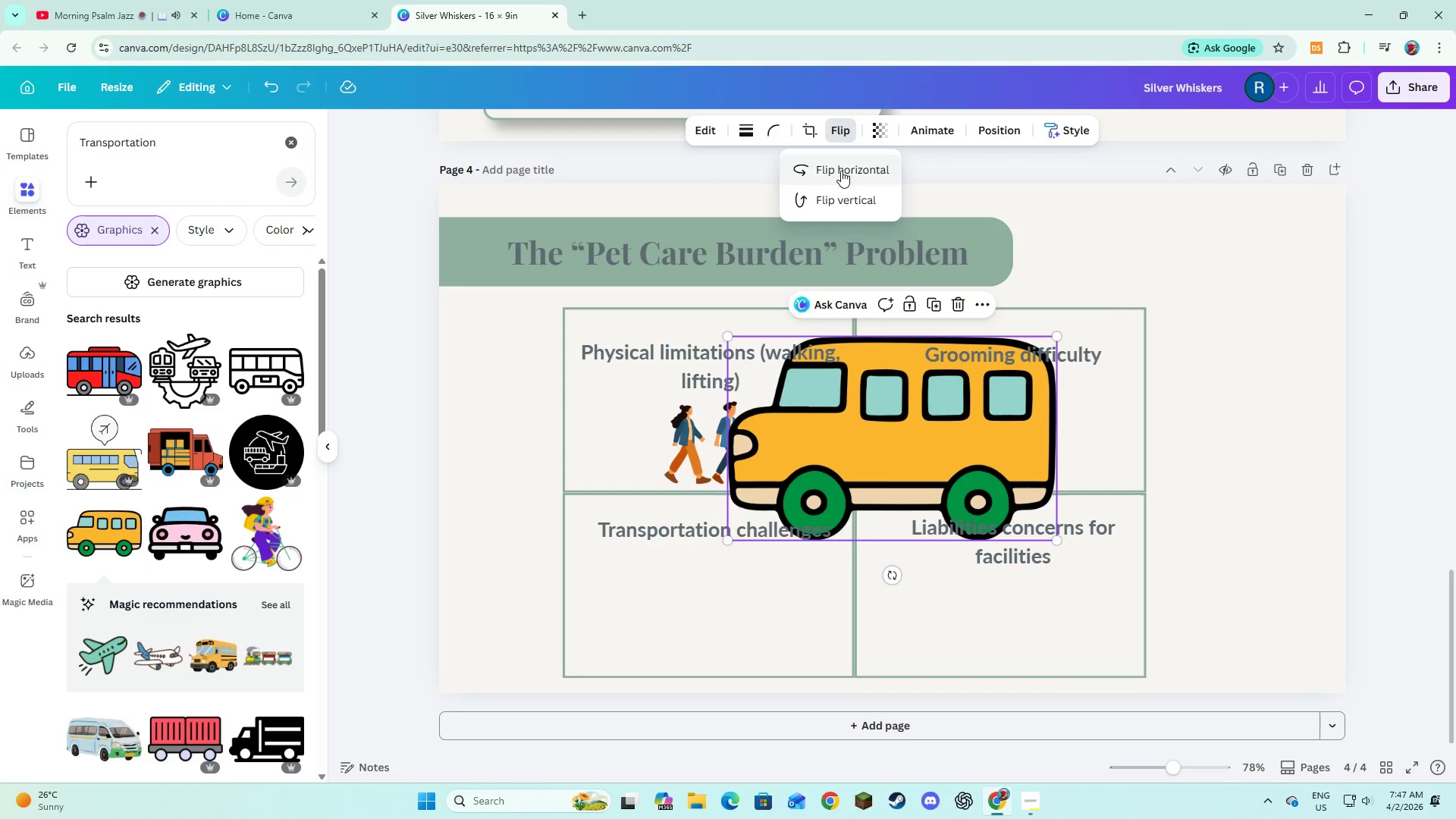 
left_click([841, 171])
 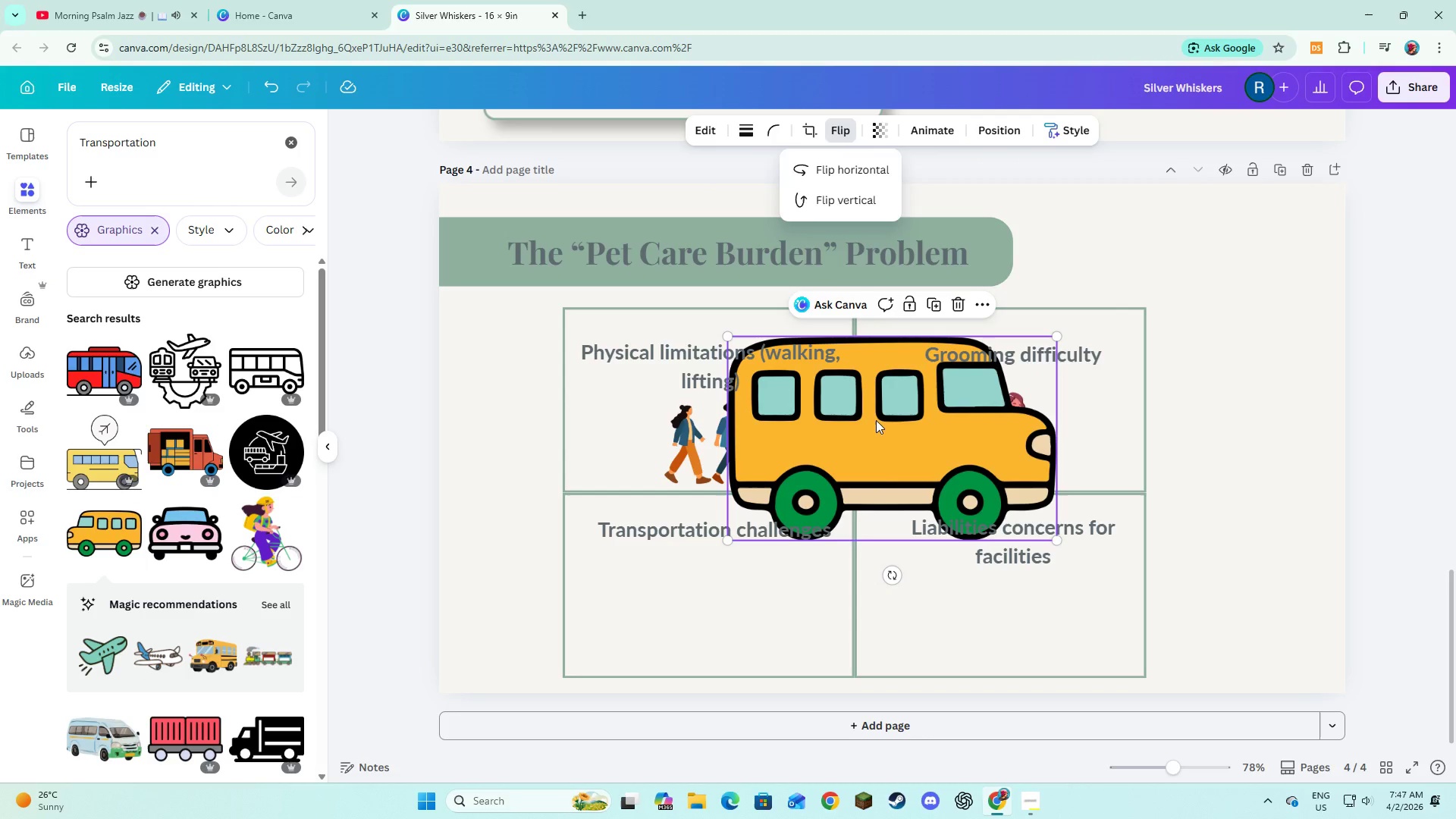 
left_click_drag(start_coordinate=[876, 420], to_coordinate=[741, 560])
 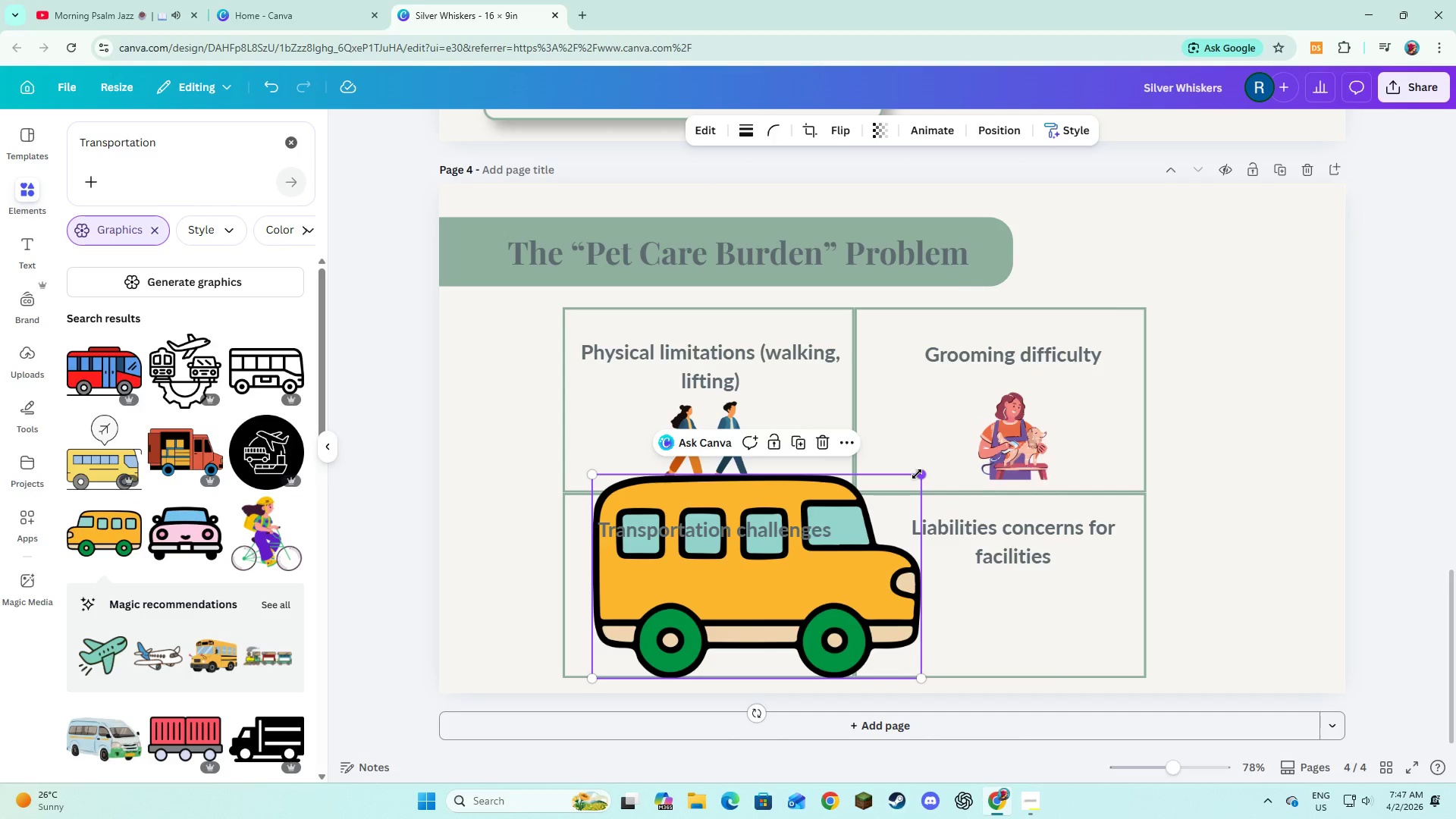 
left_click_drag(start_coordinate=[917, 474], to_coordinate=[747, 606])
 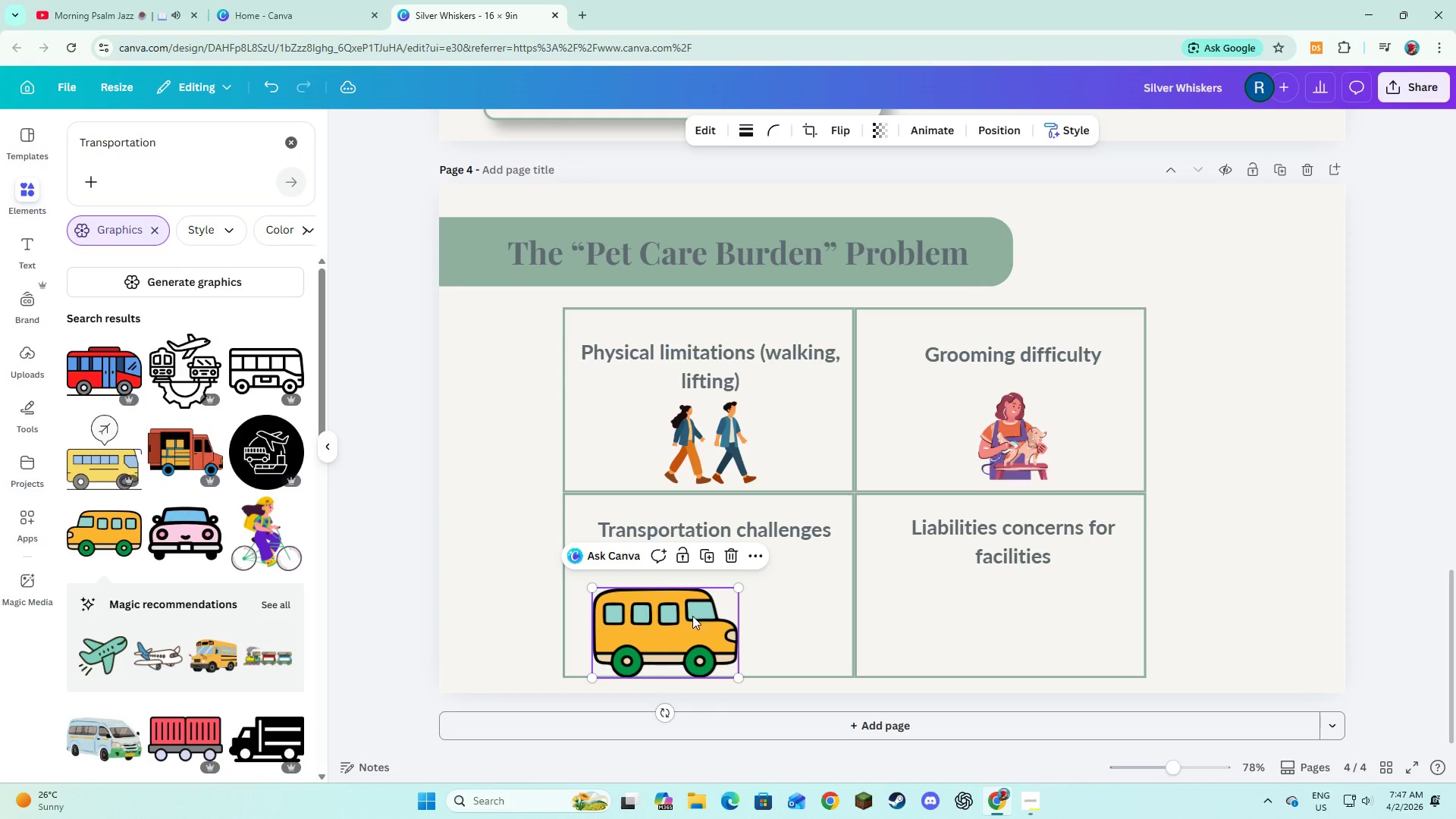 
left_click_drag(start_coordinate=[692, 616], to_coordinate=[732, 599])
 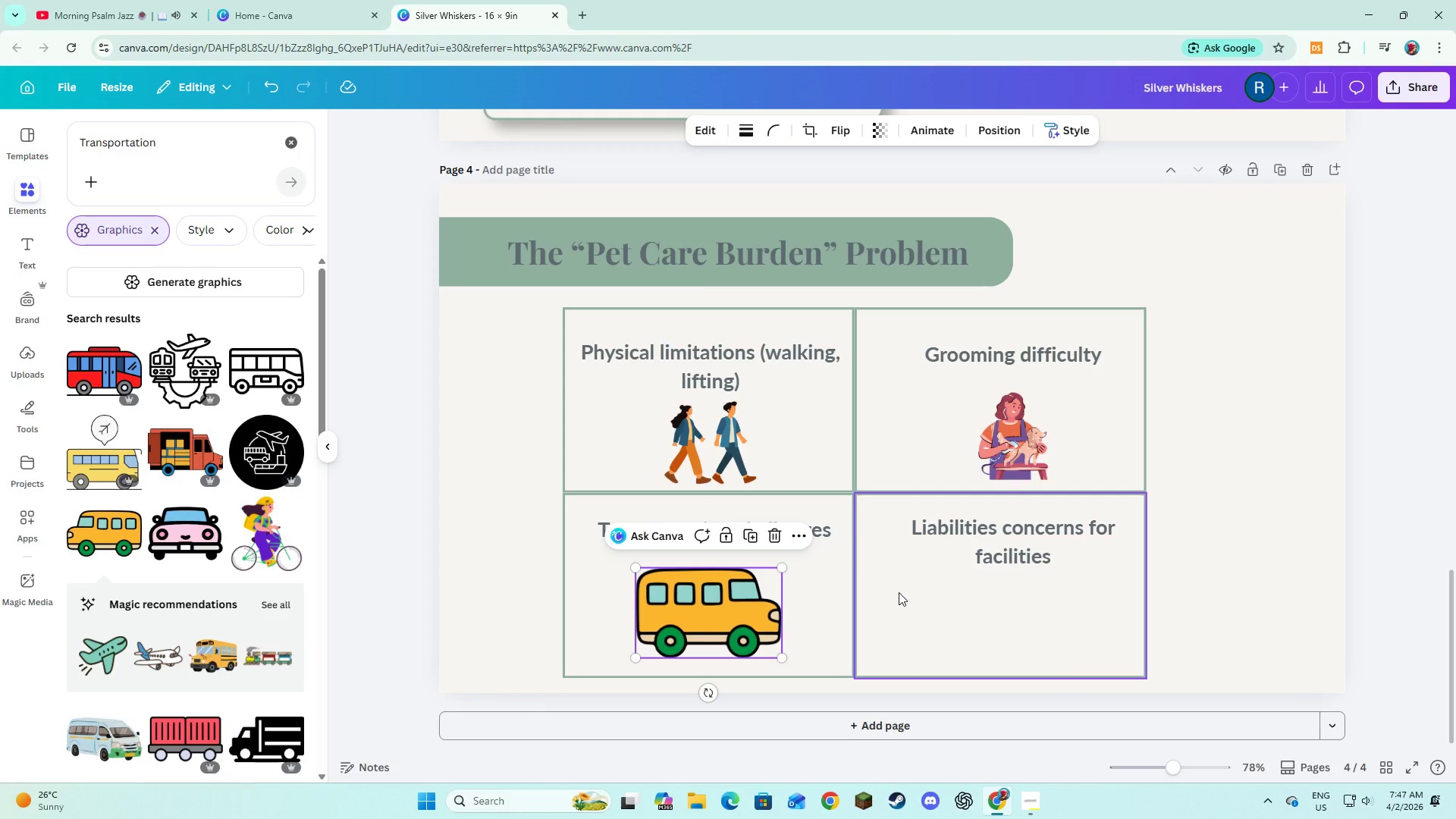 
left_click([899, 592])
 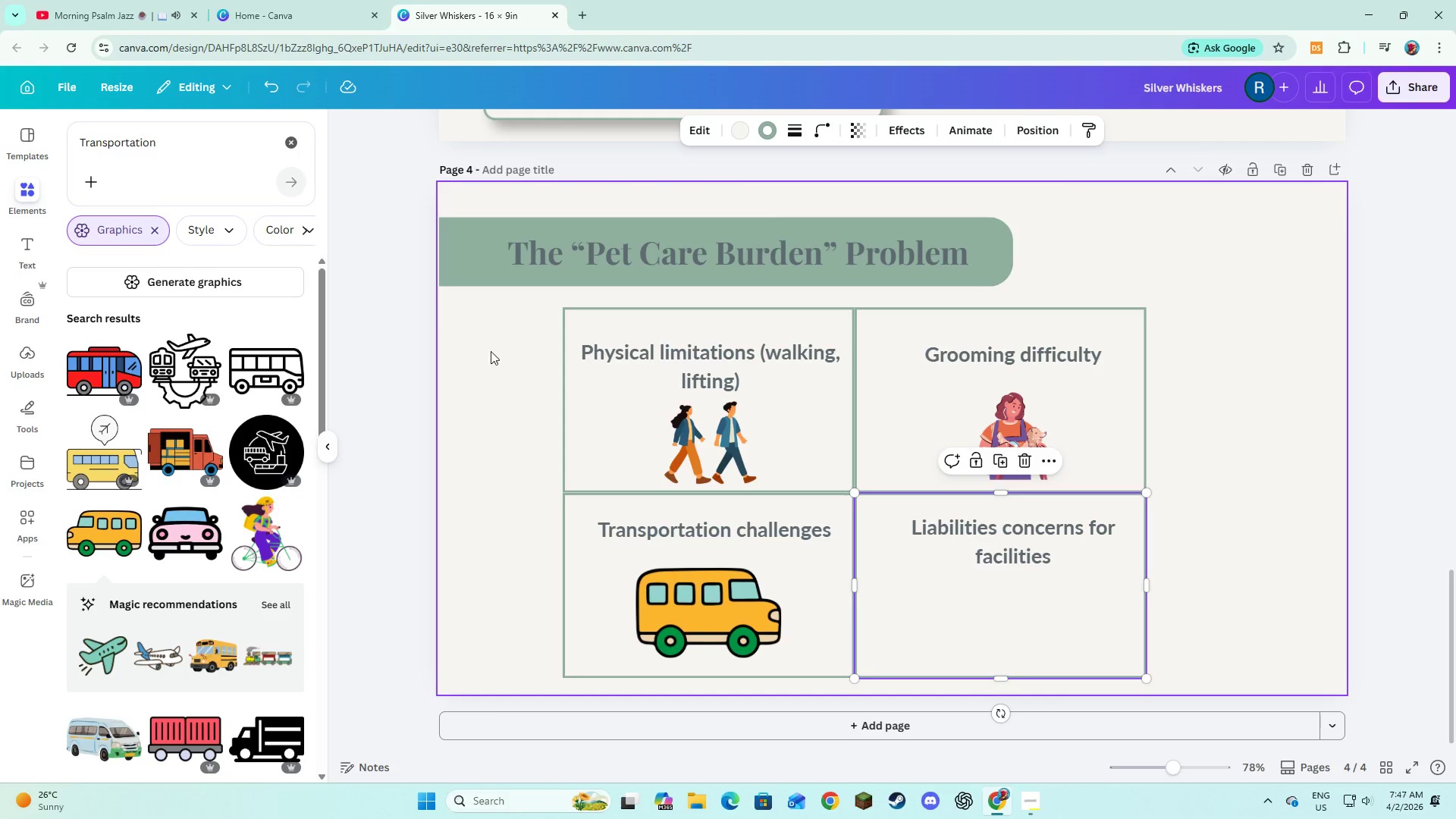 
left_click([300, 138])
 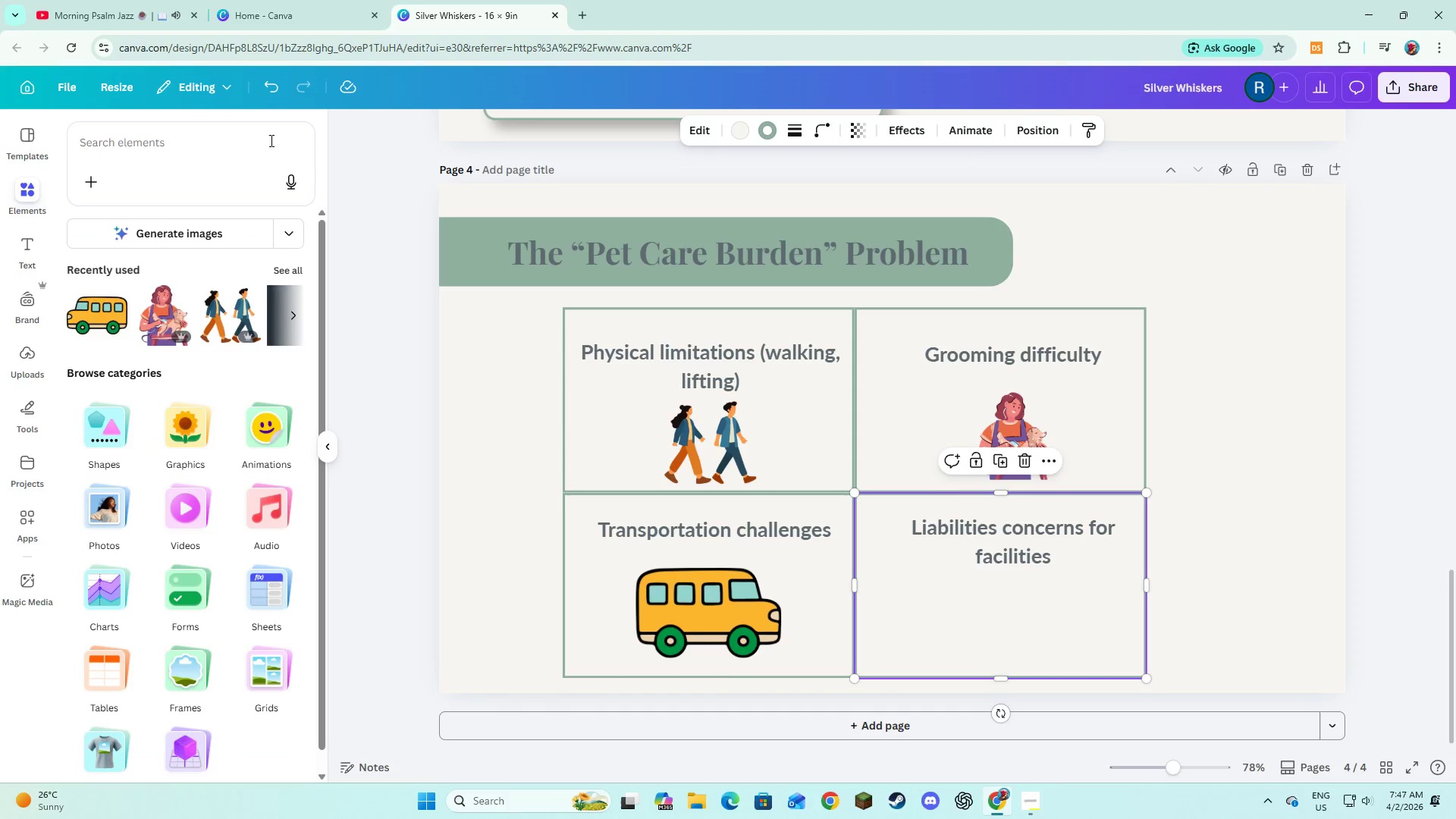 
left_click([270, 140])
 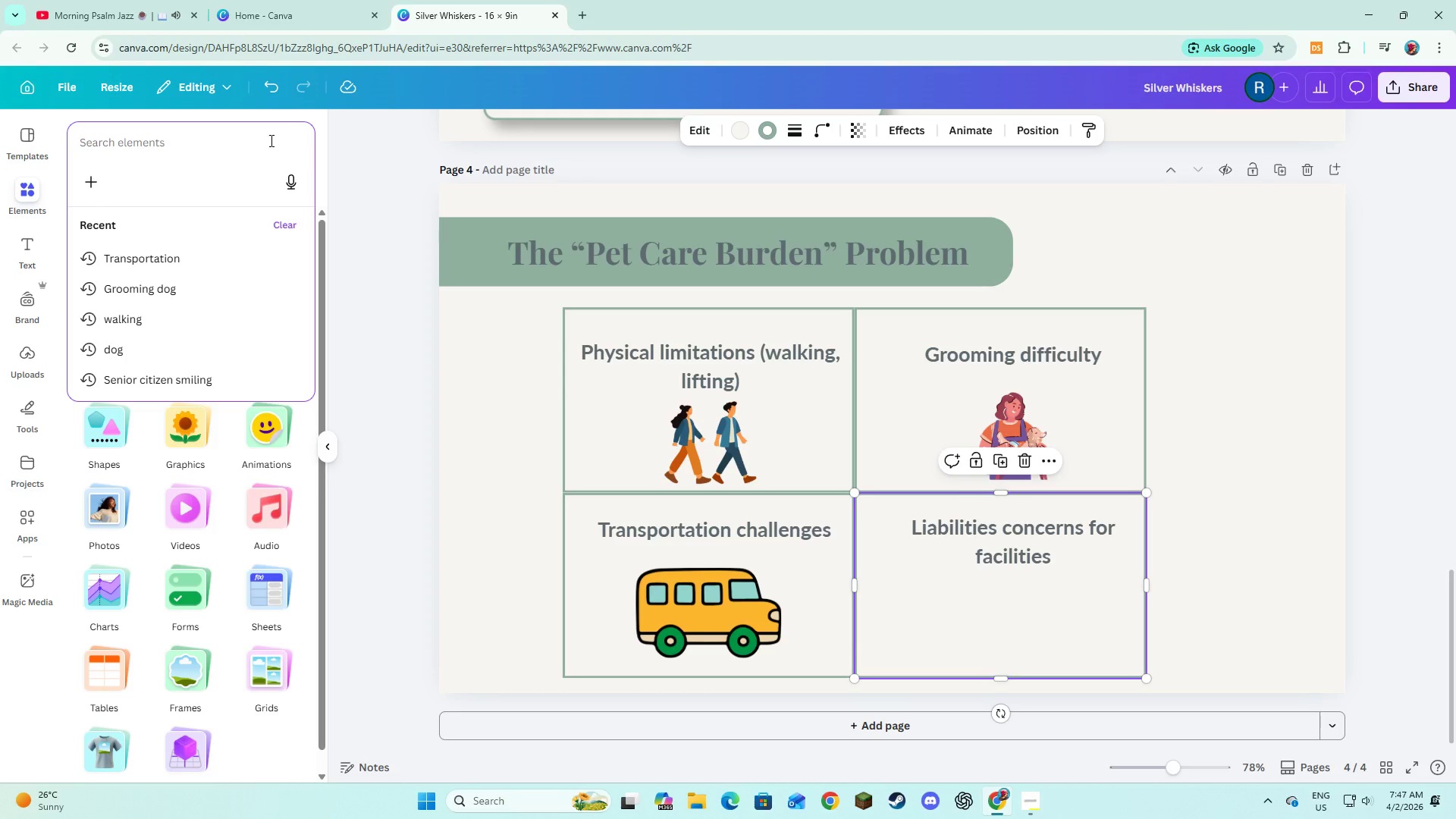 
type(Liabilities concenr)
 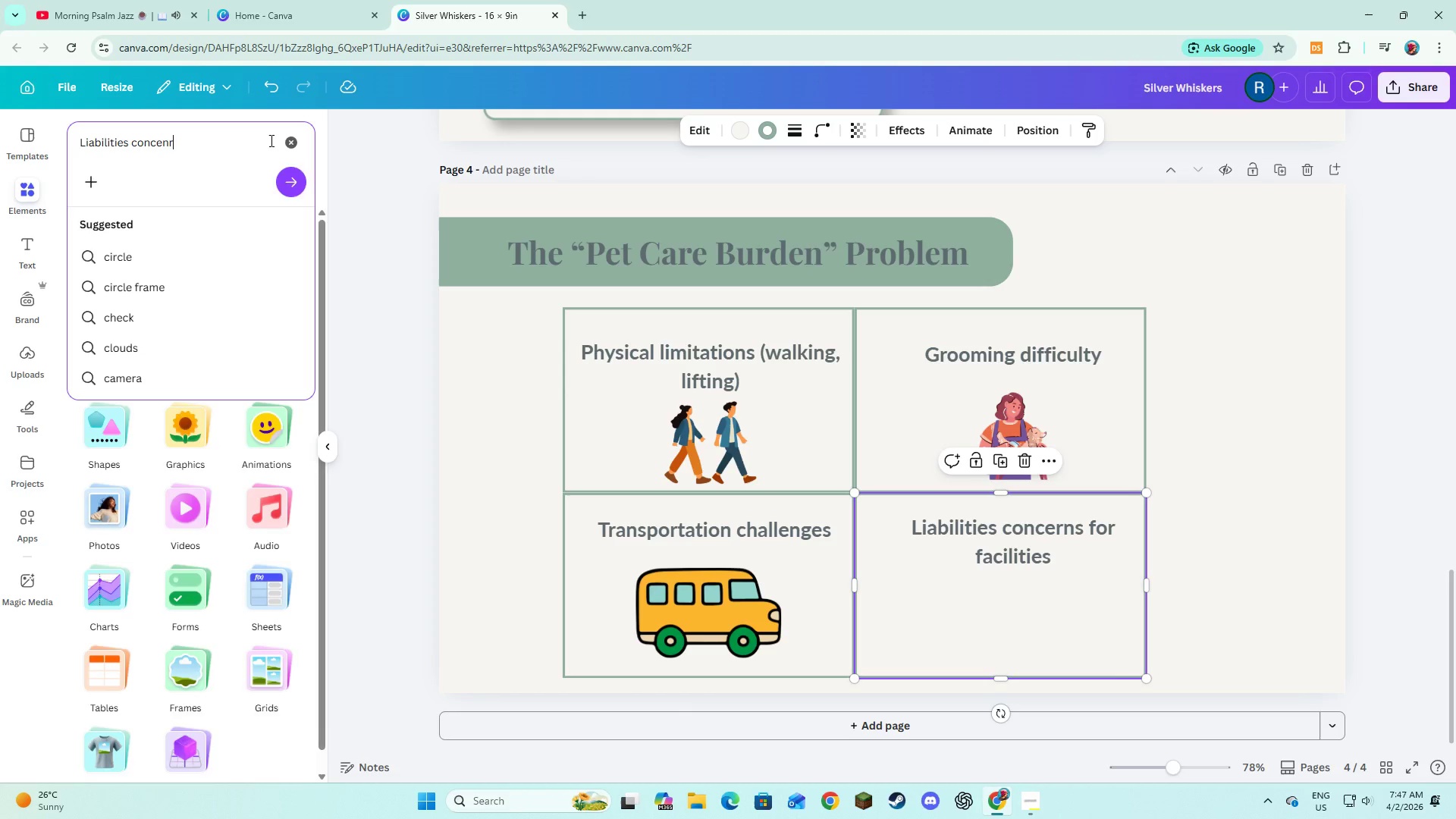 
key(Enter)
 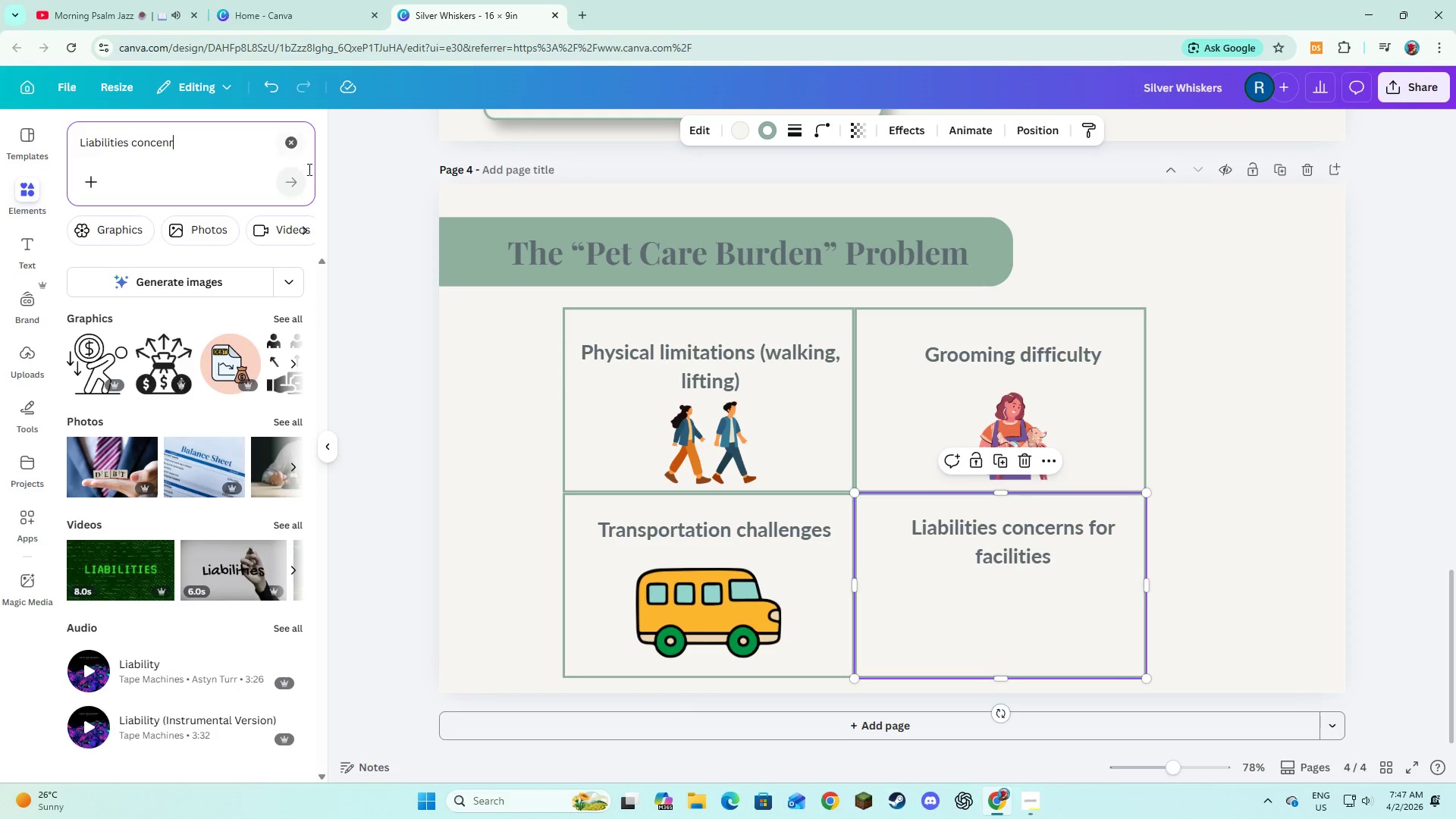 
left_click([220, 155])
 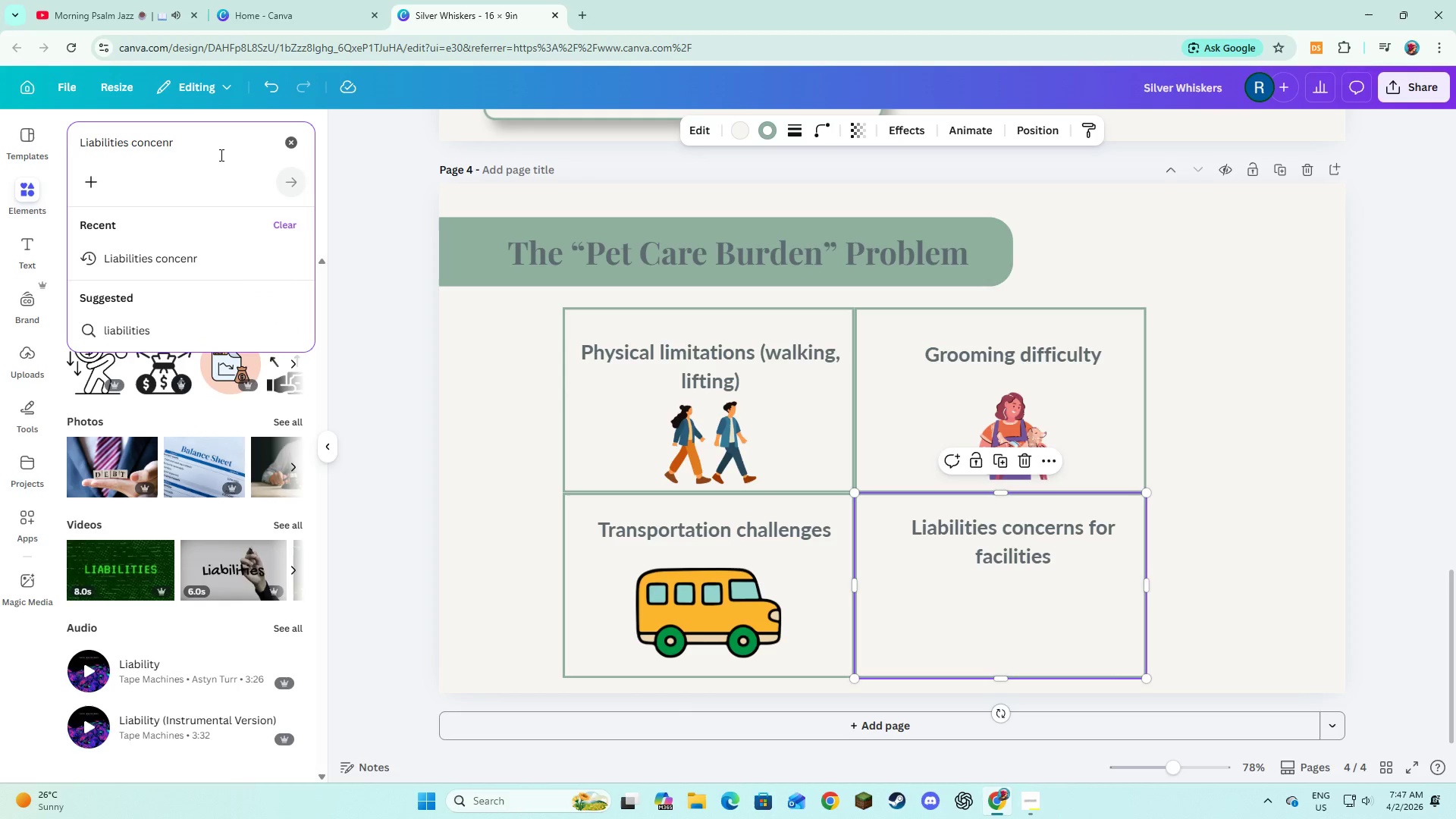 
key(Backspace)
key(Backspace)
type(rn)
 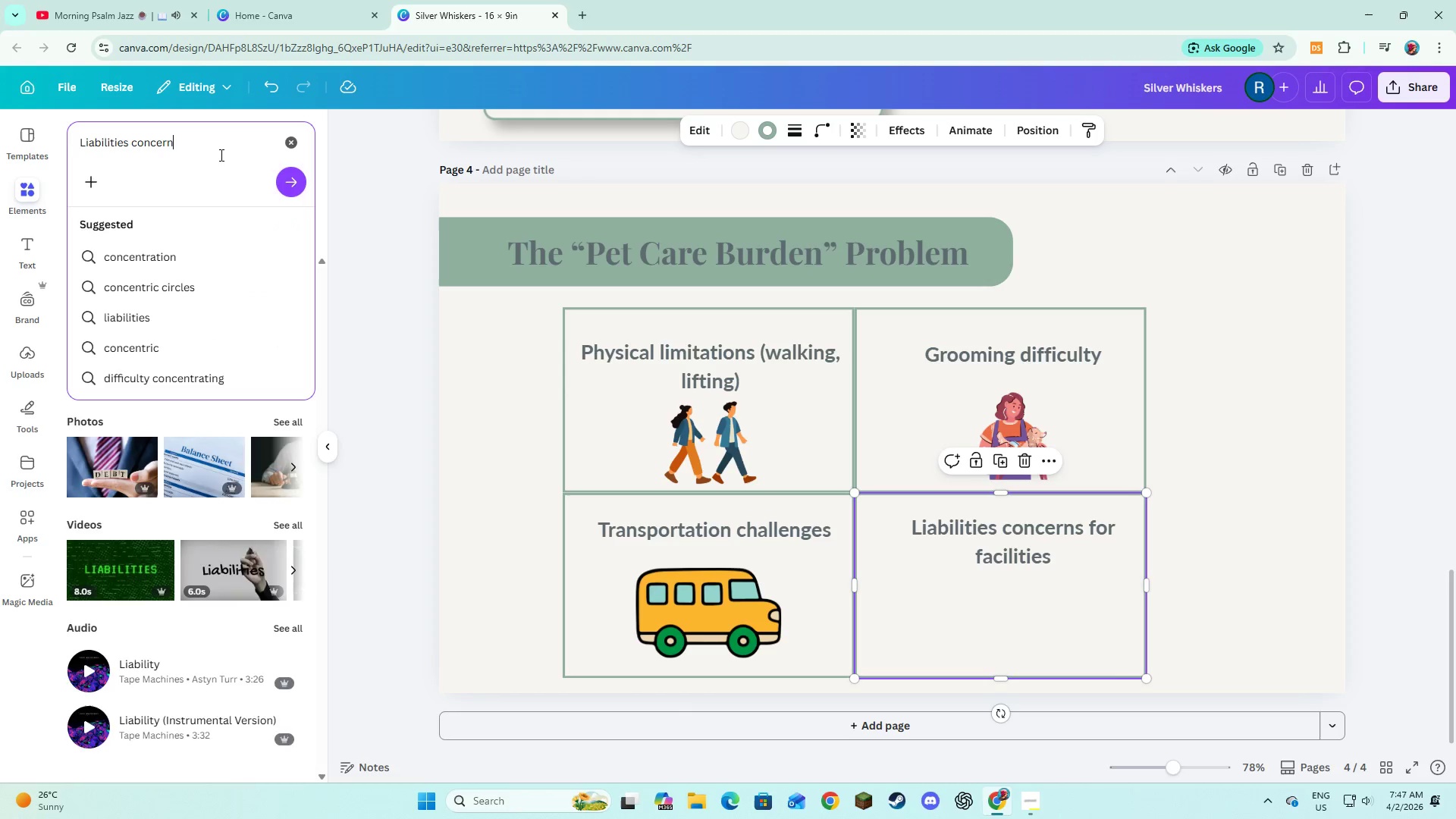 
key(Enter)
 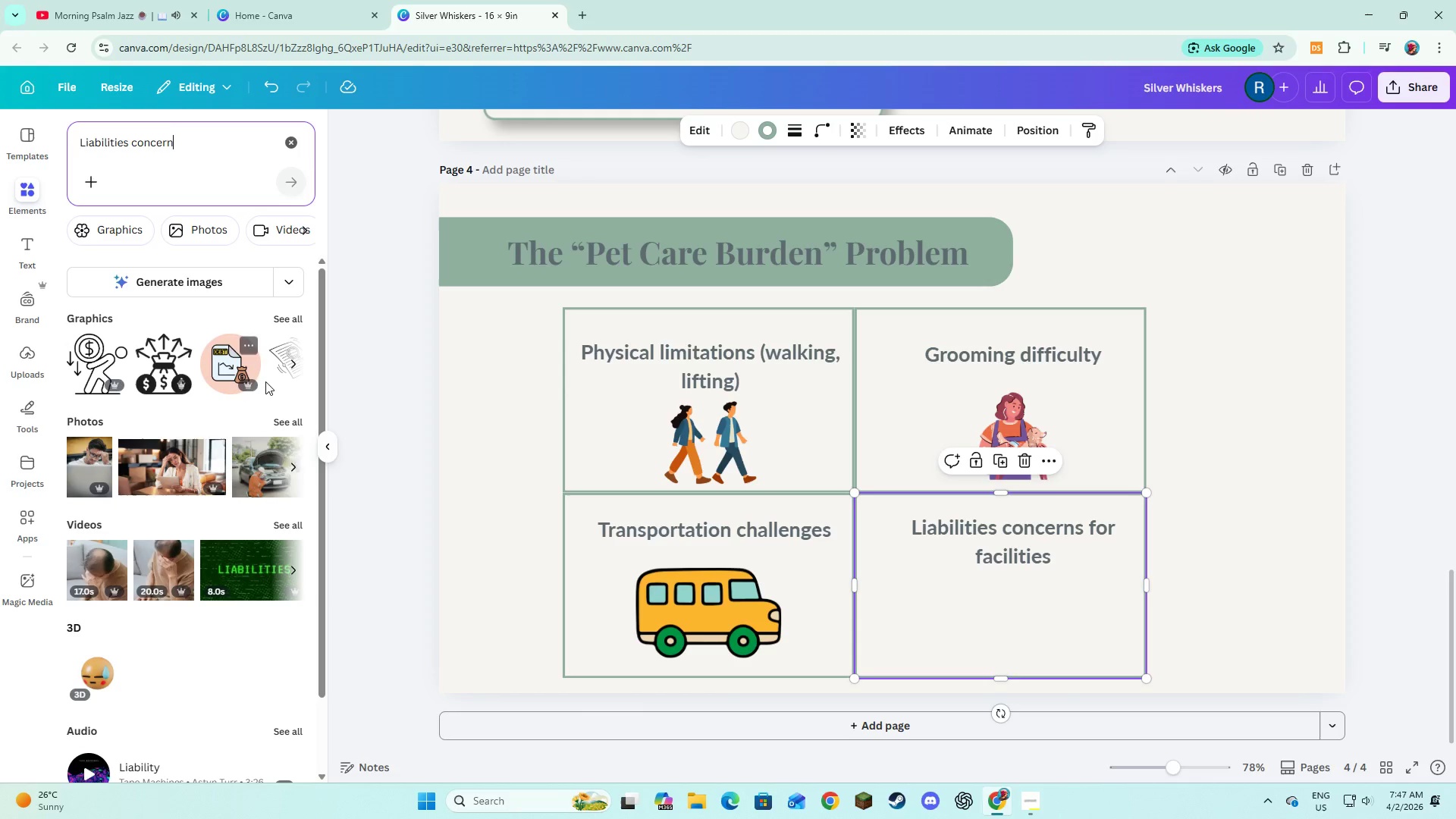 
left_click([286, 322])
 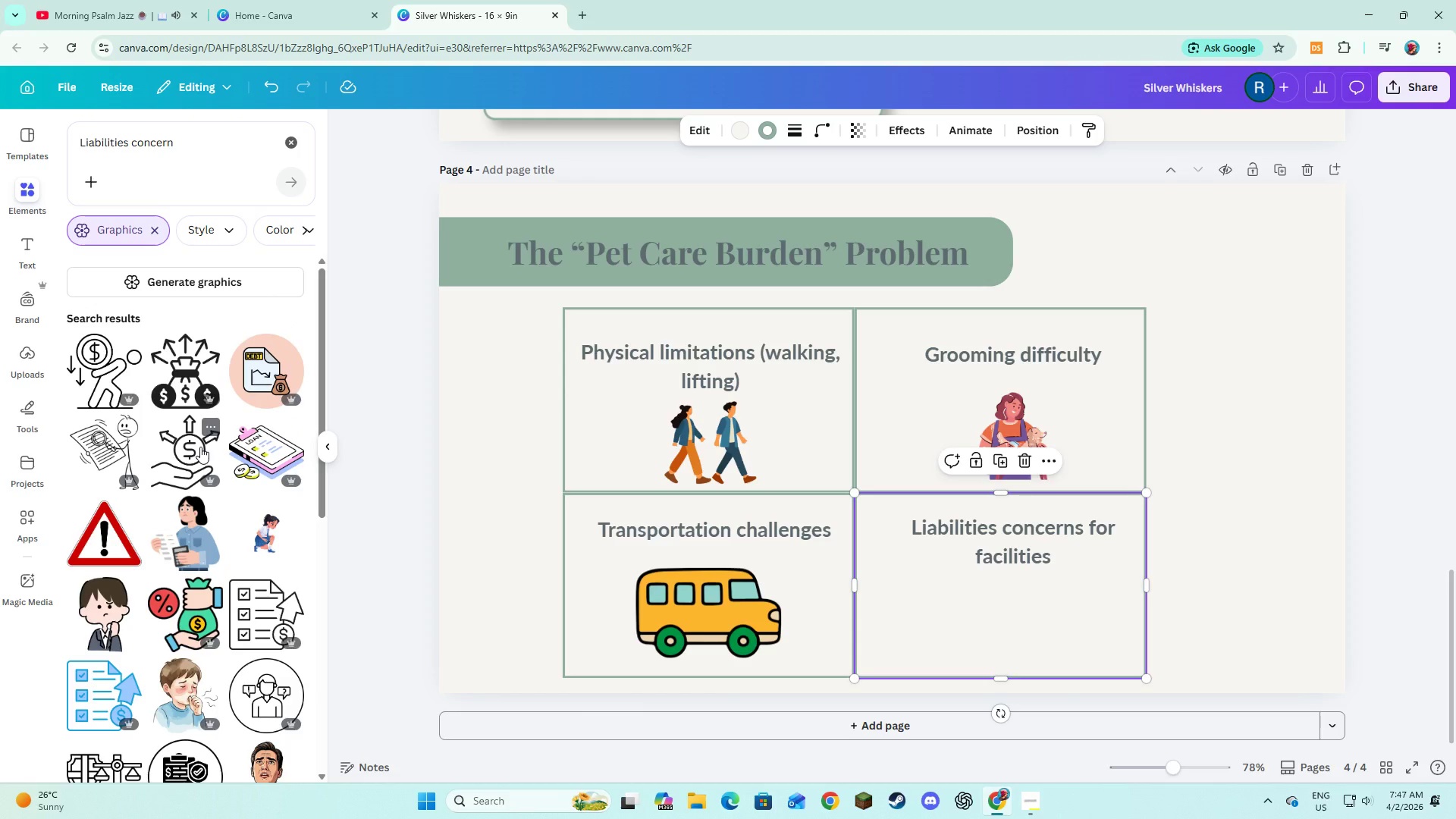 
scroll: coordinate [200, 447], scroll_direction: down, amount: 1.0
 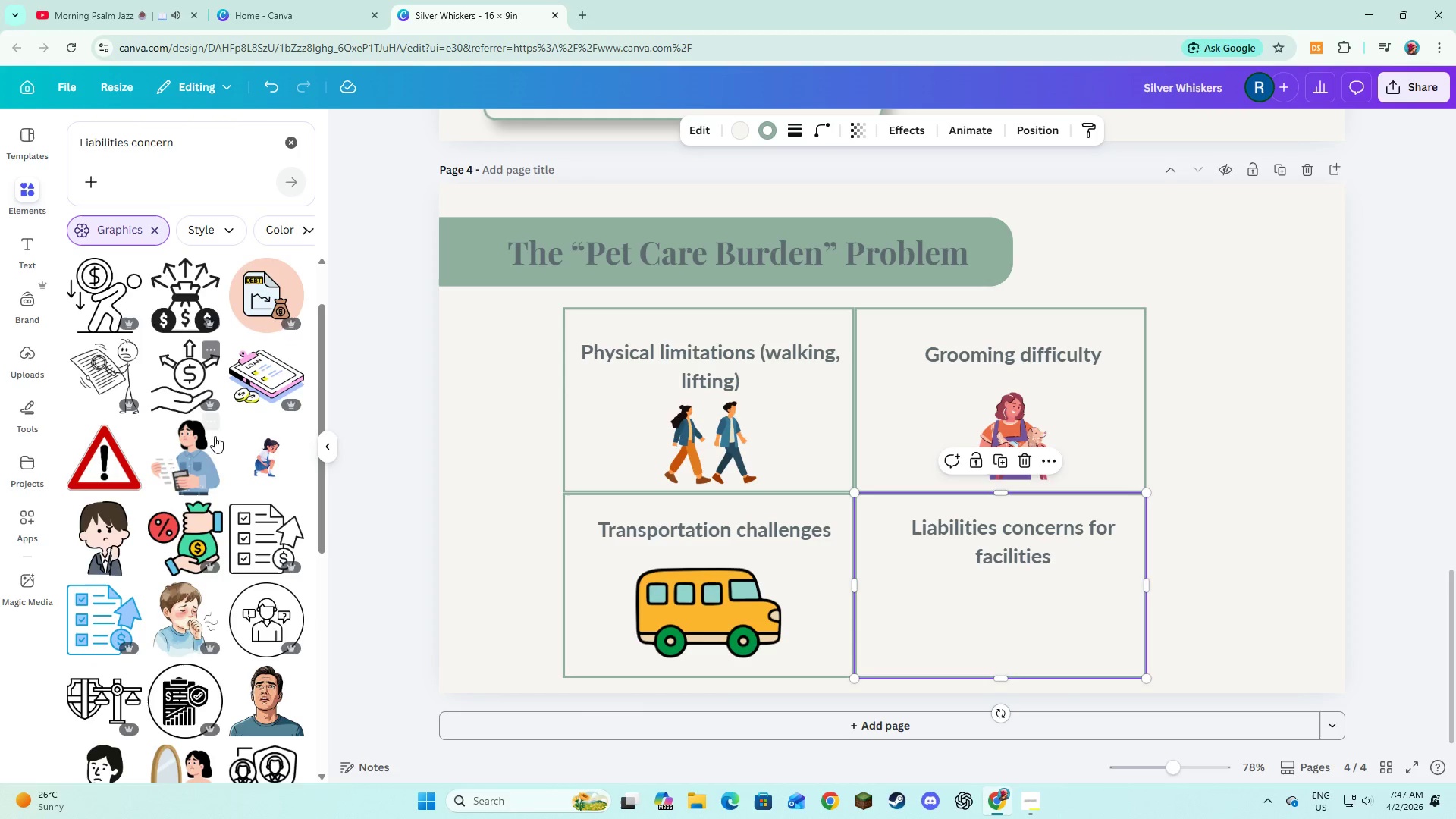 
left_click([181, 535])
 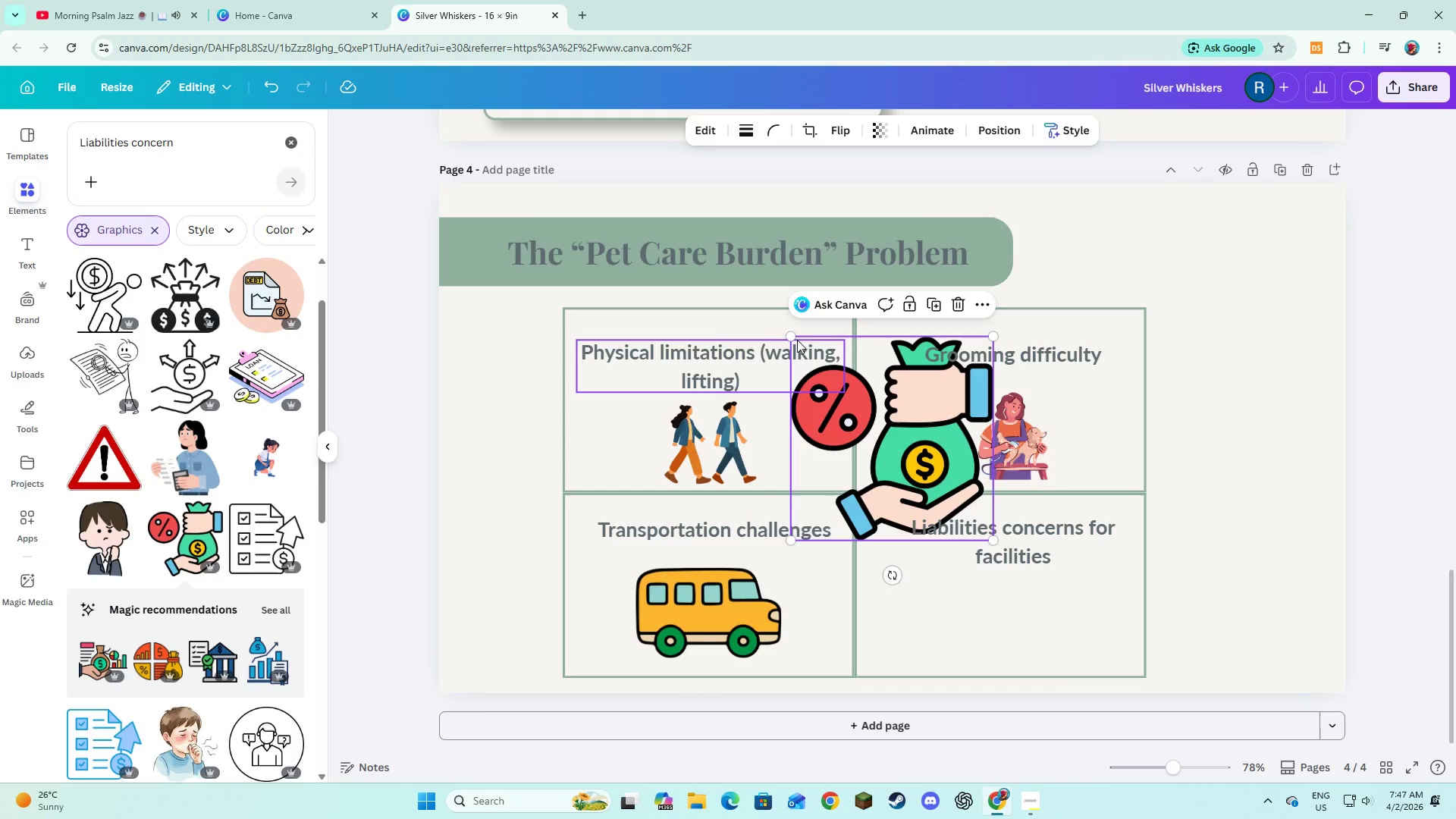 
left_click_drag(start_coordinate=[794, 339], to_coordinate=[869, 472])
 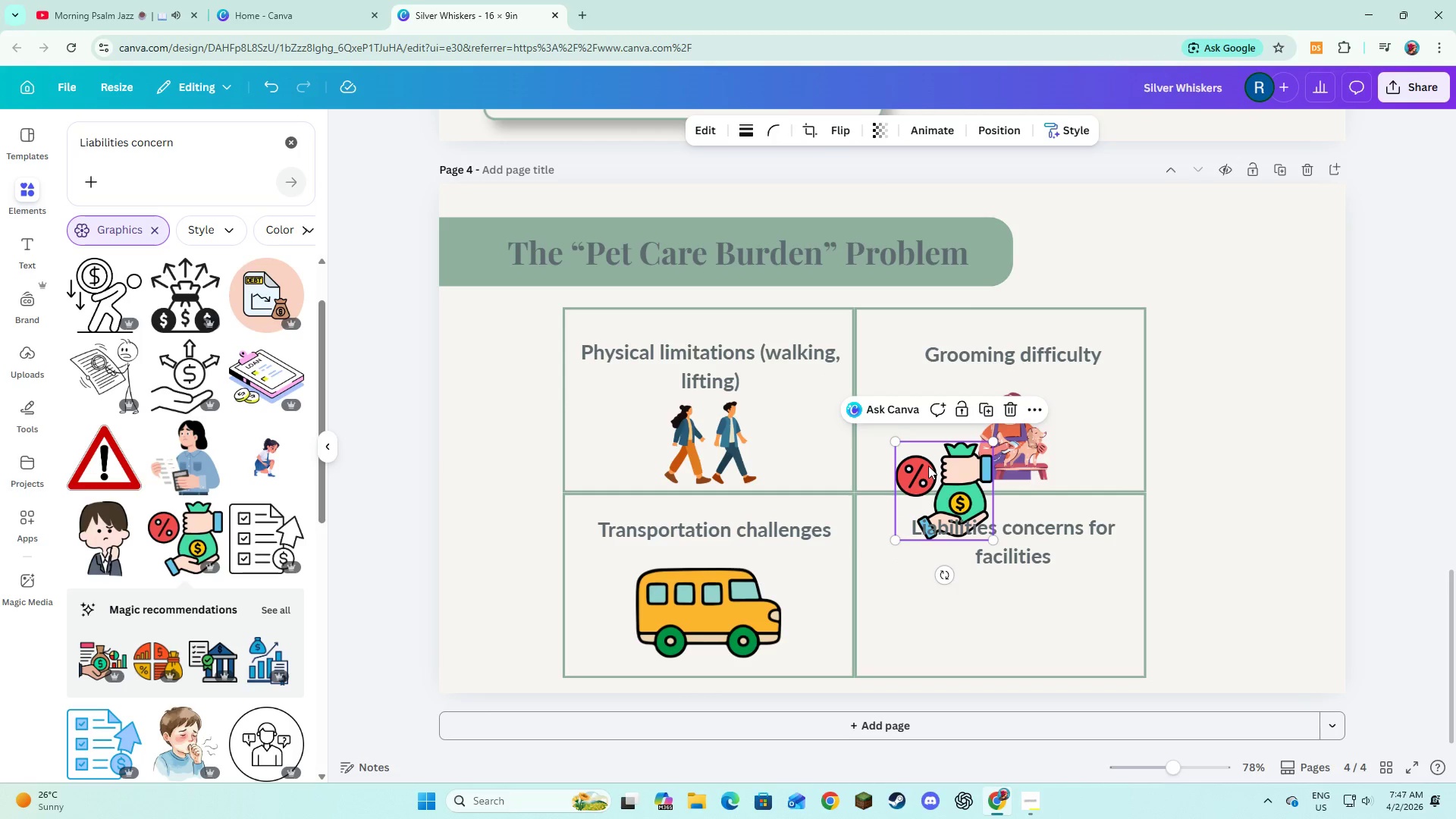 
left_click_drag(start_coordinate=[928, 466], to_coordinate=[994, 594])
 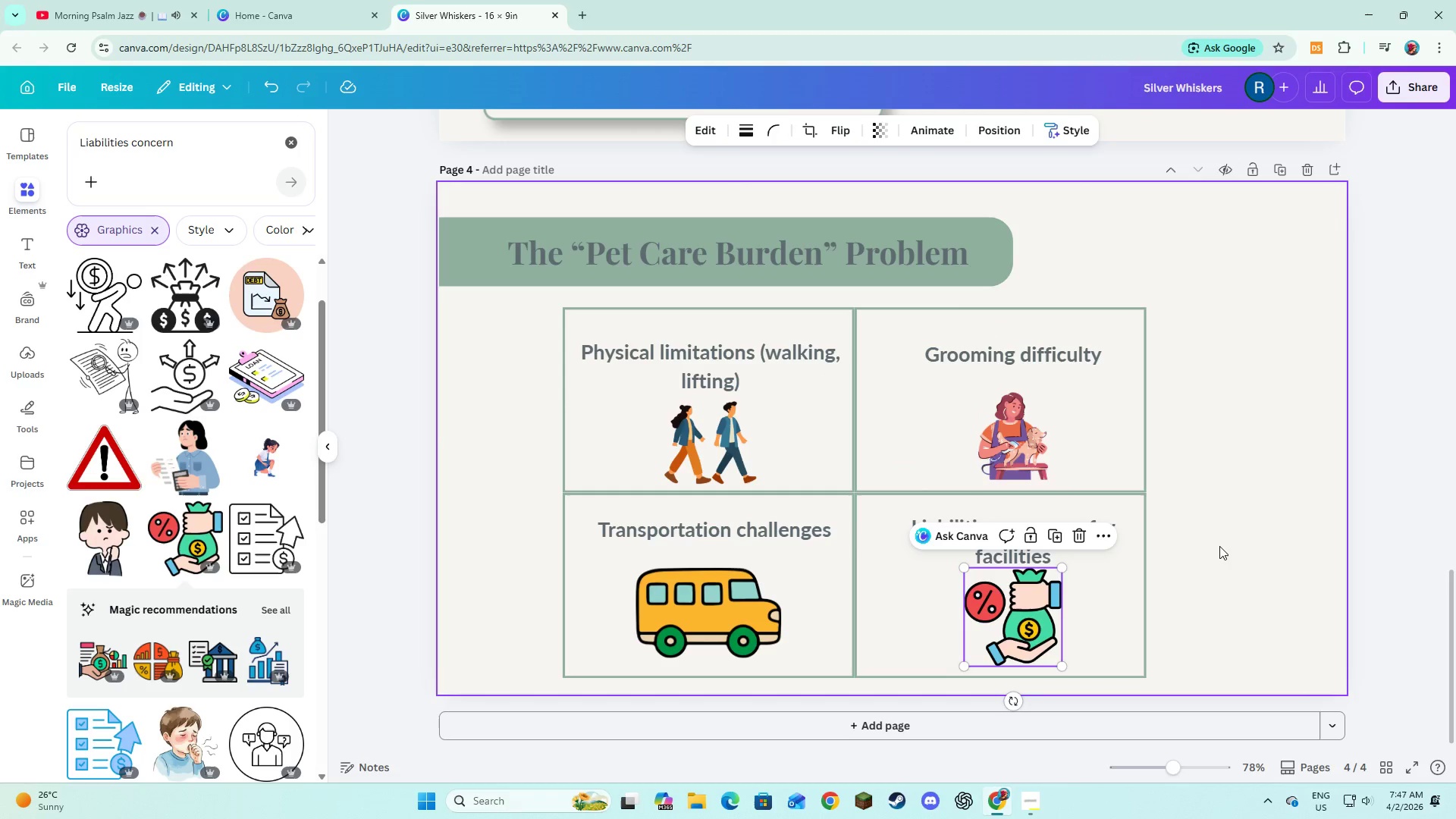 
left_click([1220, 546])
 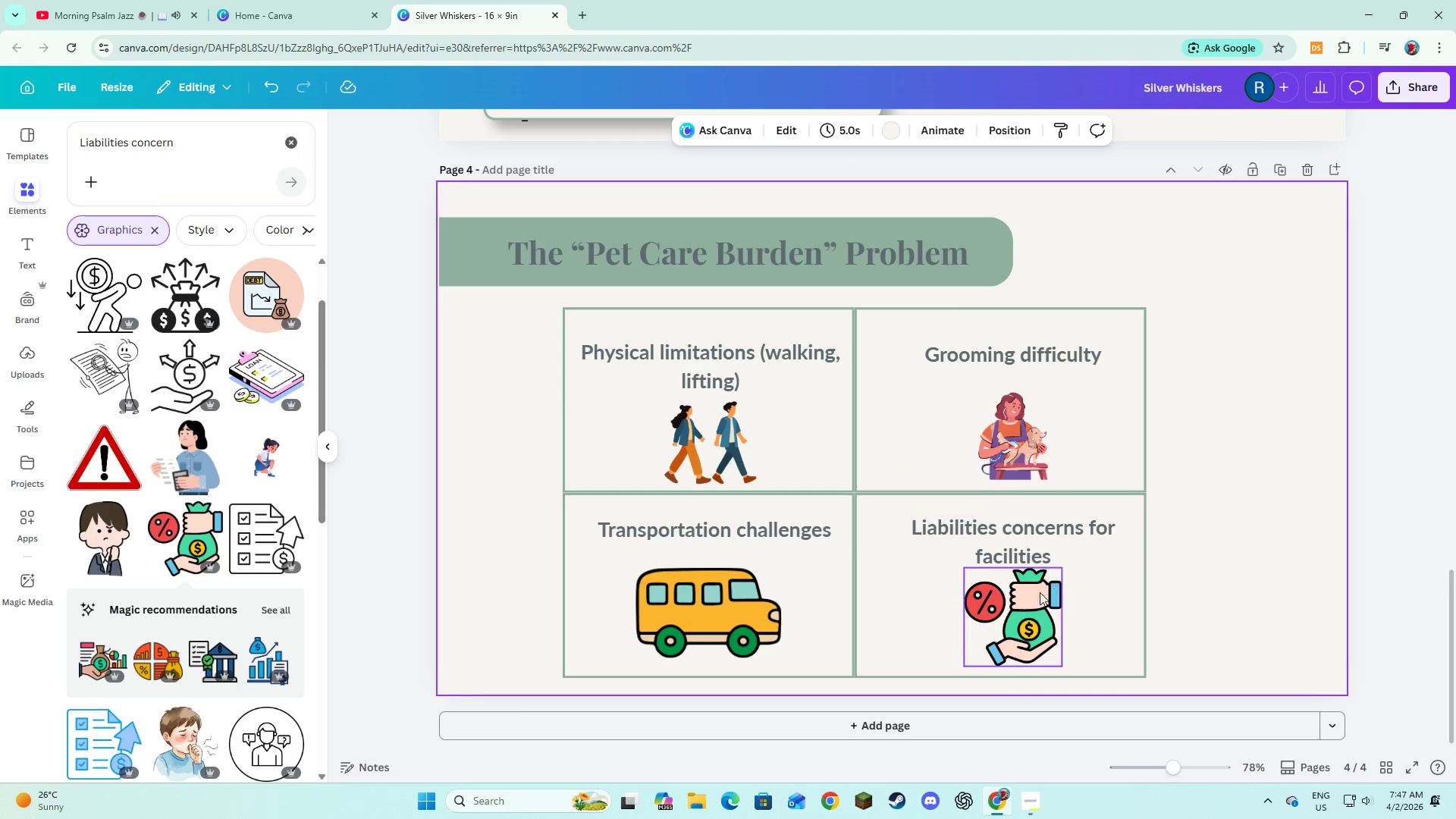 
left_click([1033, 603])
 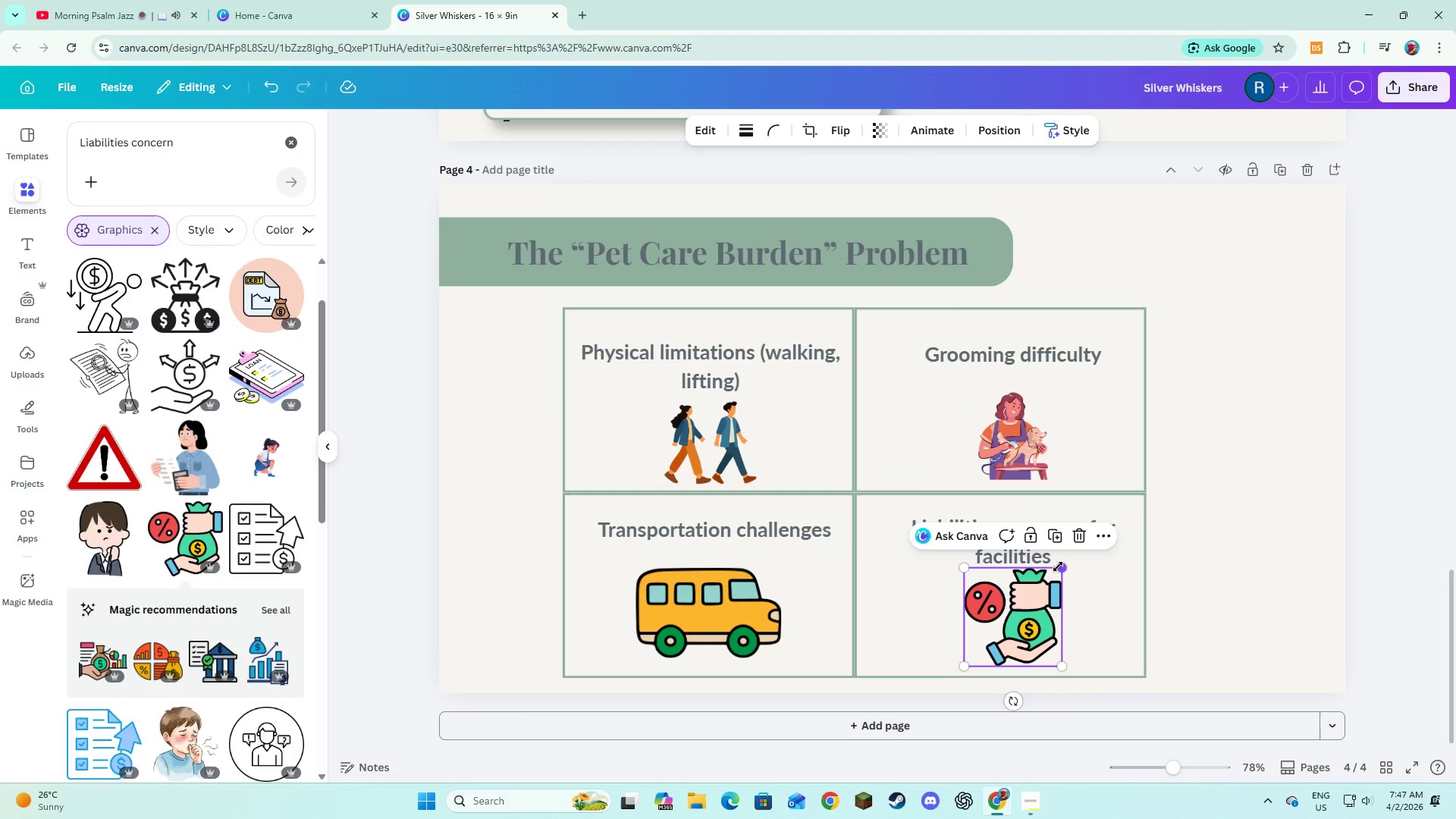 
left_click_drag(start_coordinate=[1058, 566], to_coordinate=[1056, 585])
 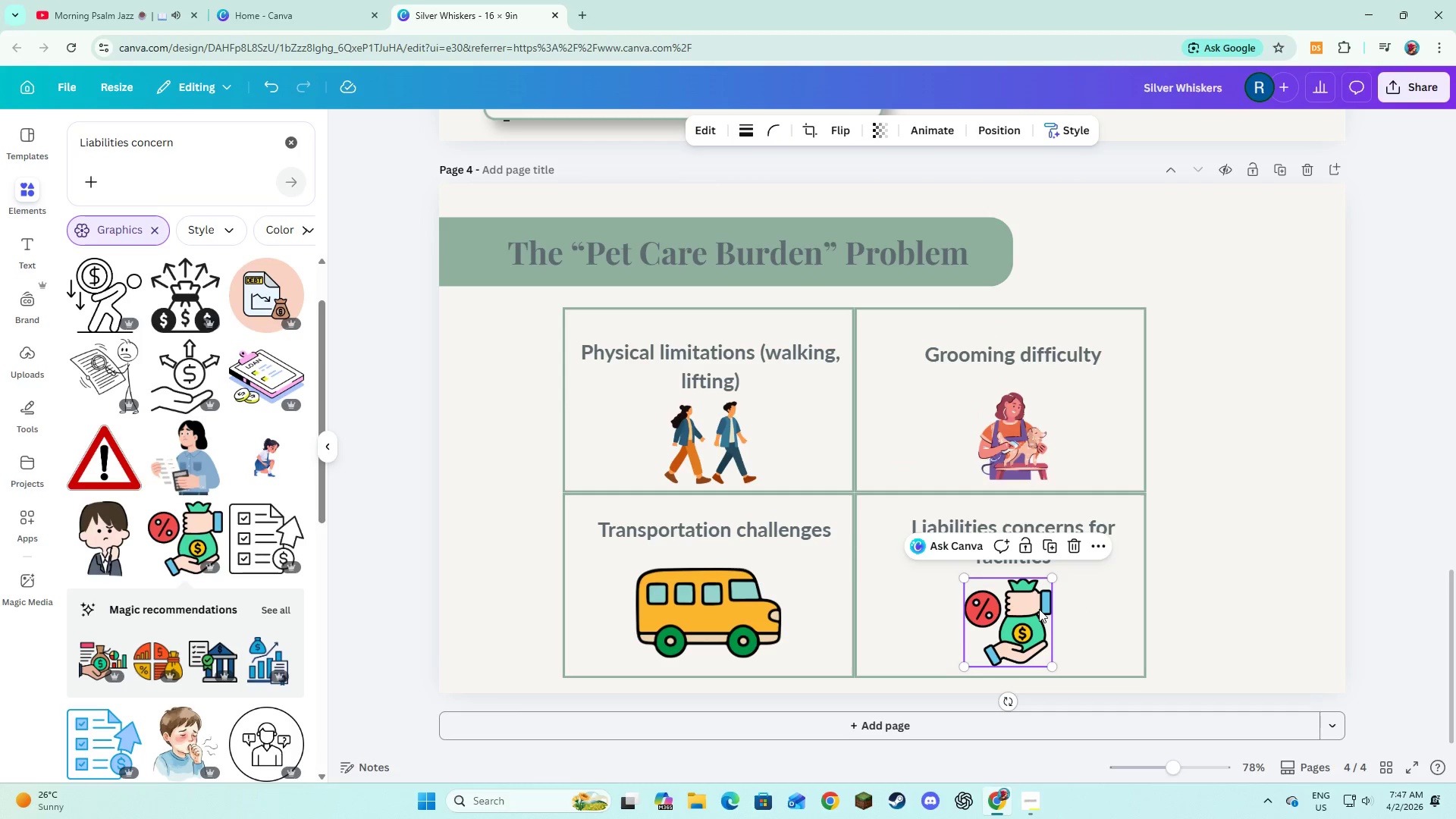 
left_click_drag(start_coordinate=[1039, 609], to_coordinate=[1046, 607])
 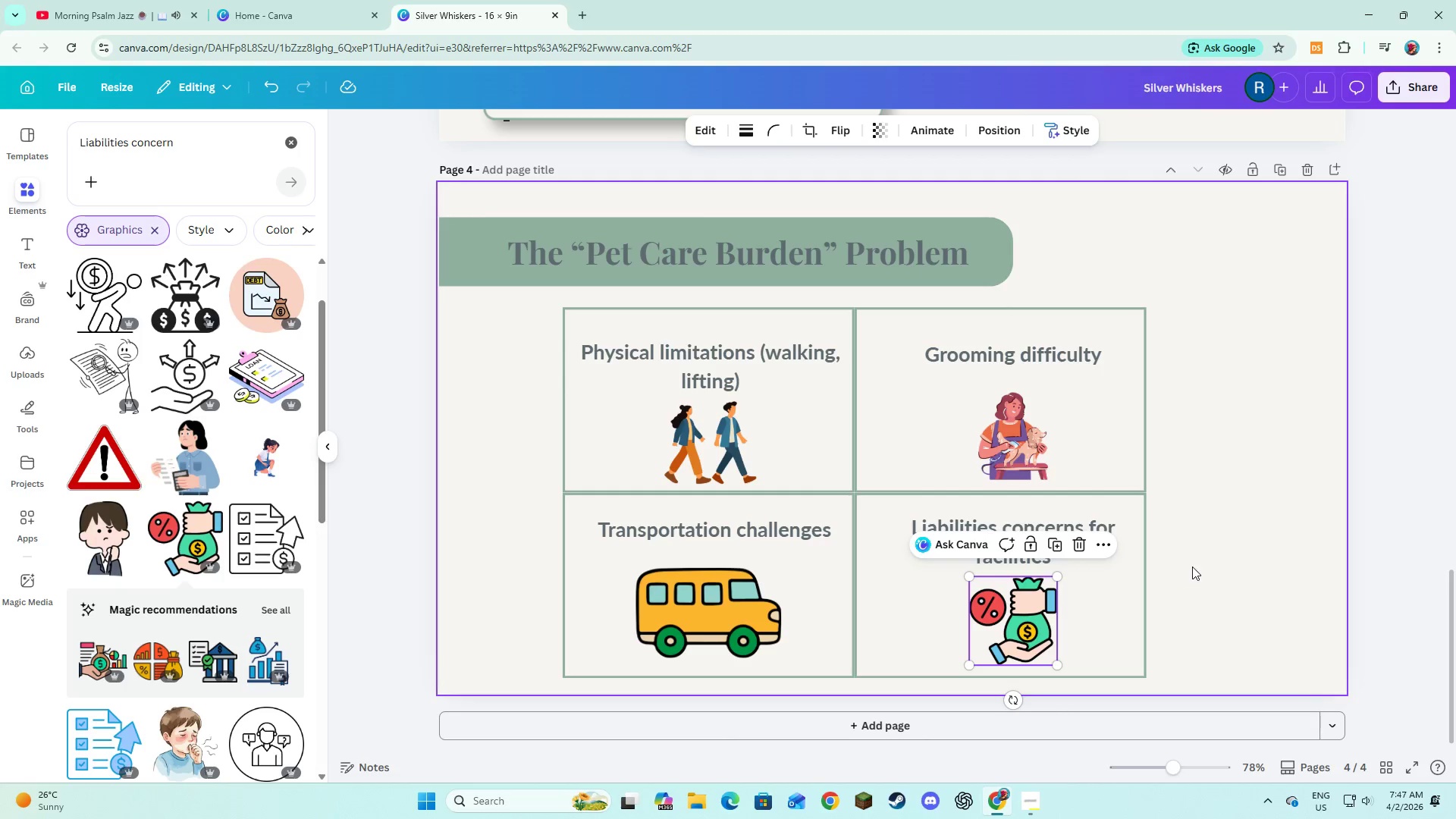 
left_click([1192, 566])
 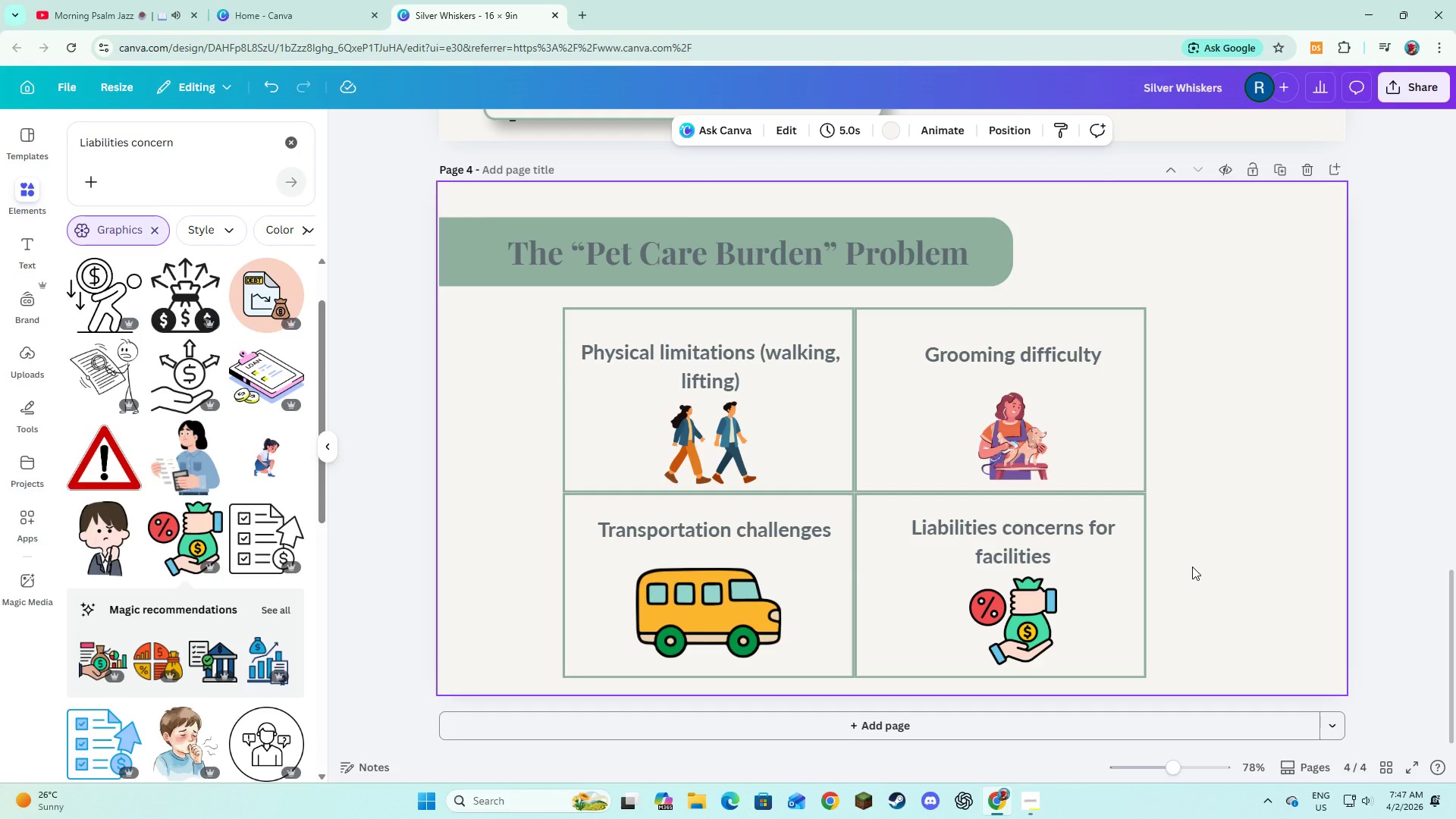 
scroll: coordinate [1192, 566], scroll_direction: down, amount: 2.0
 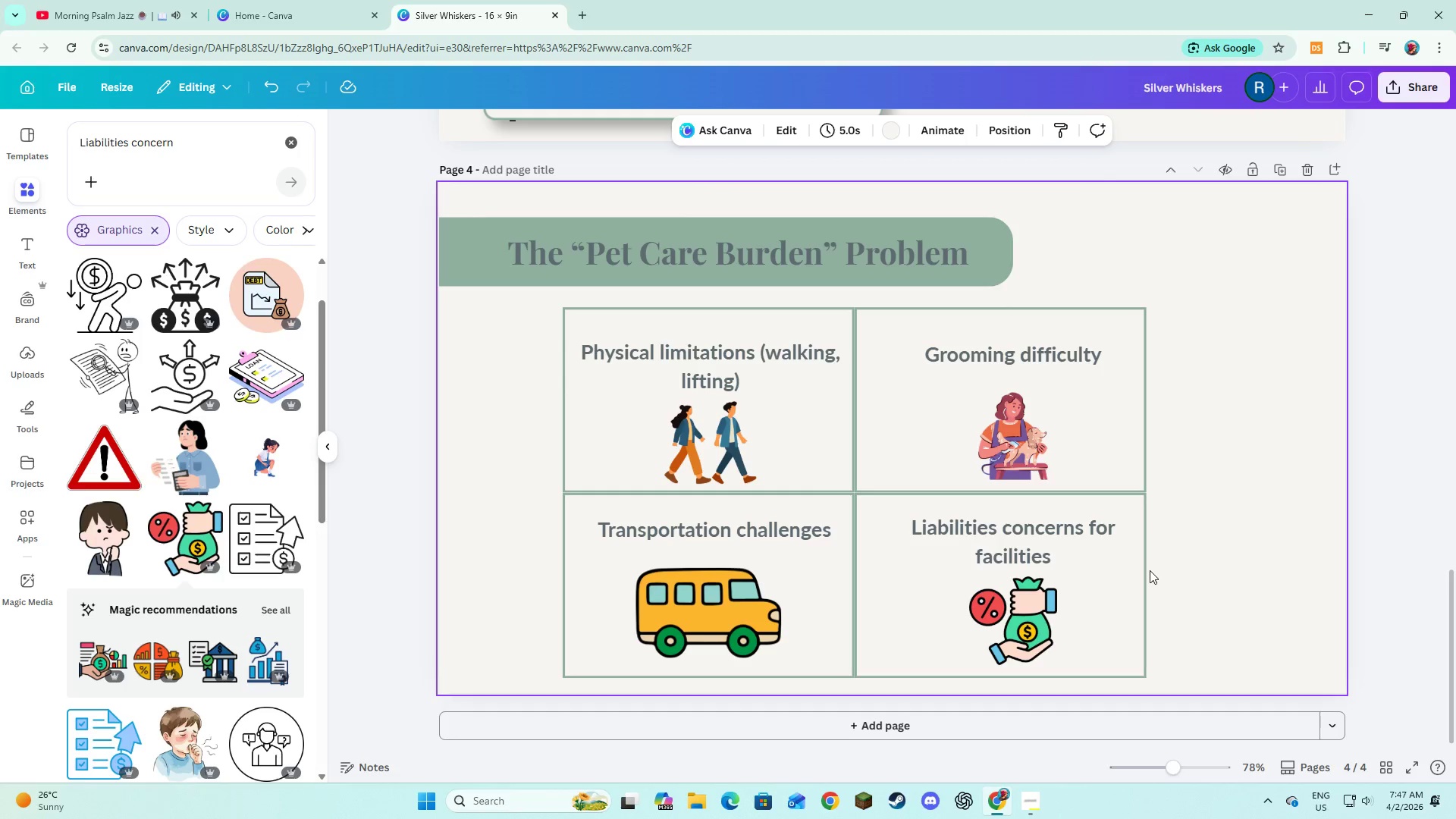 
left_click([986, 726])
 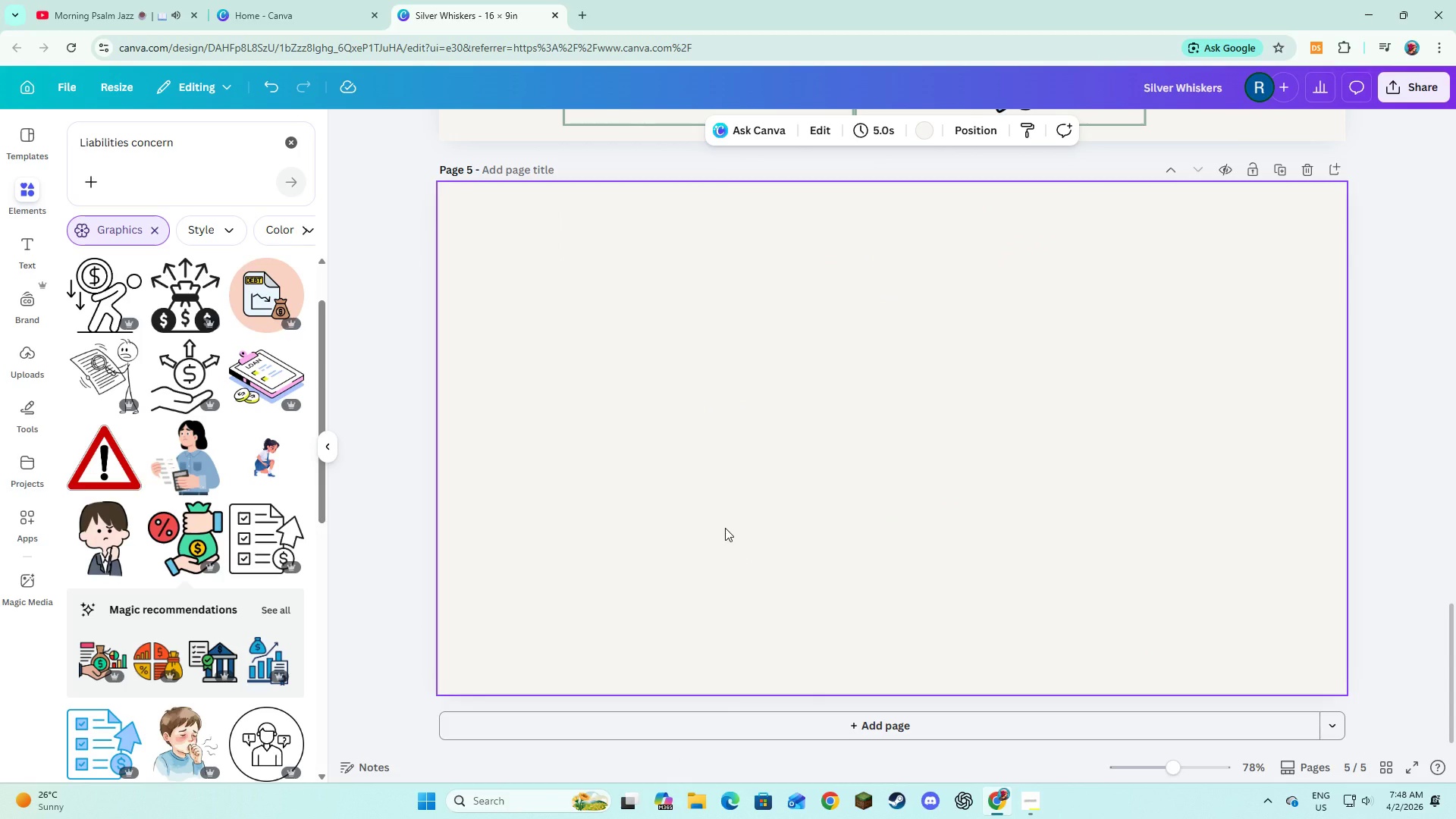 
scroll: coordinate [533, 409], scroll_direction: up, amount: 6.0
 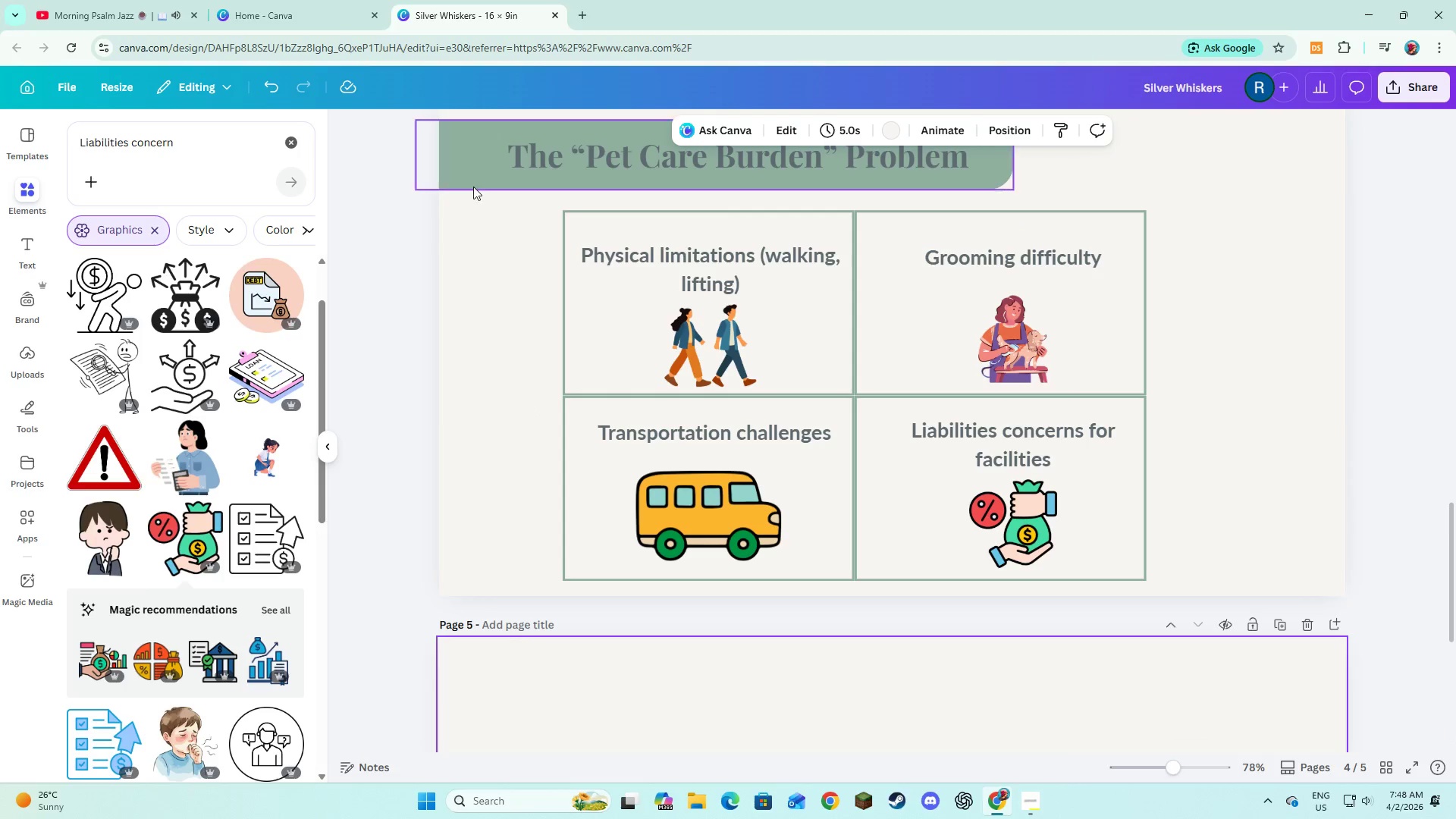 
left_click([469, 179])
 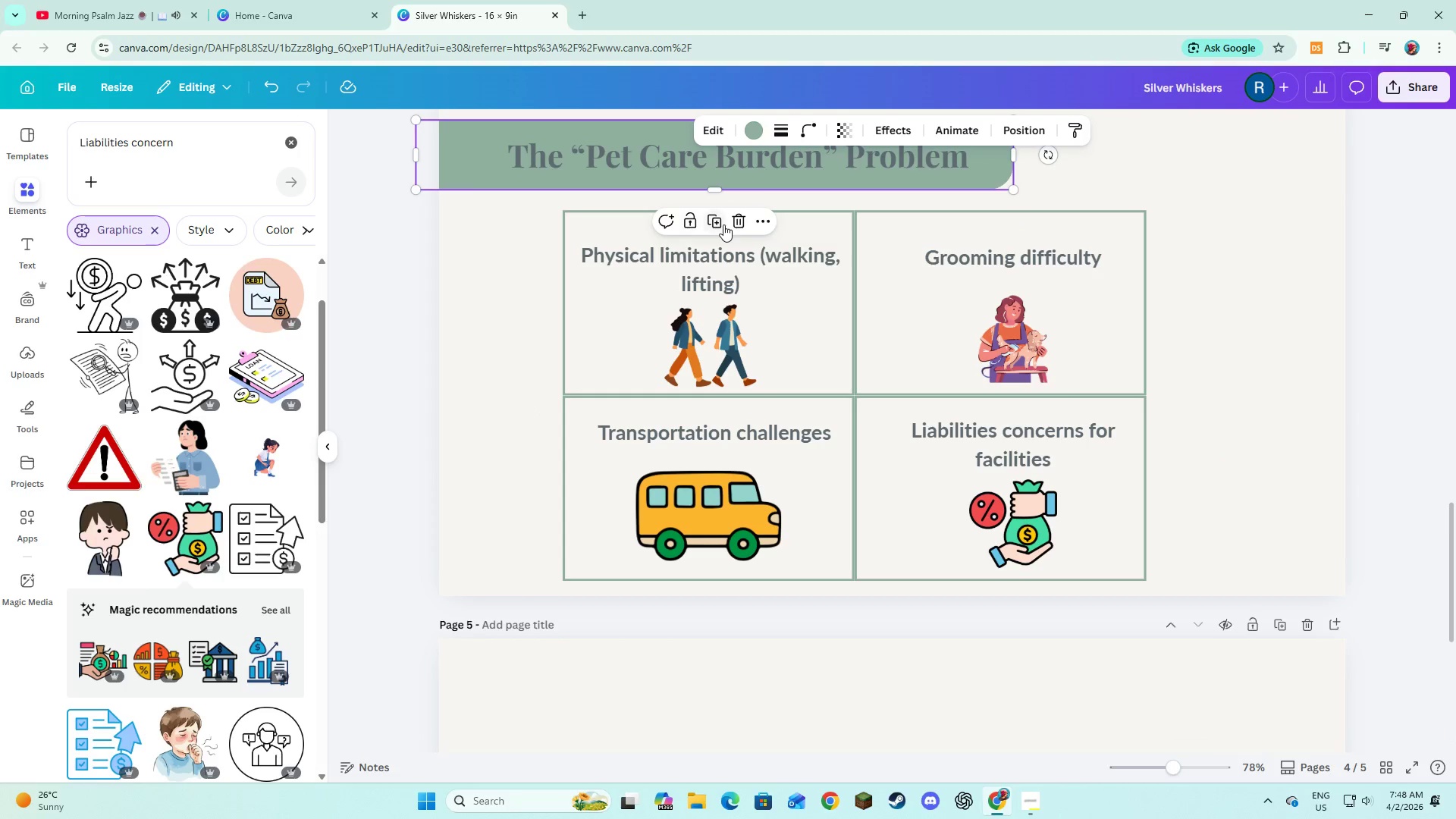 
left_click([718, 223])
 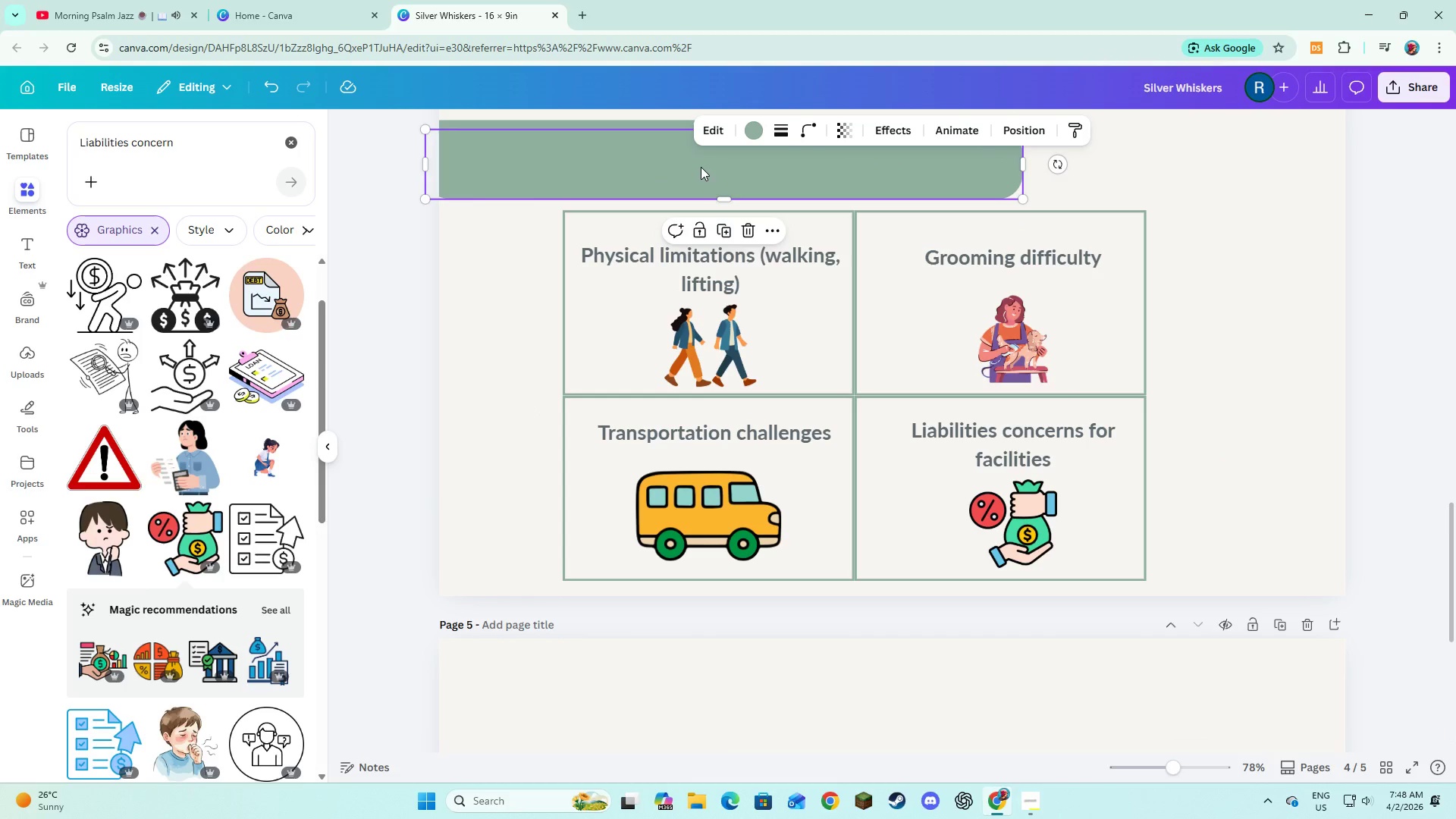 
left_click_drag(start_coordinate=[701, 167], to_coordinate=[698, 692])
 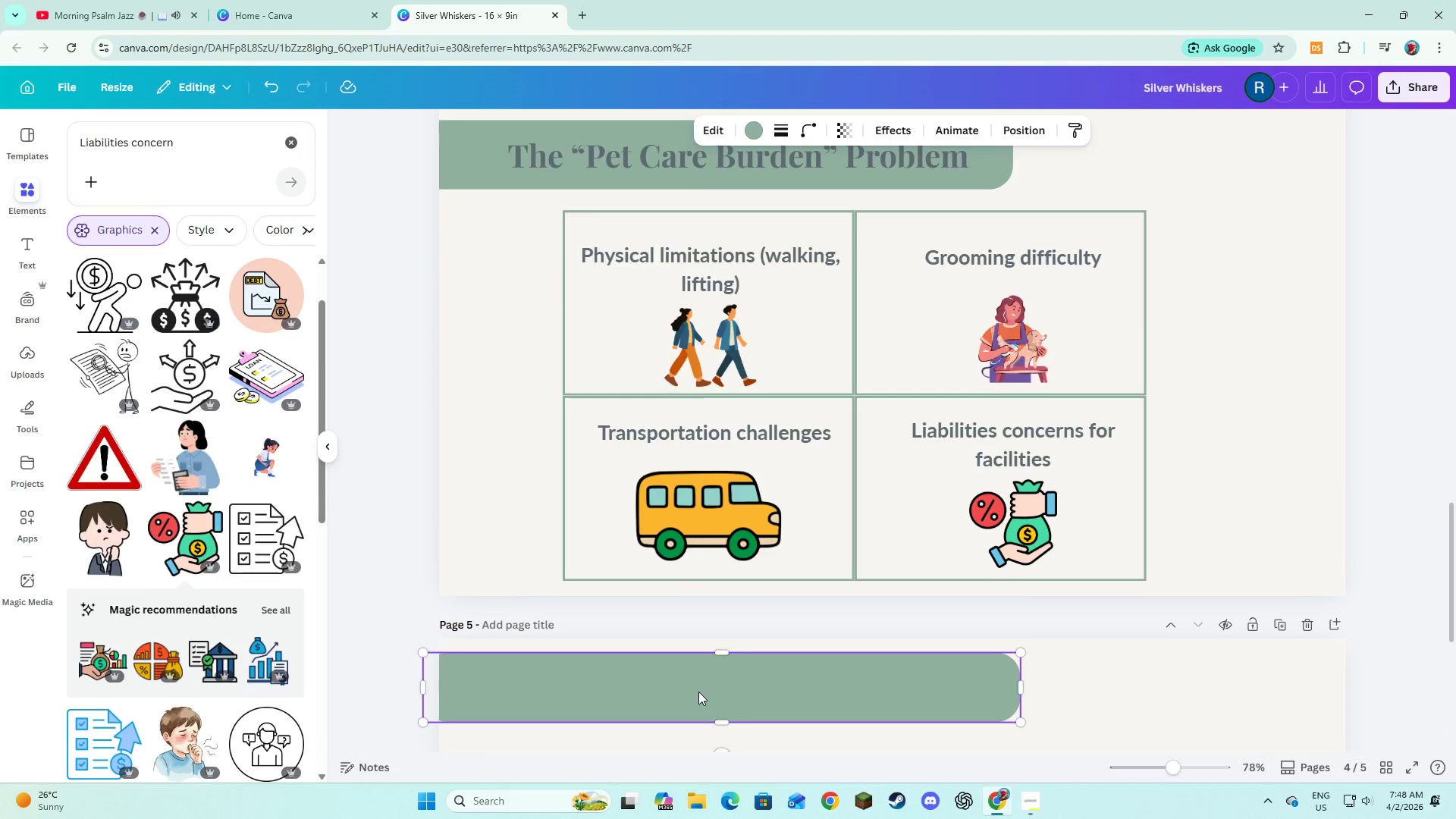 
scroll: coordinate [698, 692], scroll_direction: down, amount: 1.0
 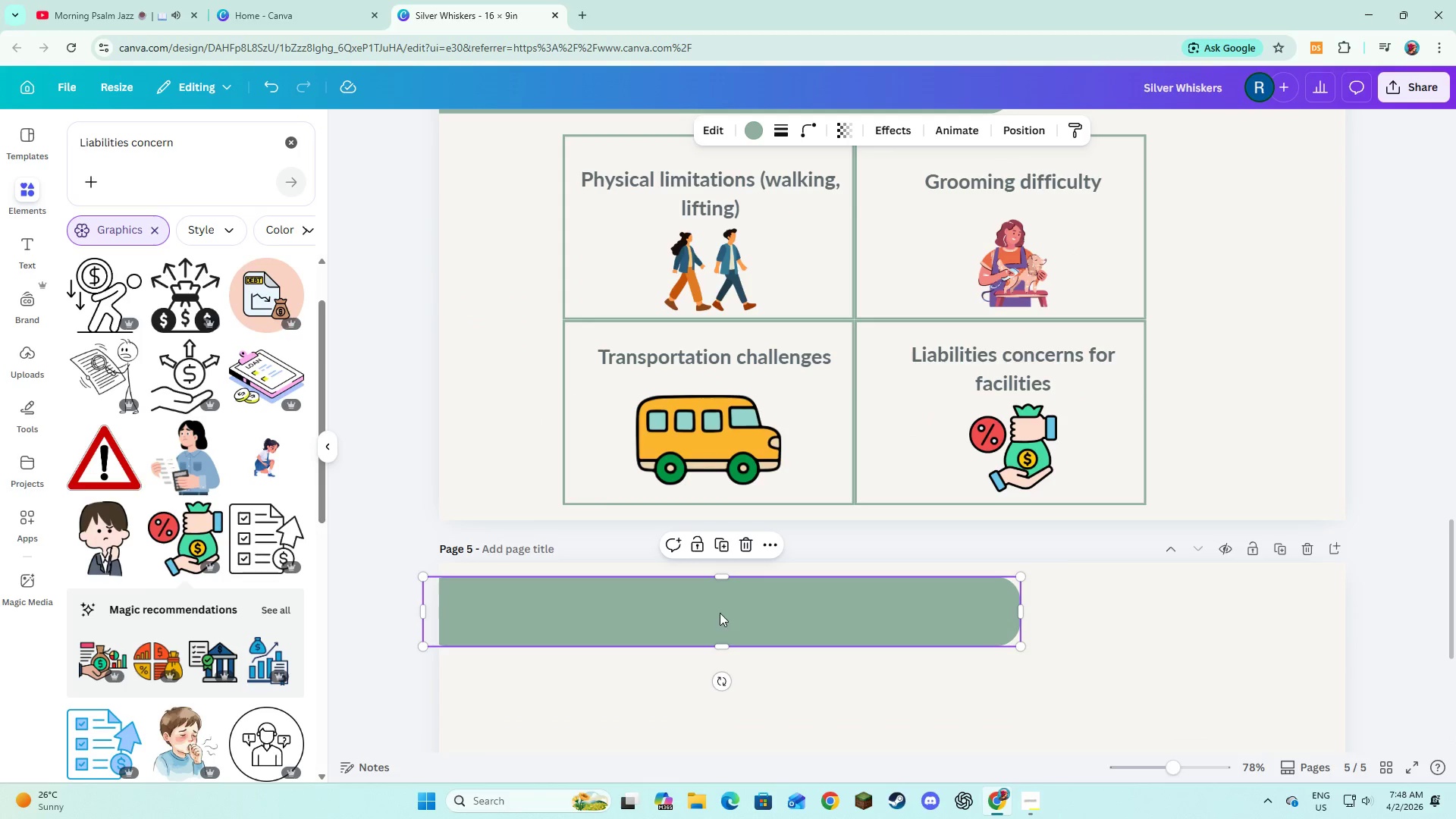 
left_click_drag(start_coordinate=[720, 613], to_coordinate=[720, 623])
 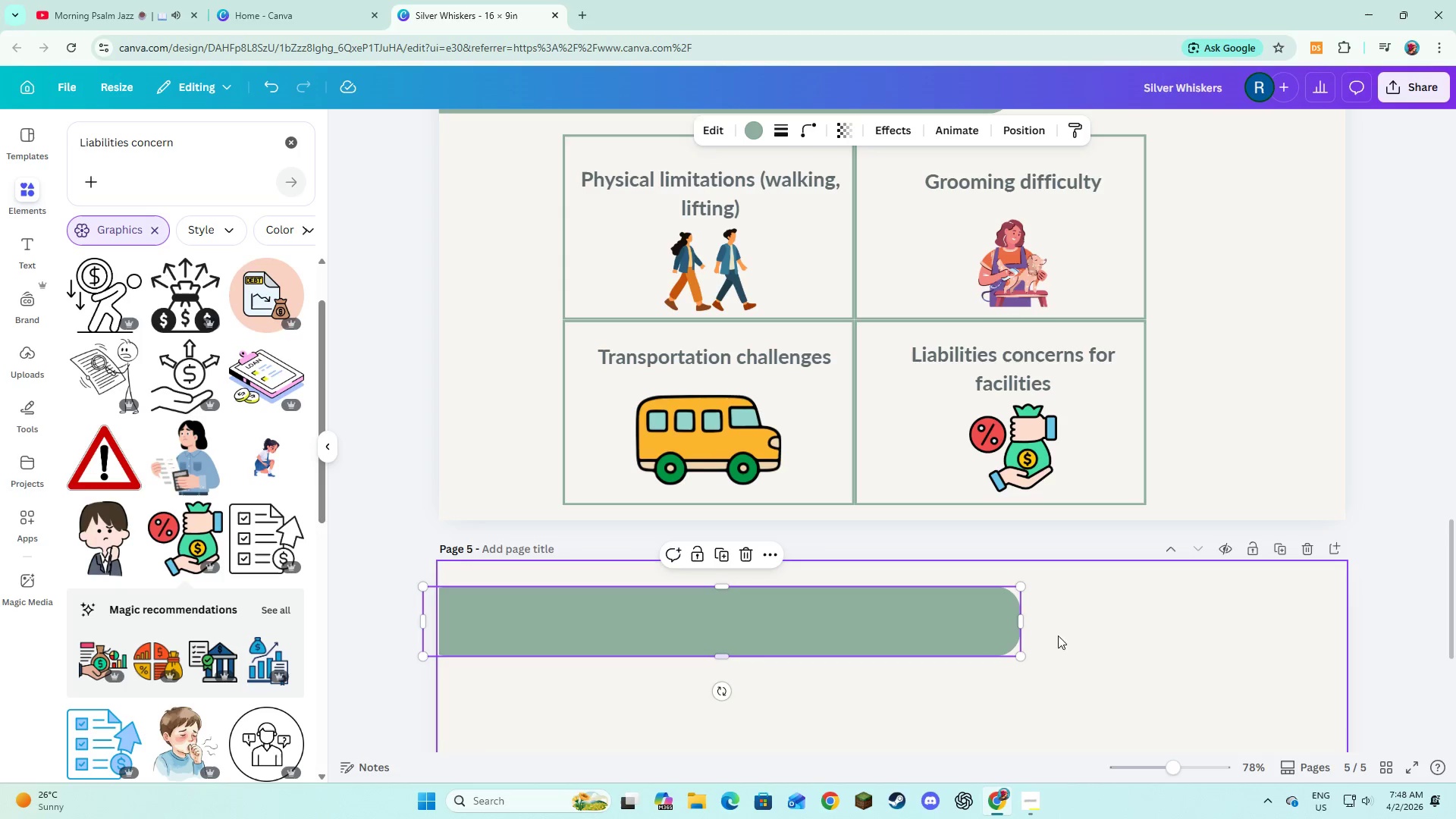 
left_click([1075, 631])
 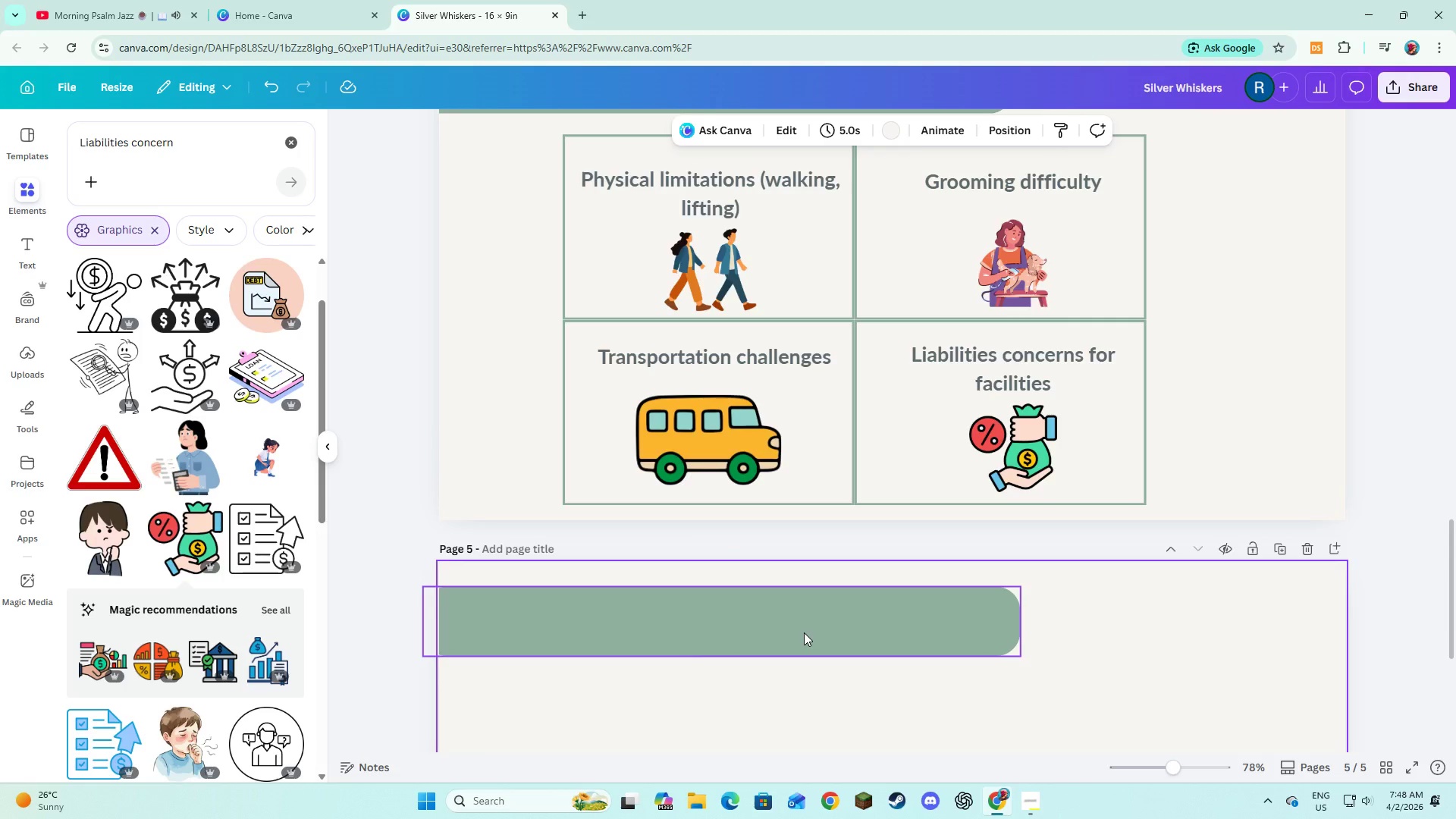 
left_click([797, 620])
 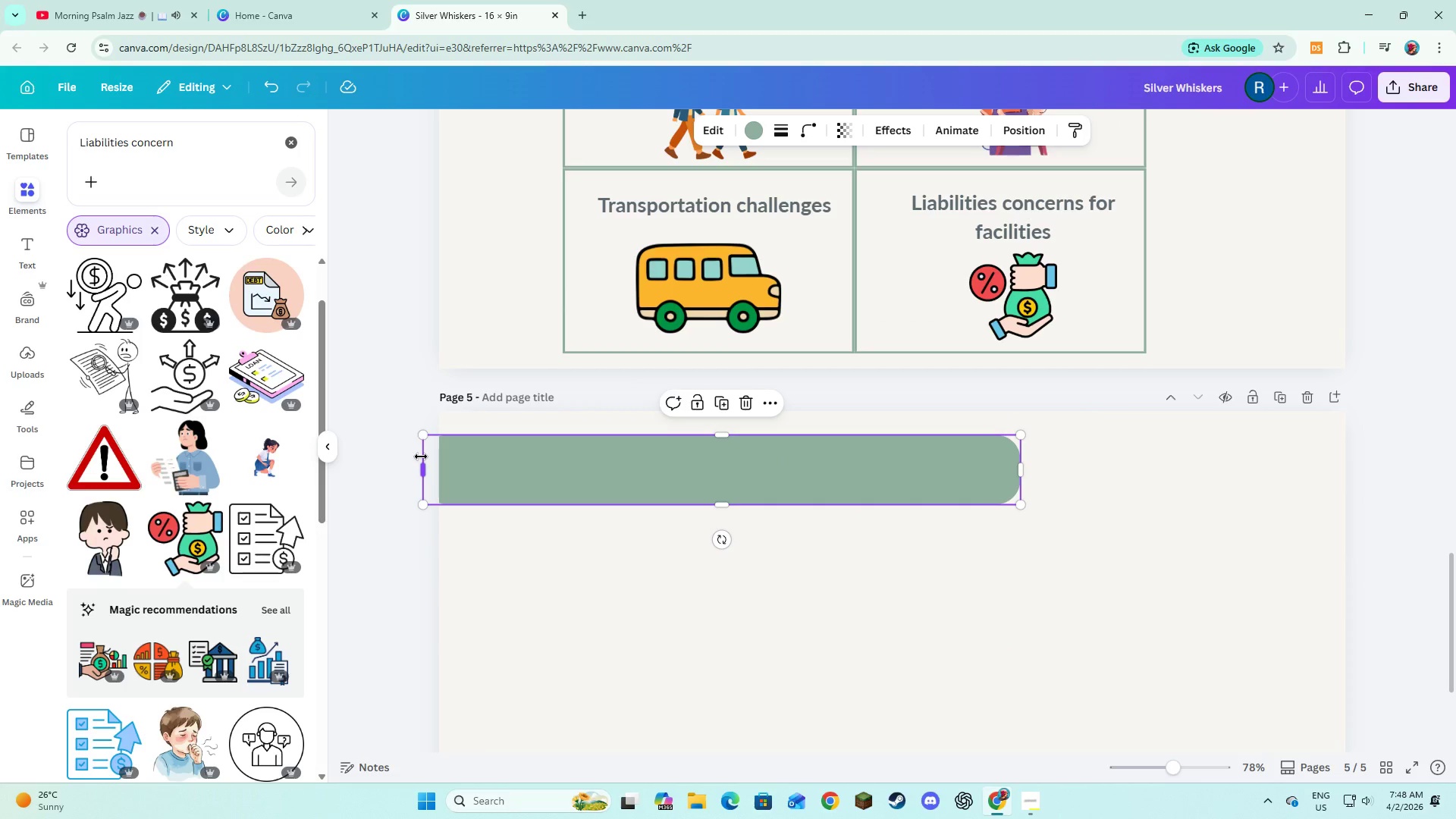 
scroll: coordinate [804, 632], scroll_direction: down, amount: 2.0
 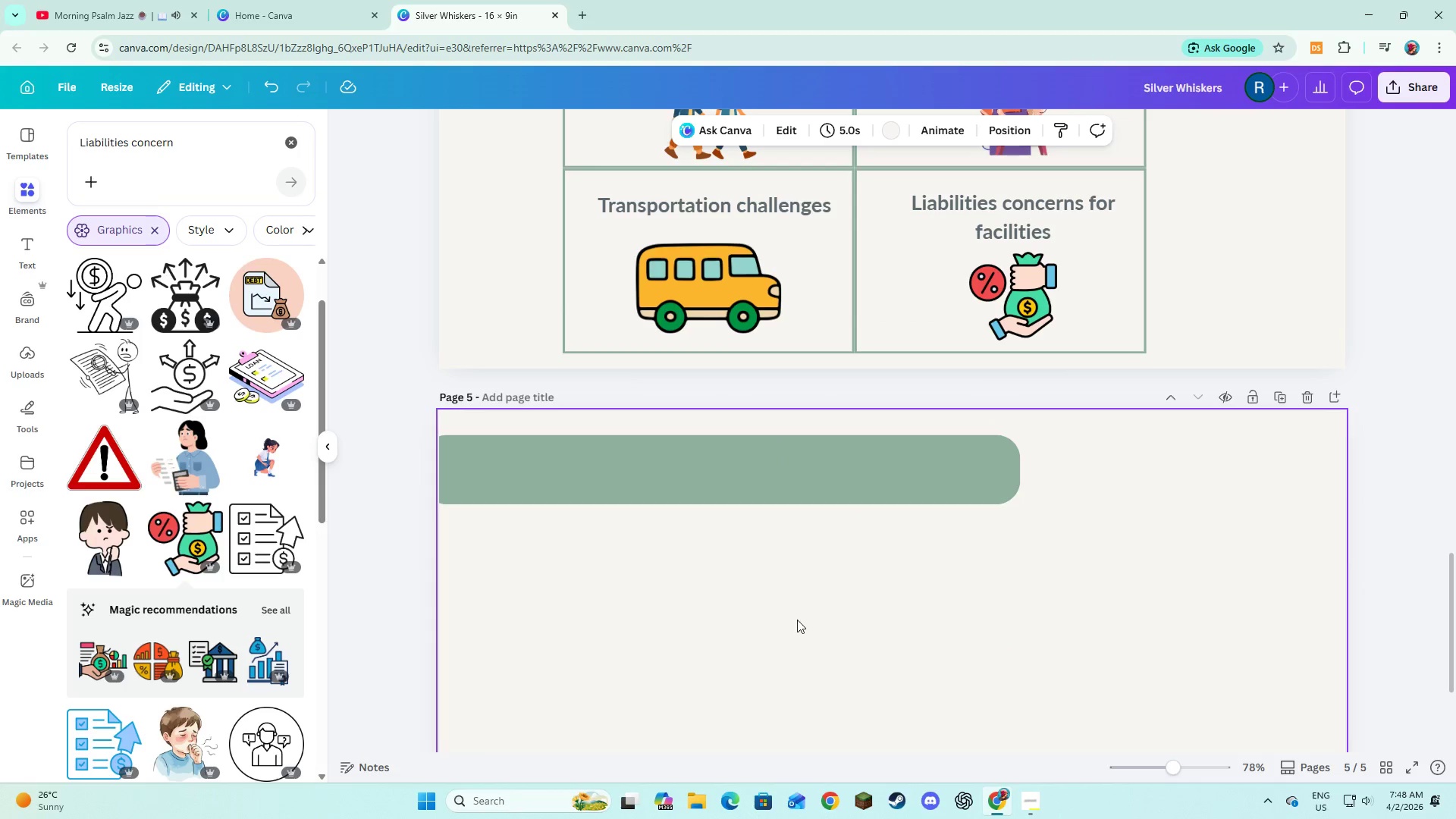 
left_click([603, 568])
 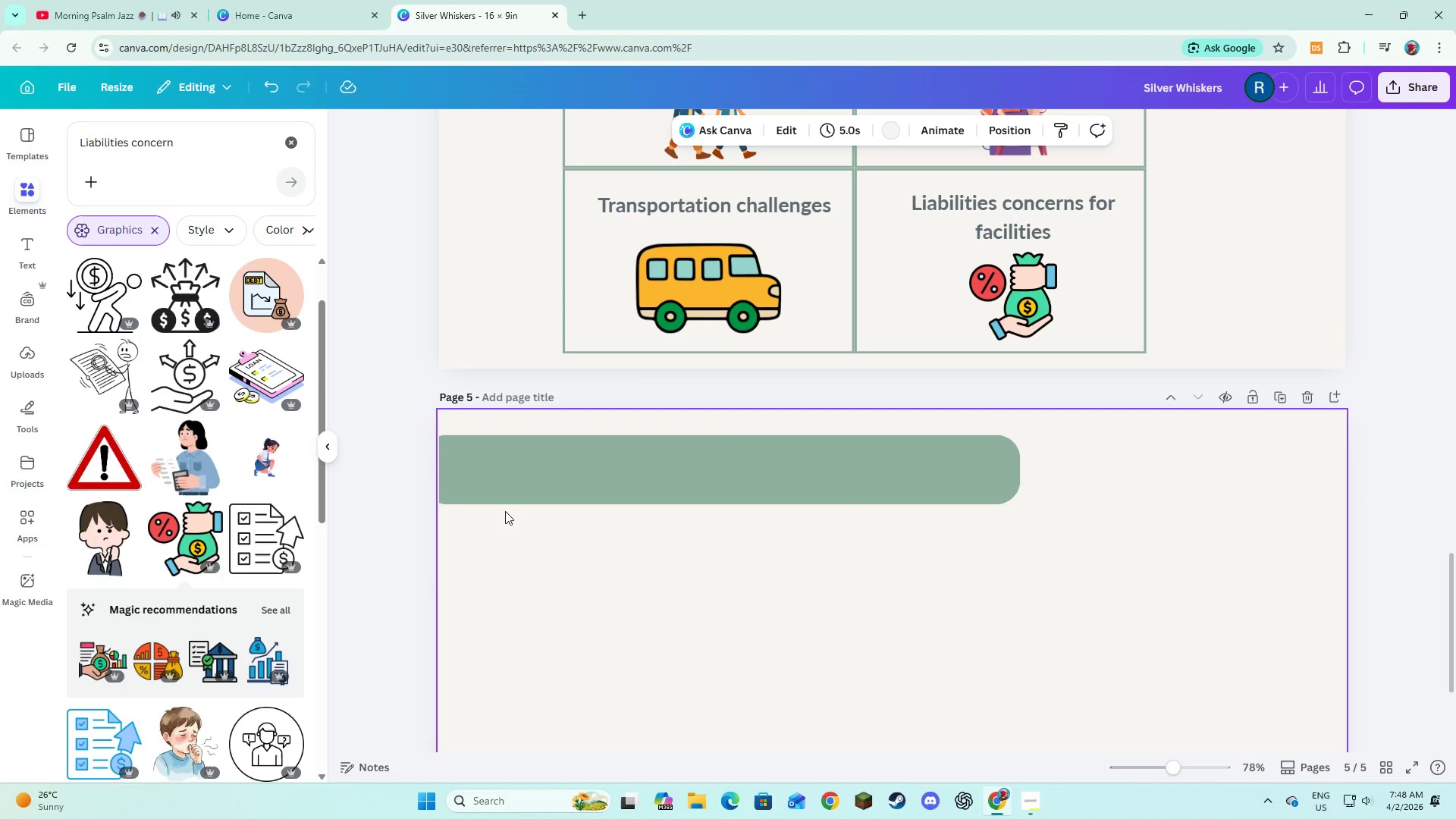 
scroll: coordinate [613, 540], scroll_direction: up, amount: 5.0
 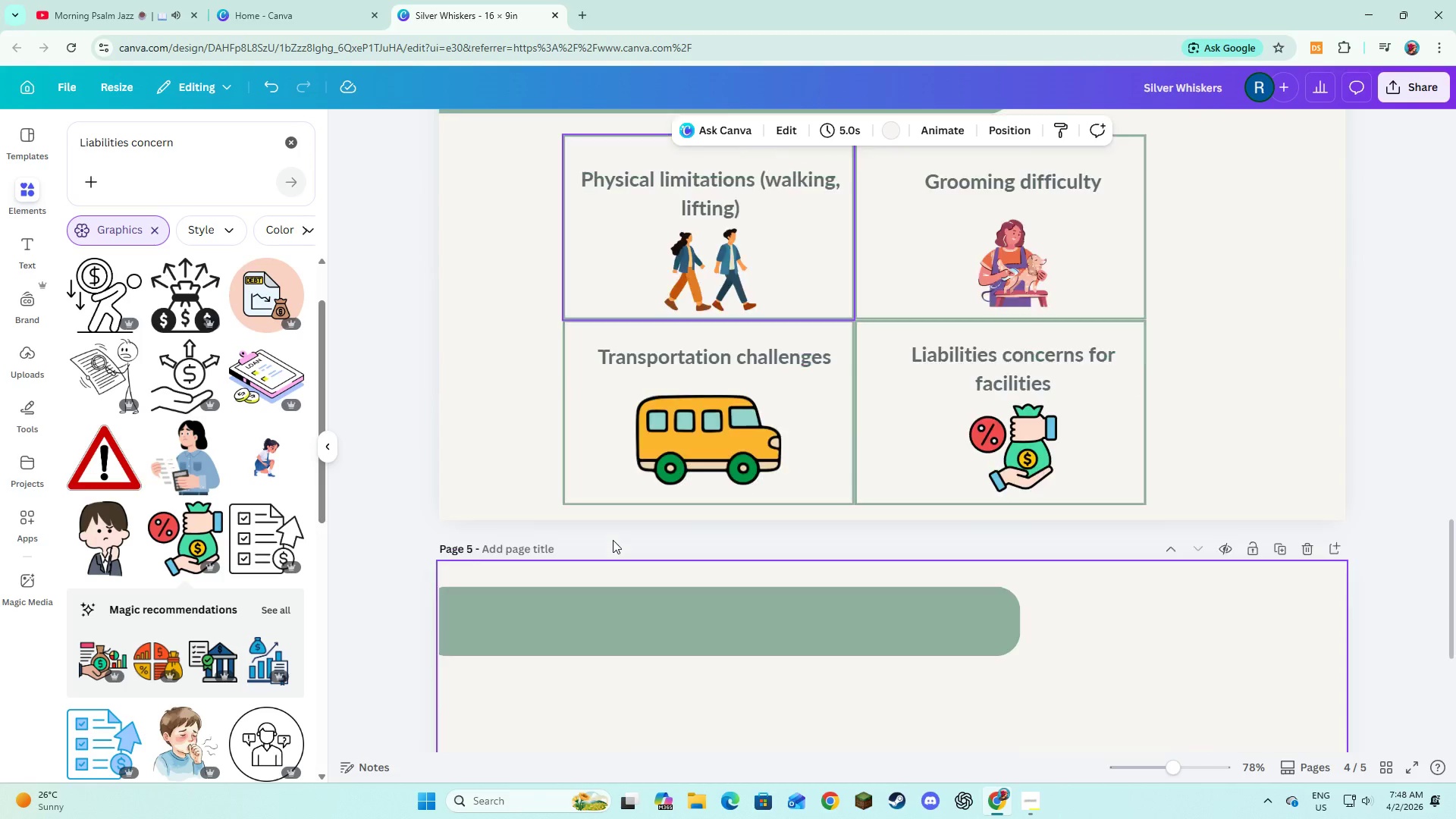 
scroll: coordinate [613, 540], scroll_direction: down, amount: 4.0
 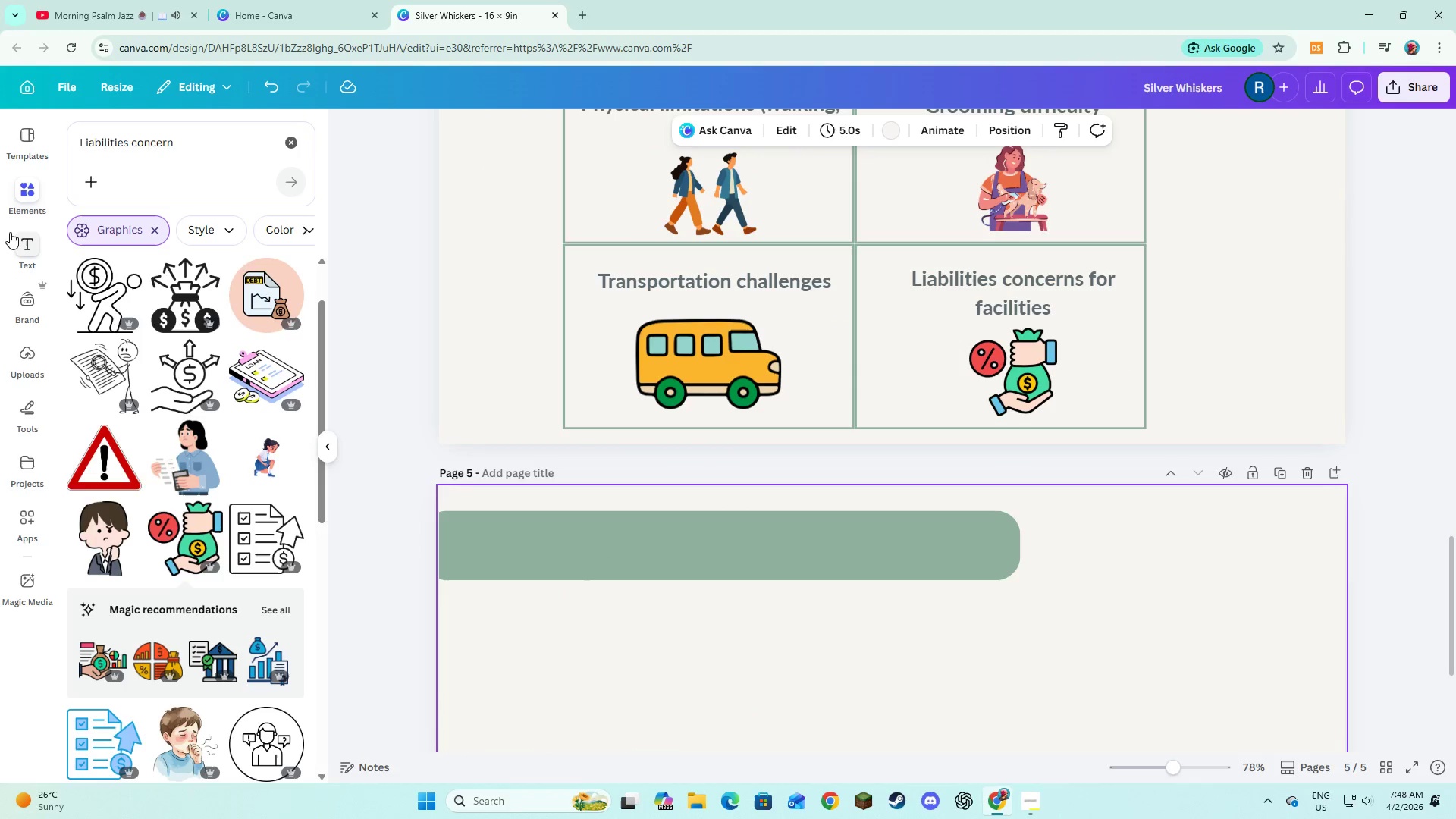 
left_click([13, 234])
 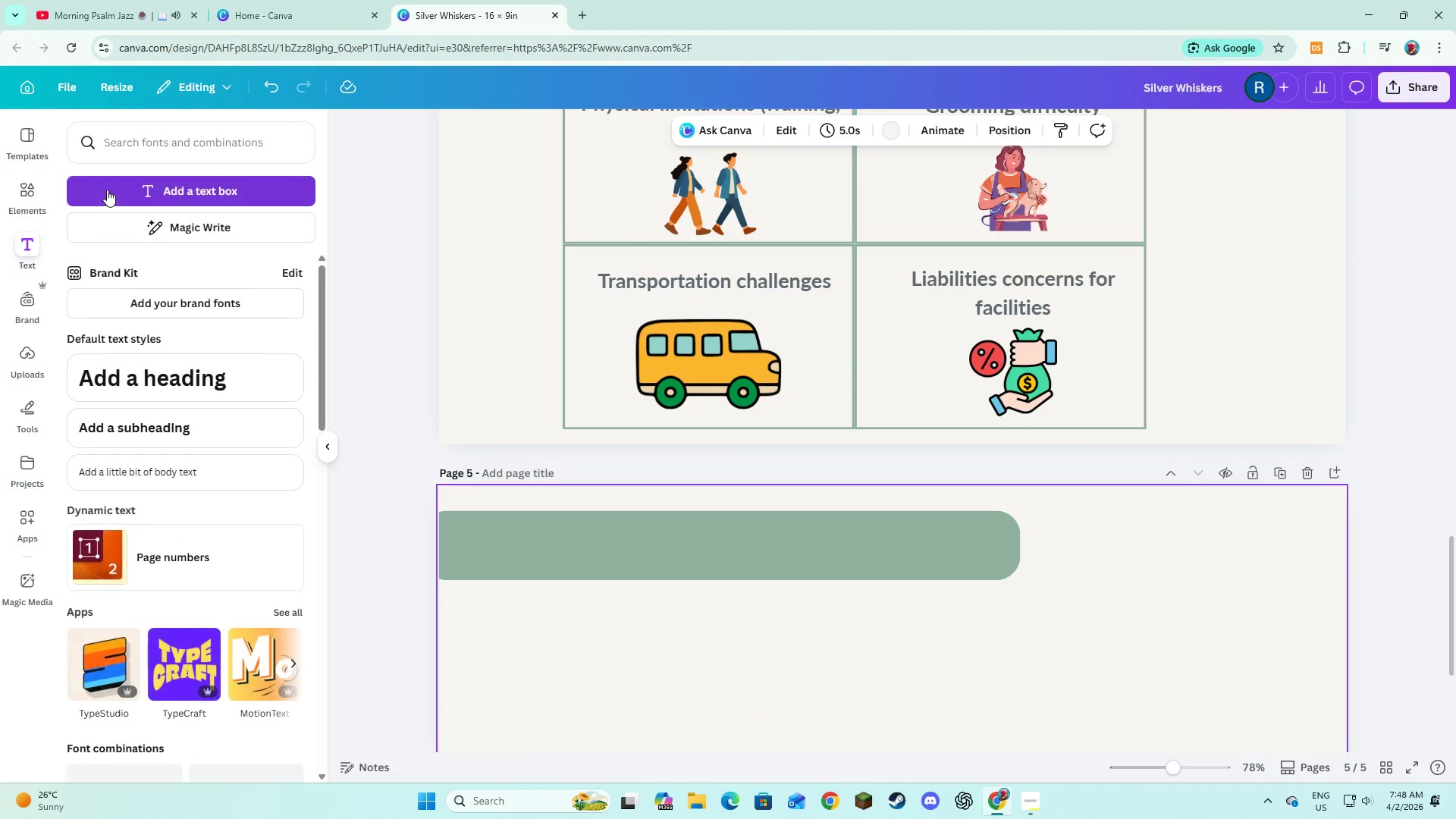 
left_click([107, 190])
 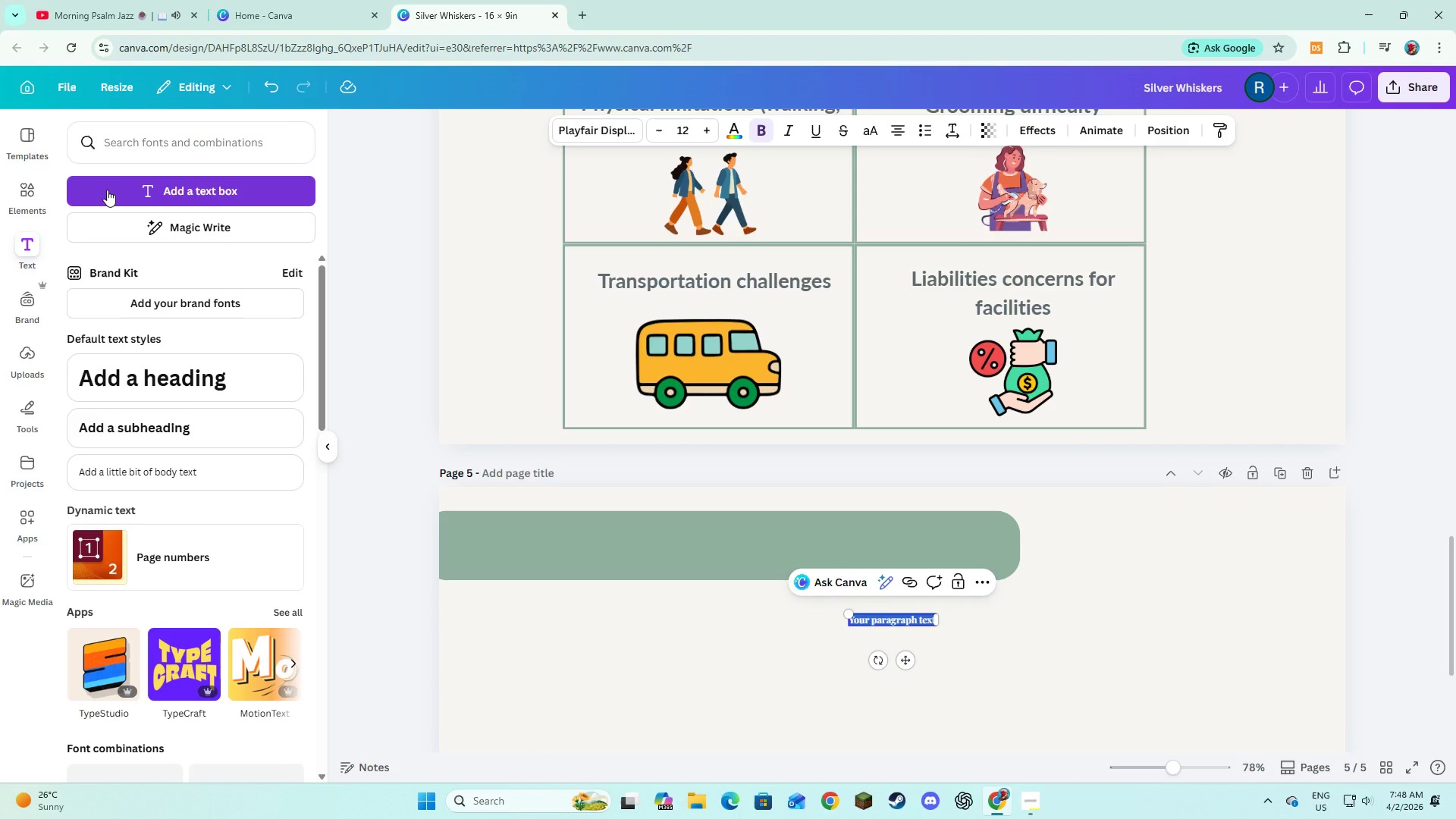 
type(The Longevity Gap)
 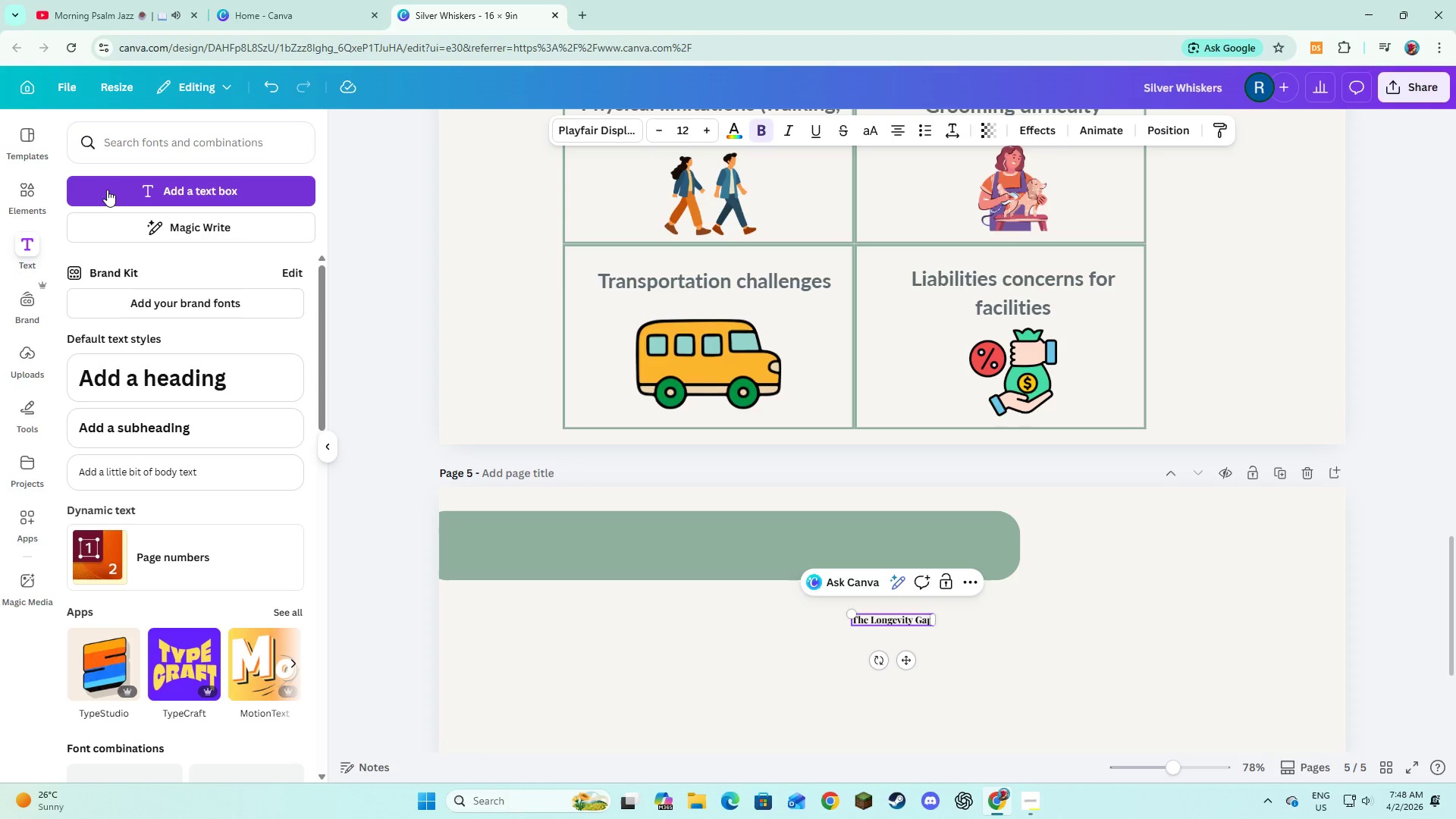 
key(Control+A)
 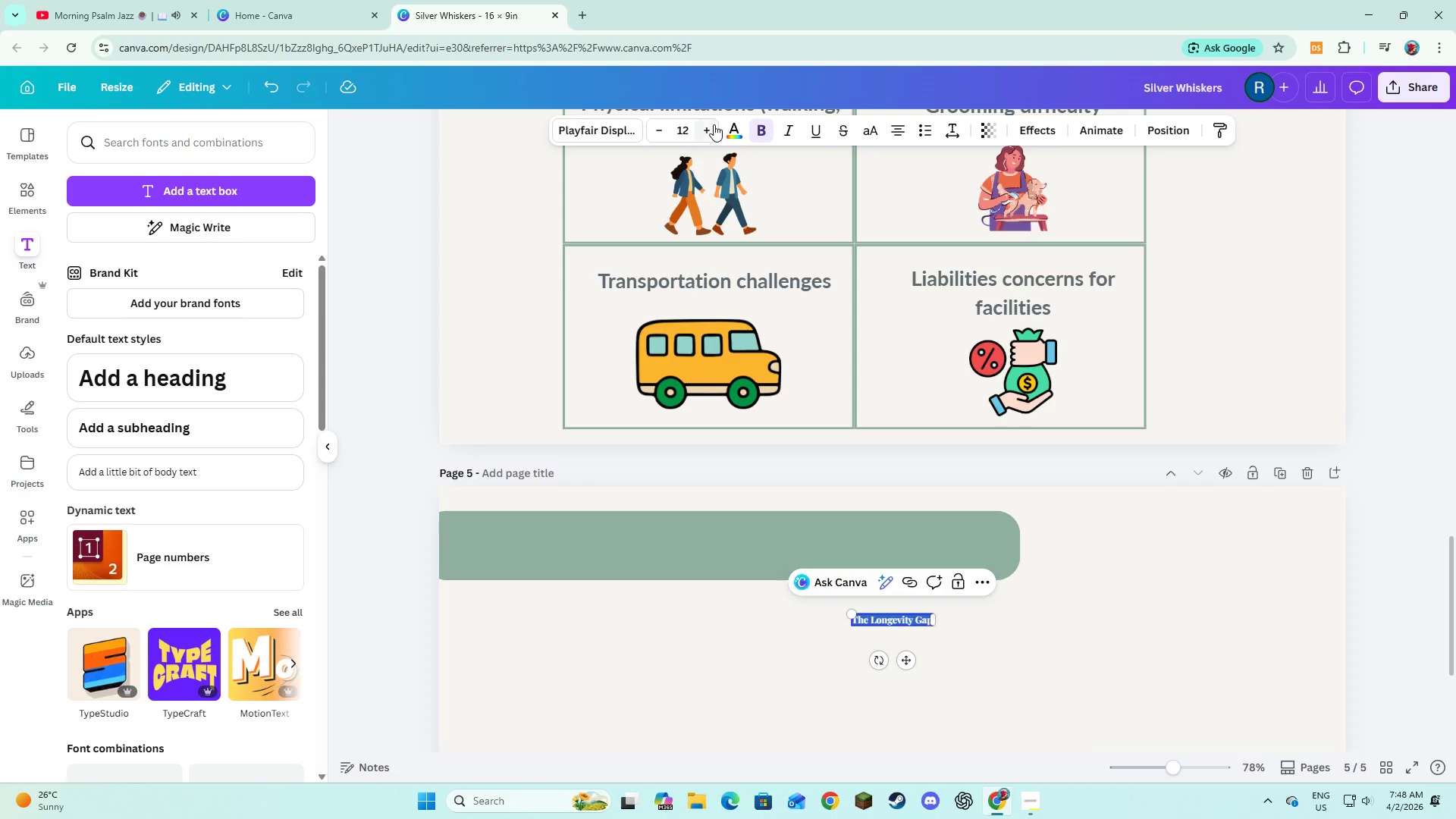 
left_click([704, 129])
 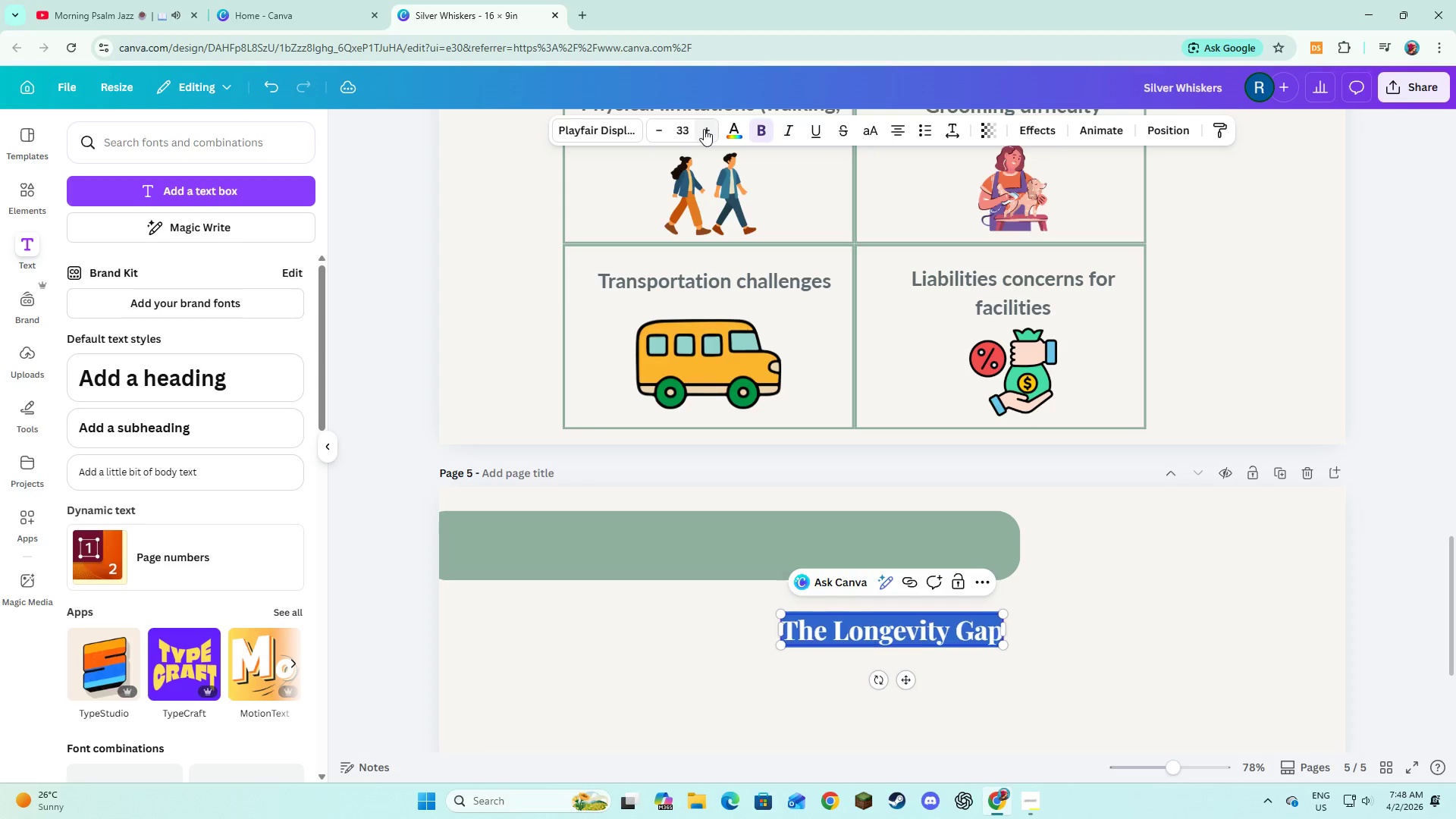 
double_click([704, 129])
 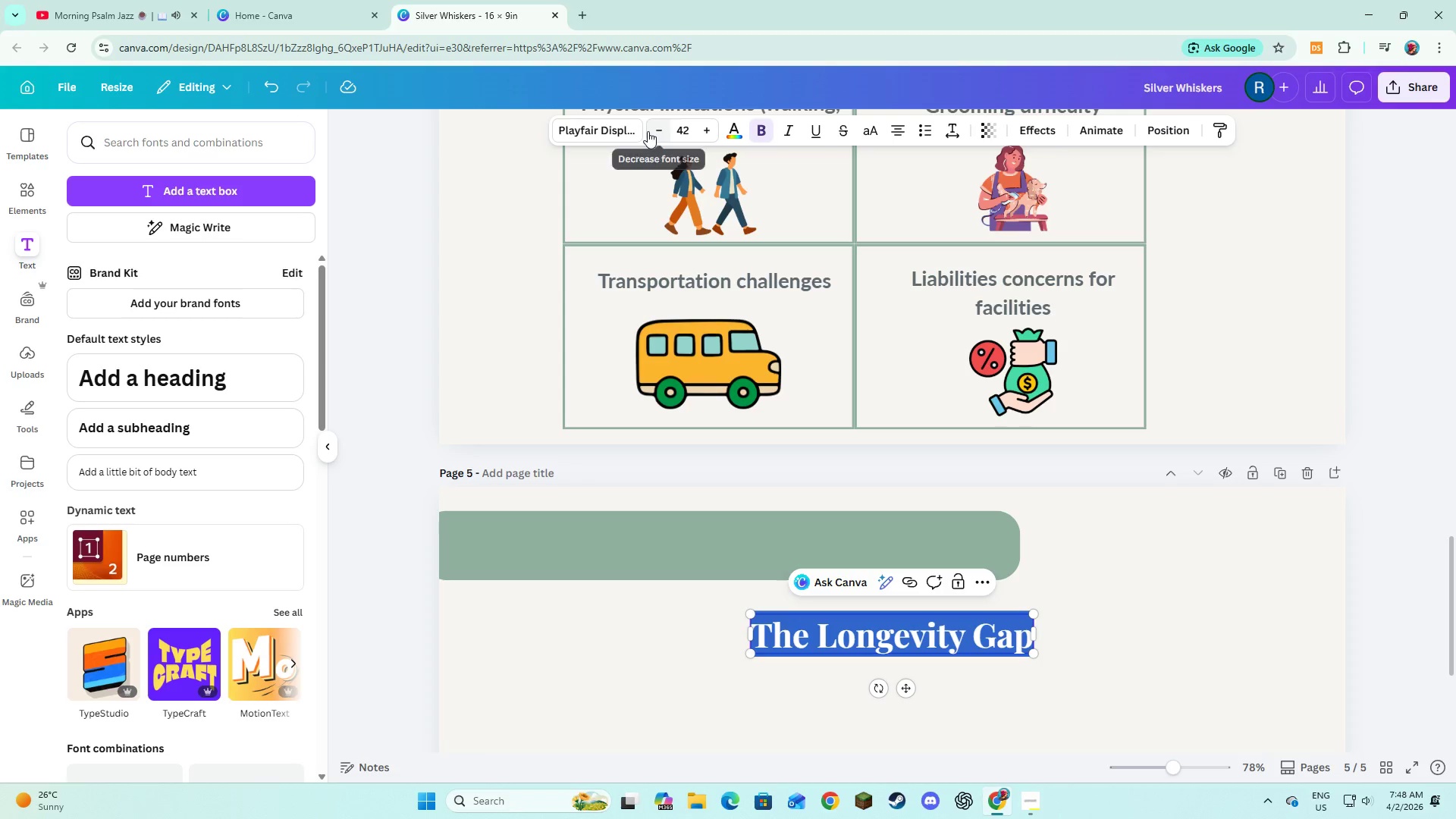 
double_click([648, 131])
 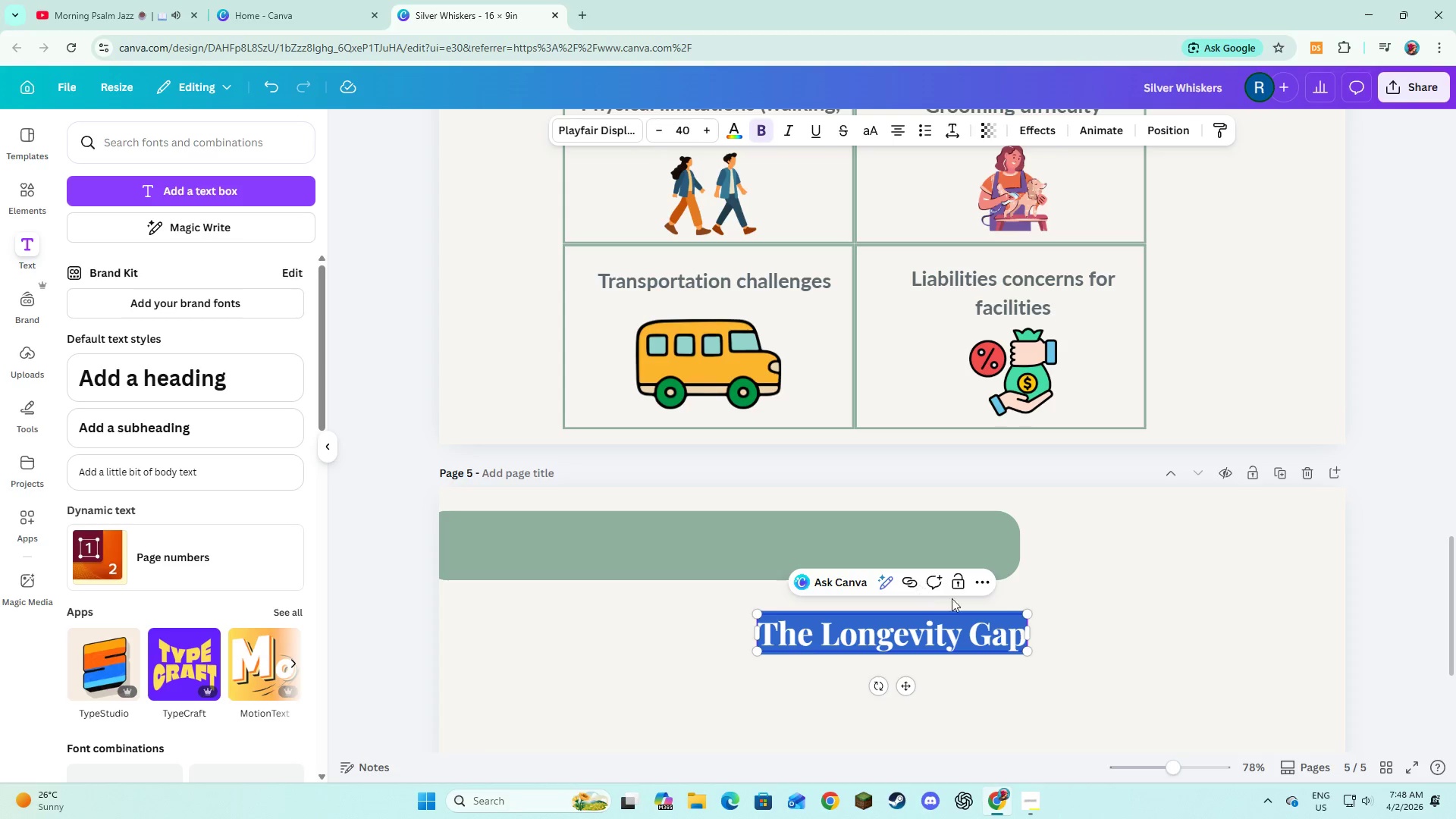 
left_click([1031, 619])
 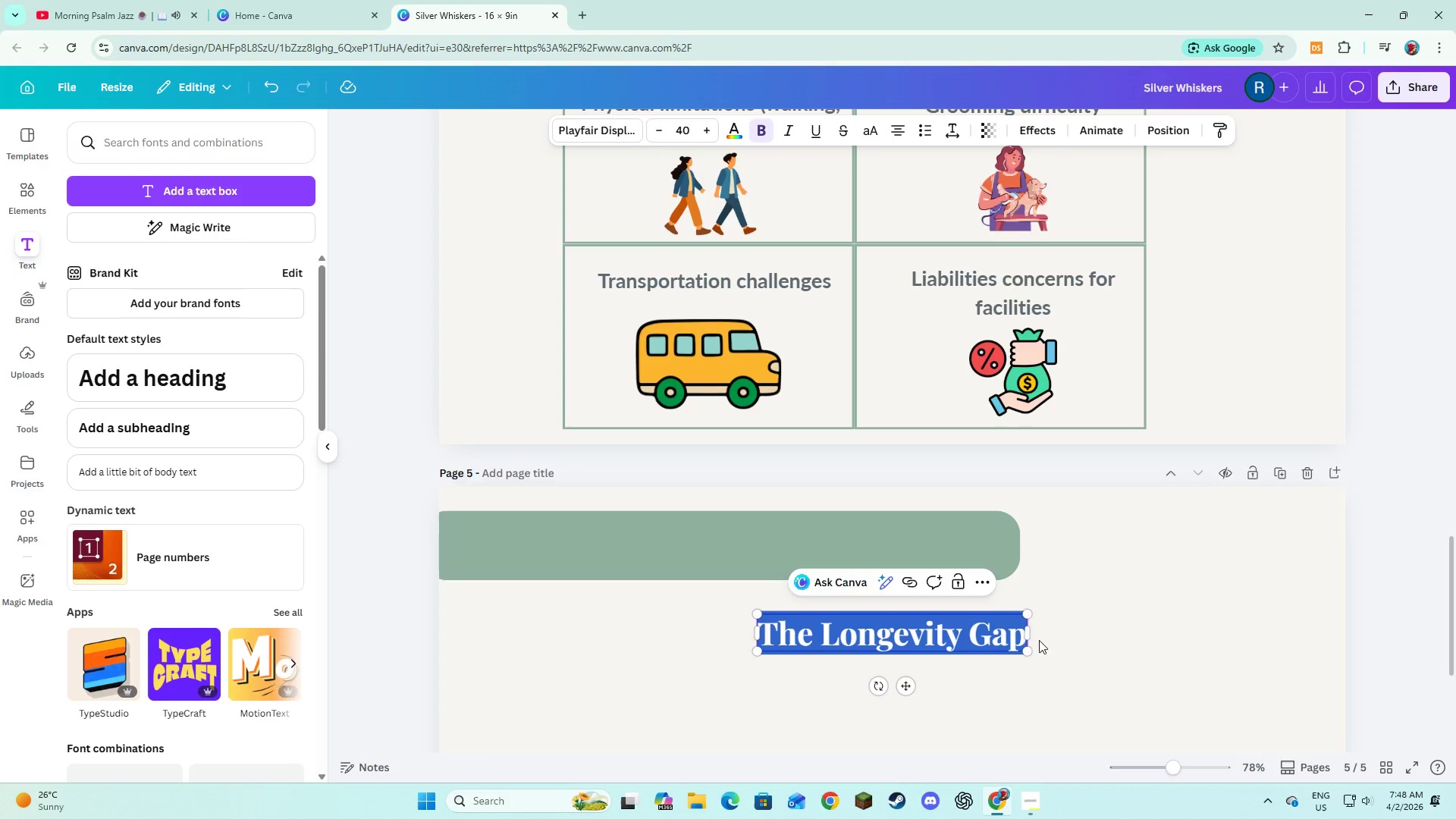 
left_click([1044, 641])
 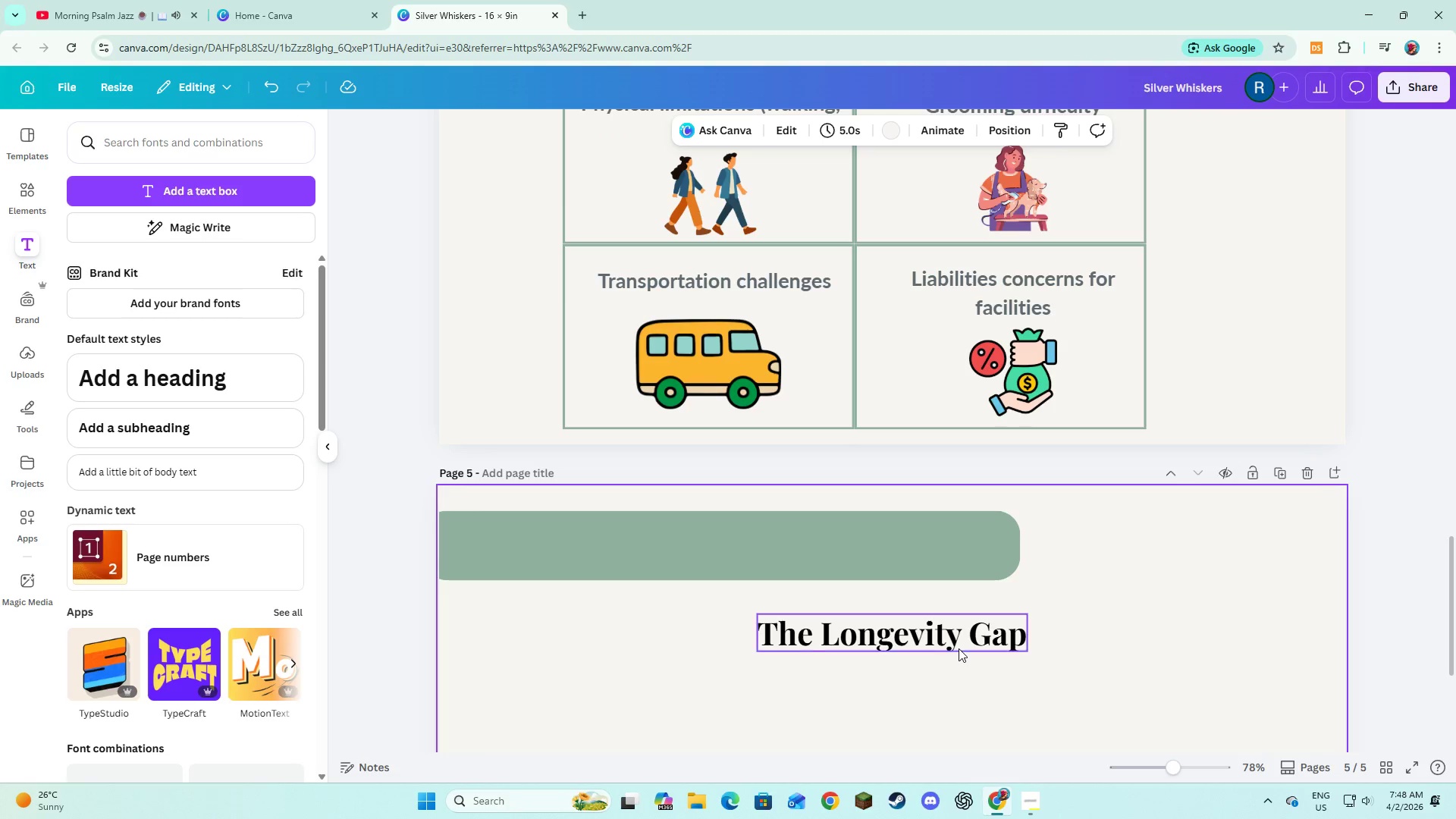 
left_click([959, 648])
 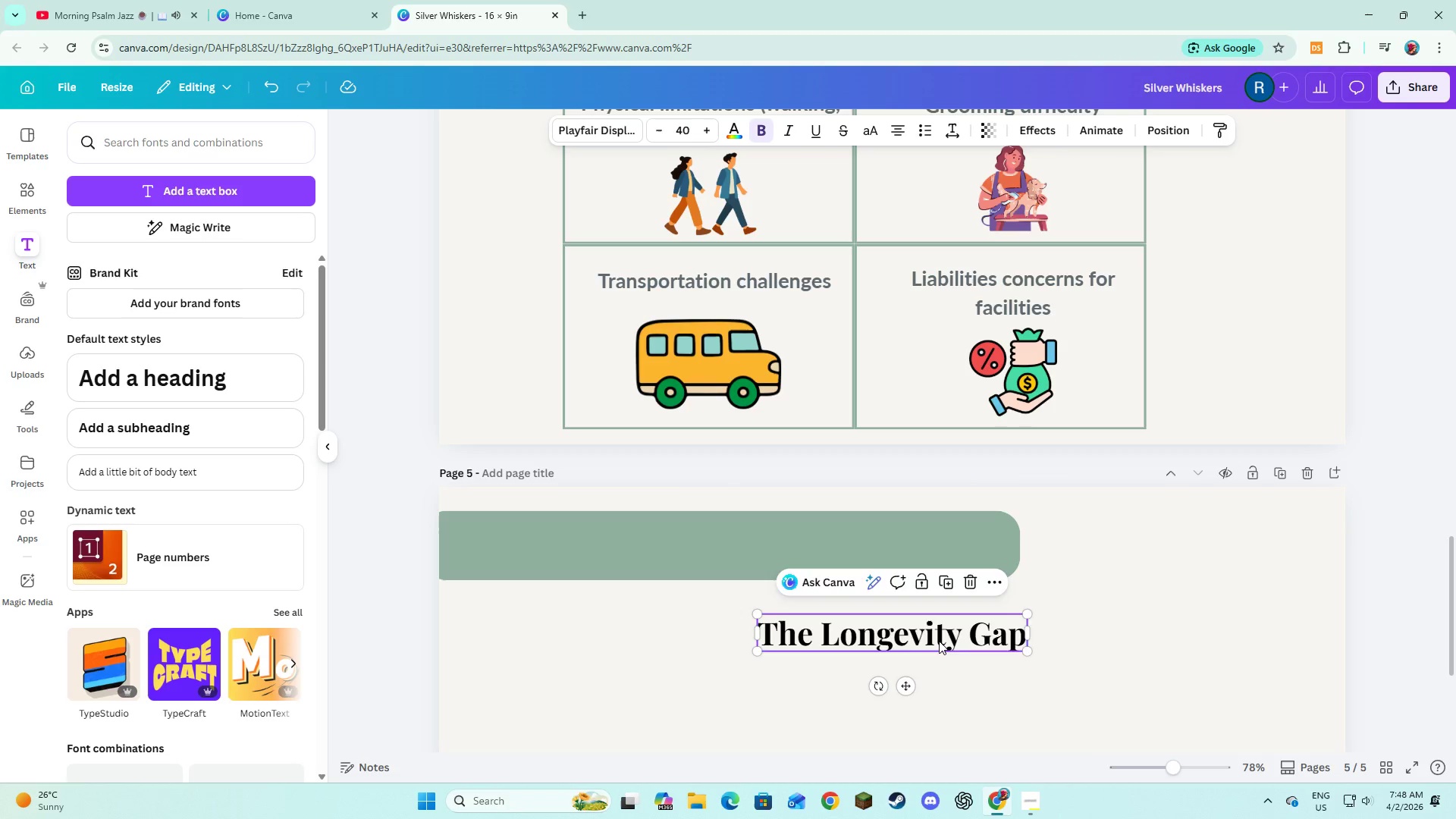 
left_click_drag(start_coordinate=[955, 645], to_coordinate=[786, 559])
 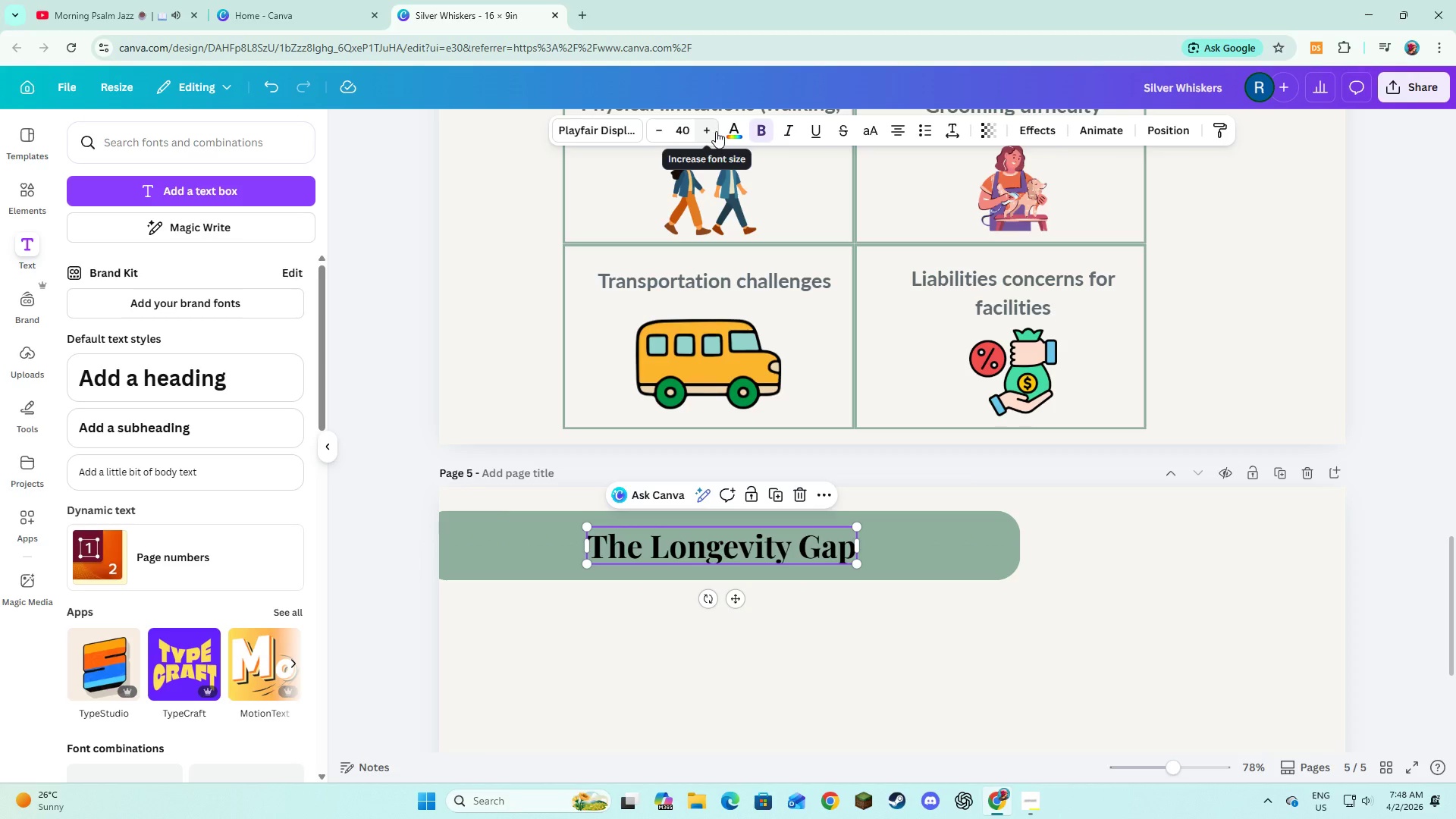 
left_click([740, 136])
 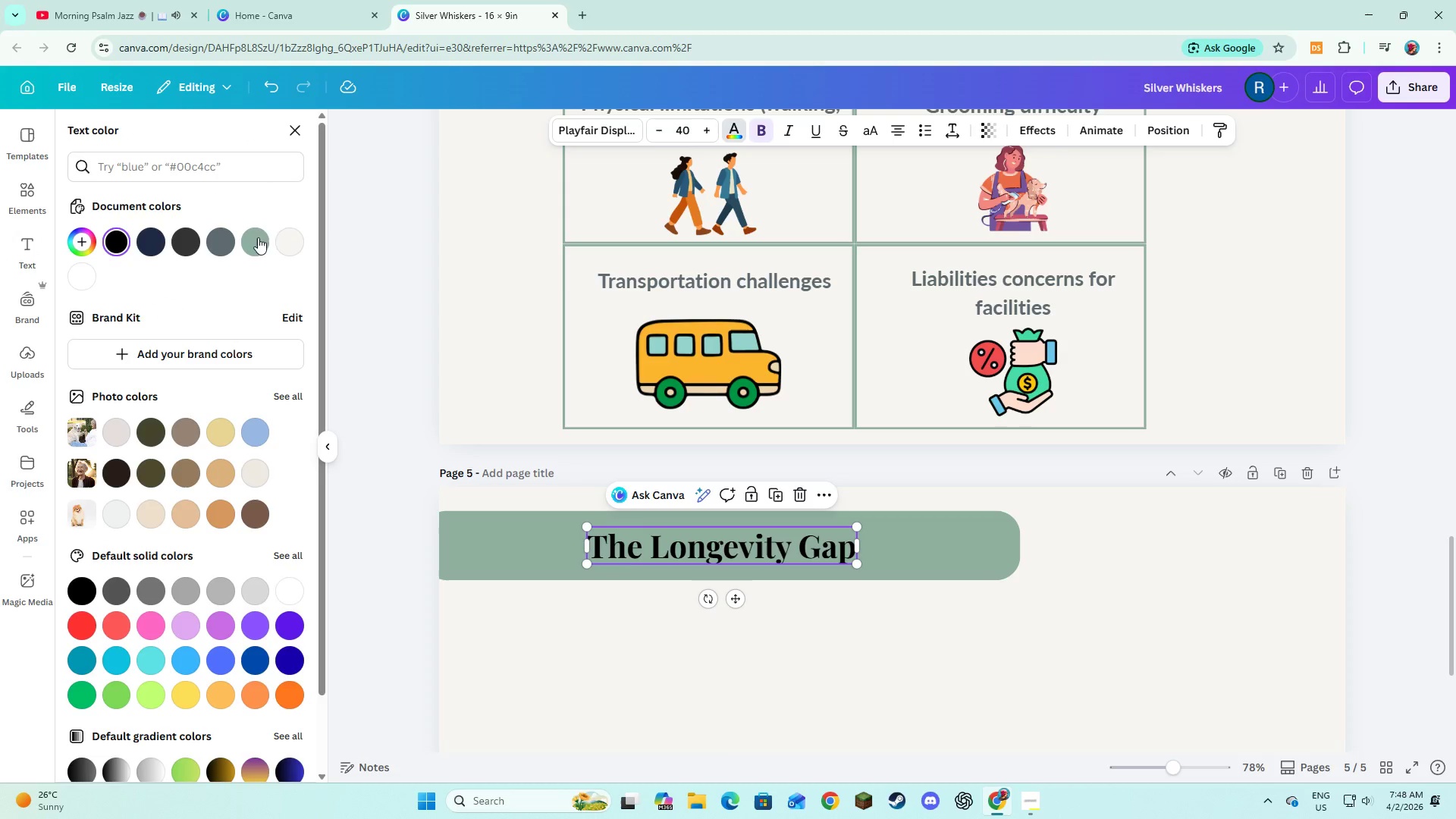 
left_click([281, 236])
 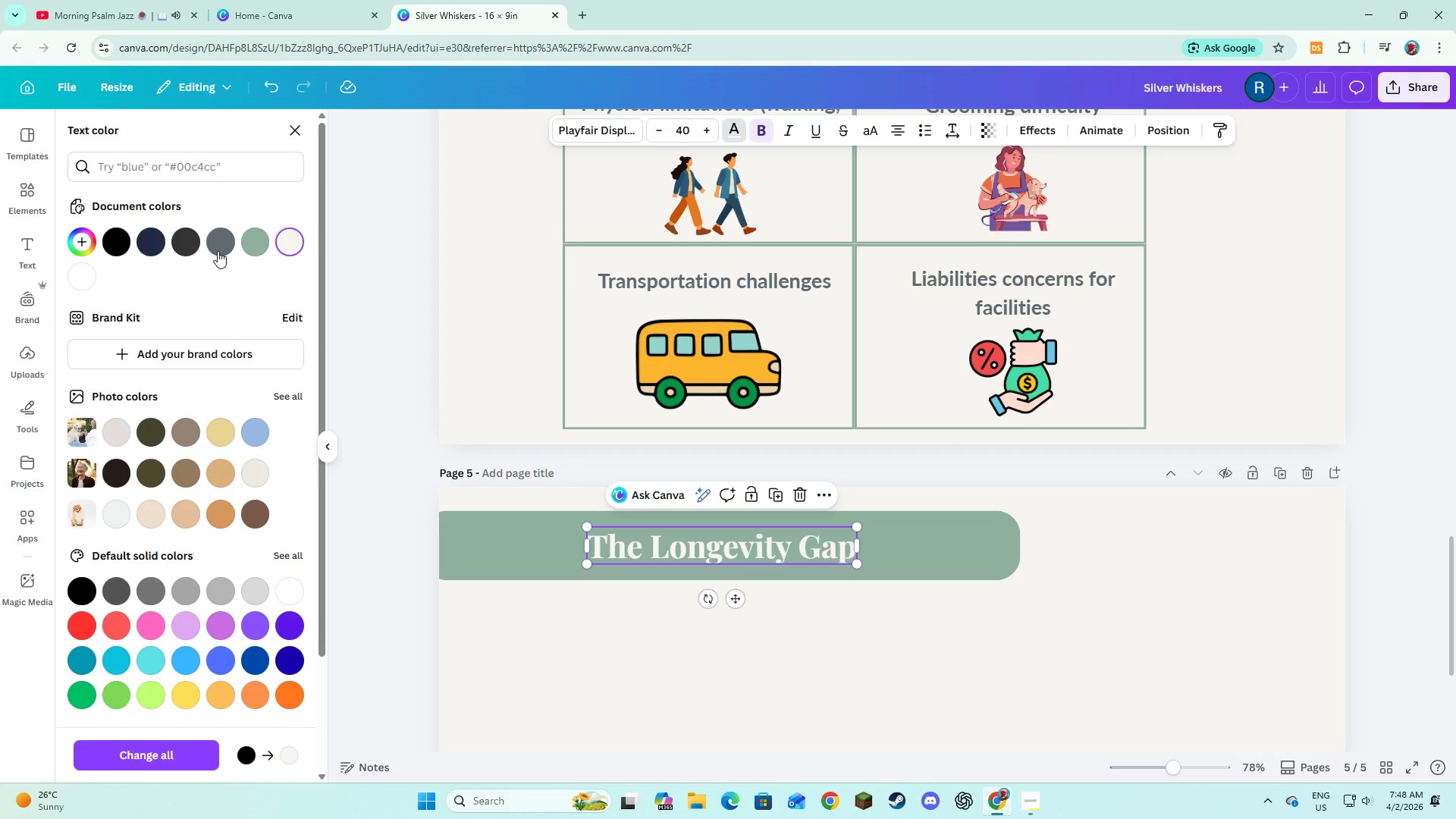 
left_click([216, 249])
 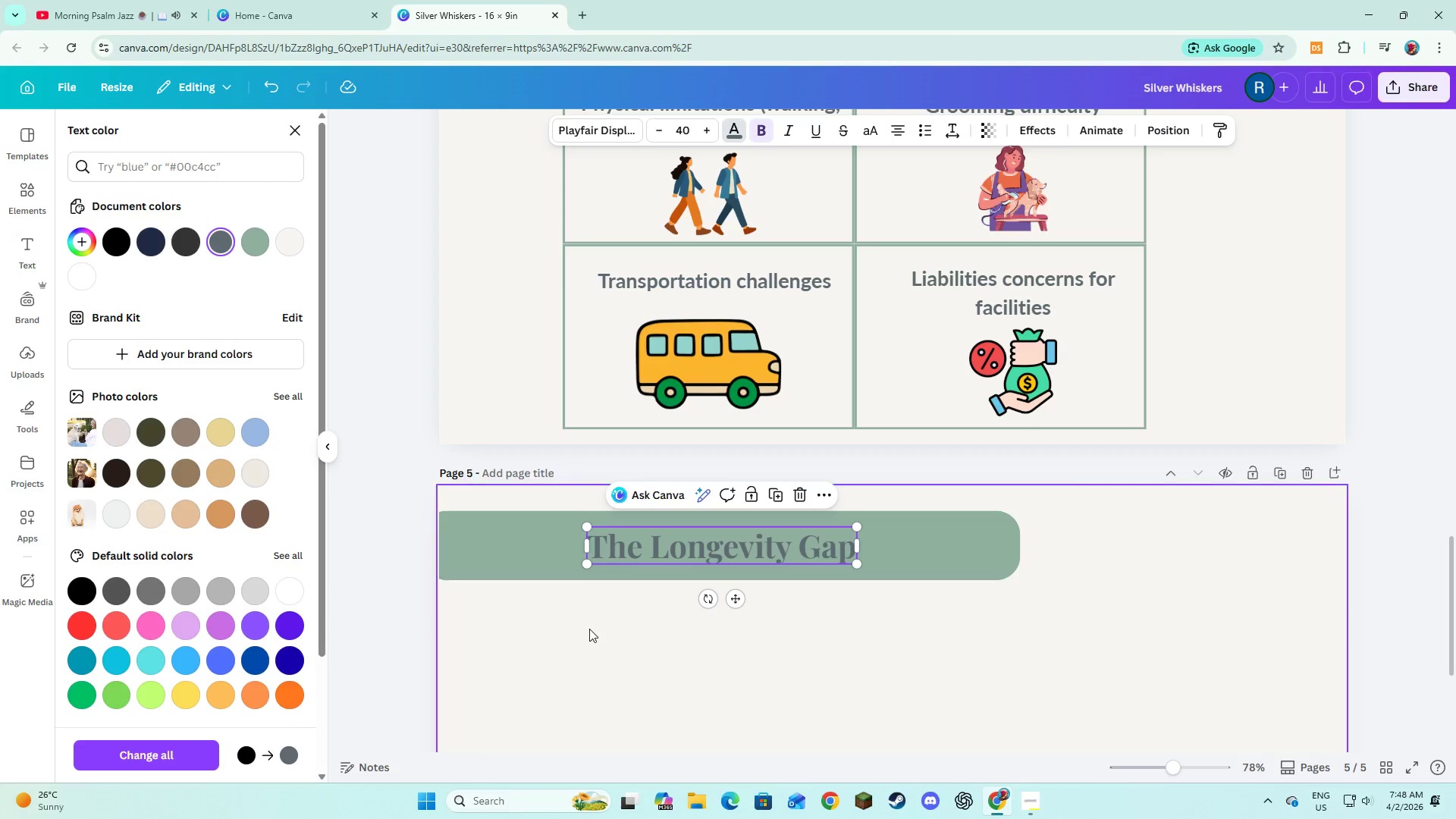 
left_click([589, 629])
 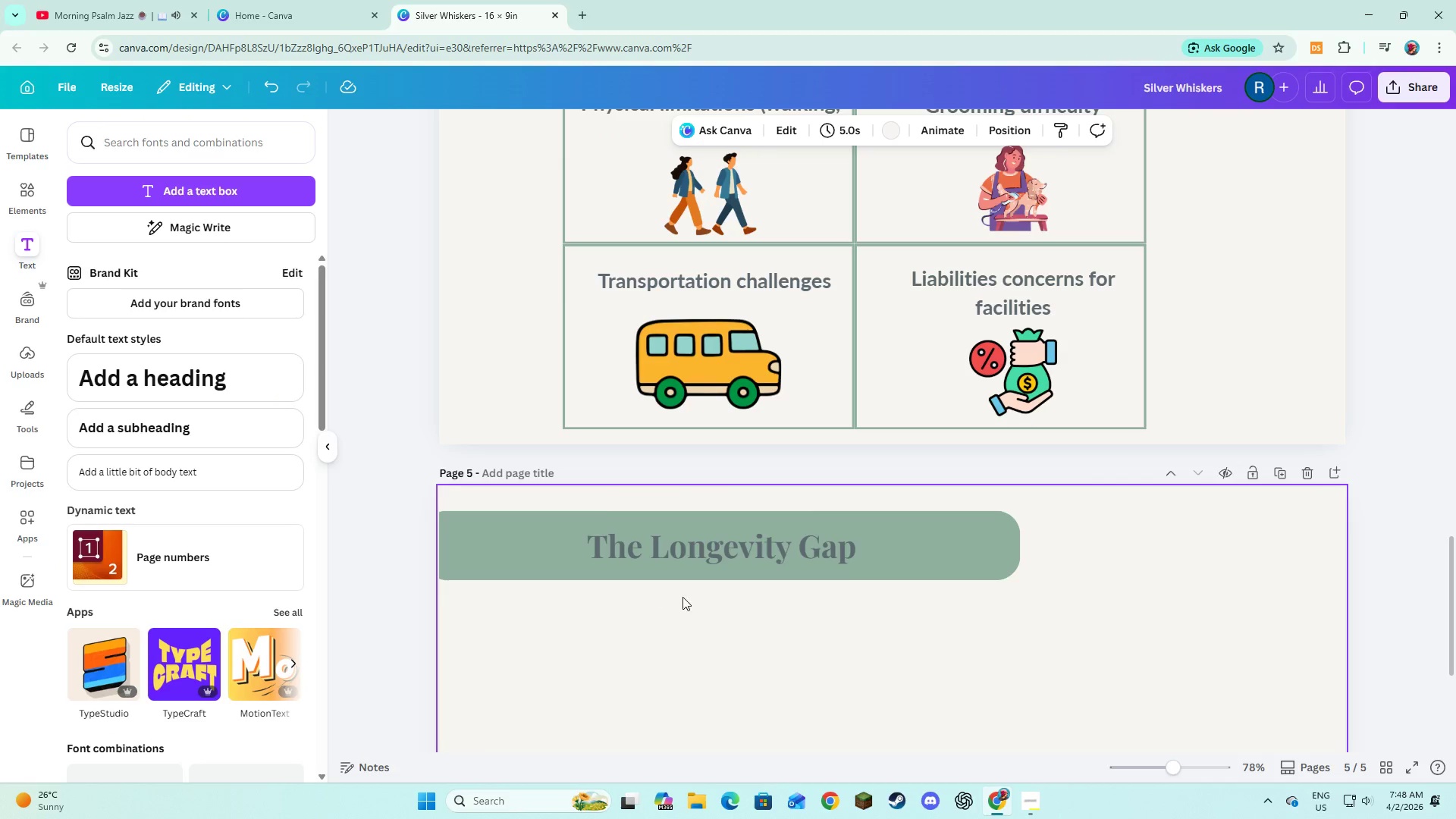 
scroll: coordinate [683, 599], scroll_direction: down, amount: 3.0
 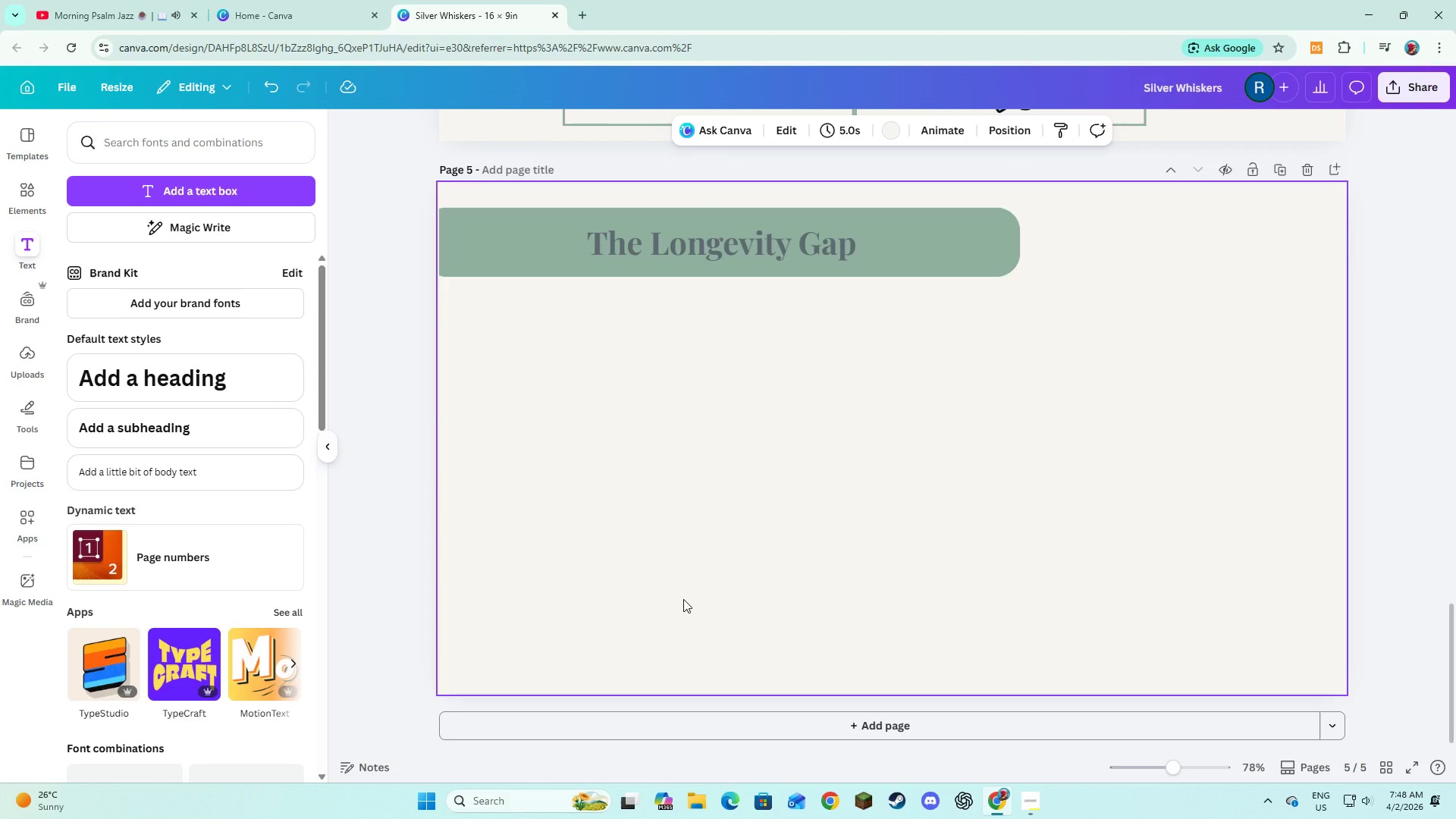 
wait(10.67)
 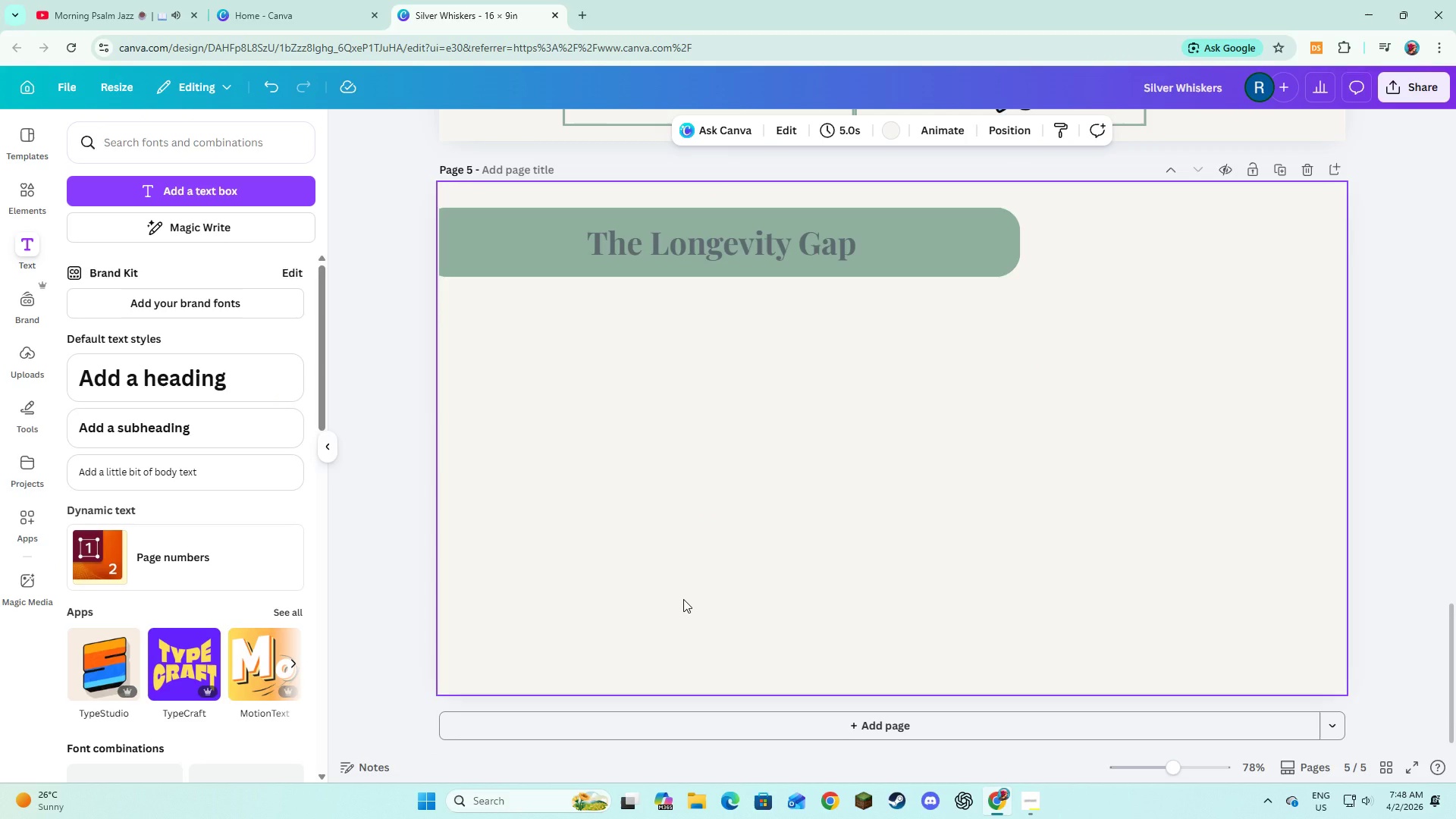 
left_click([11, 200])
 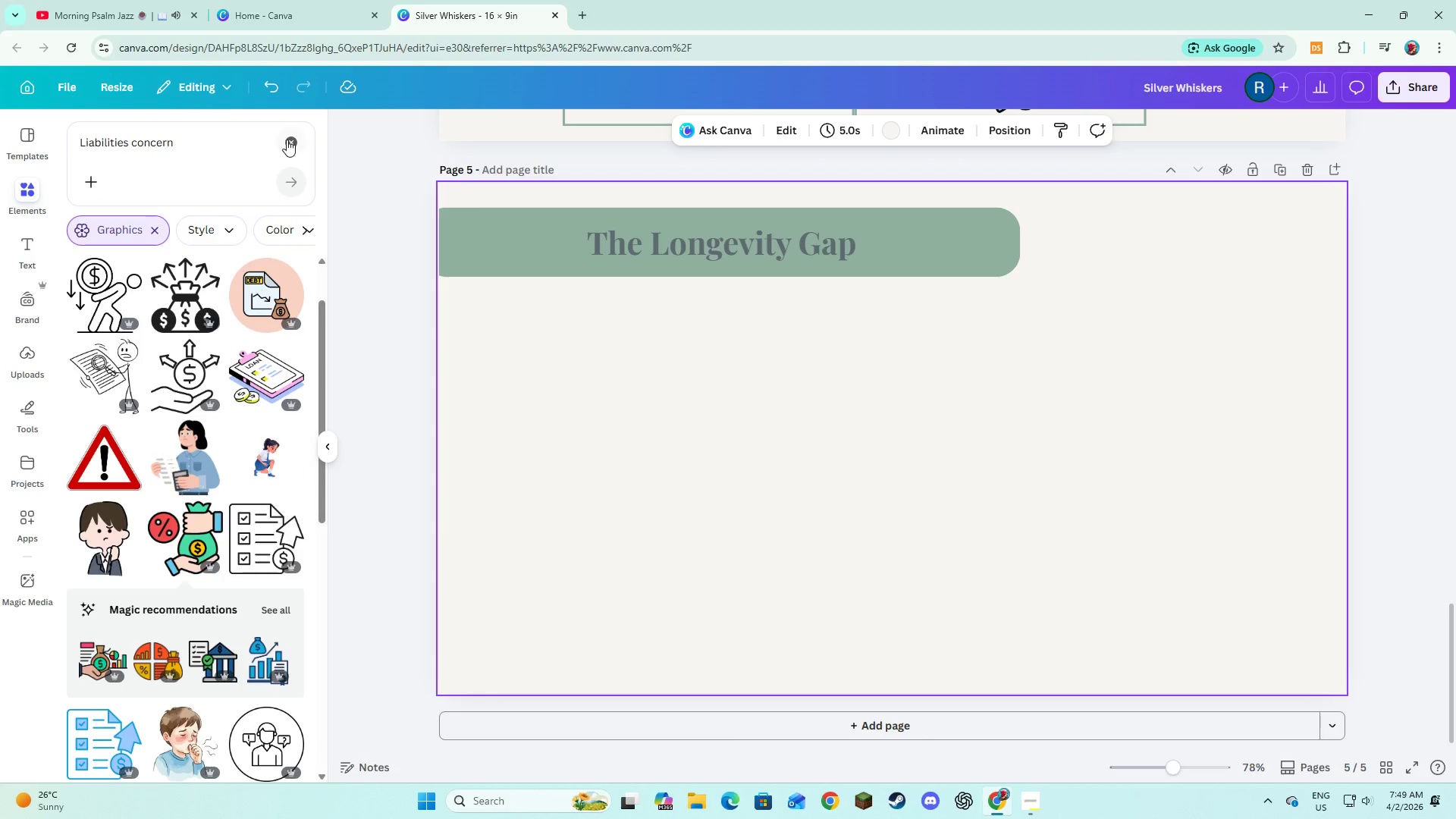 
double_click([196, 147])
 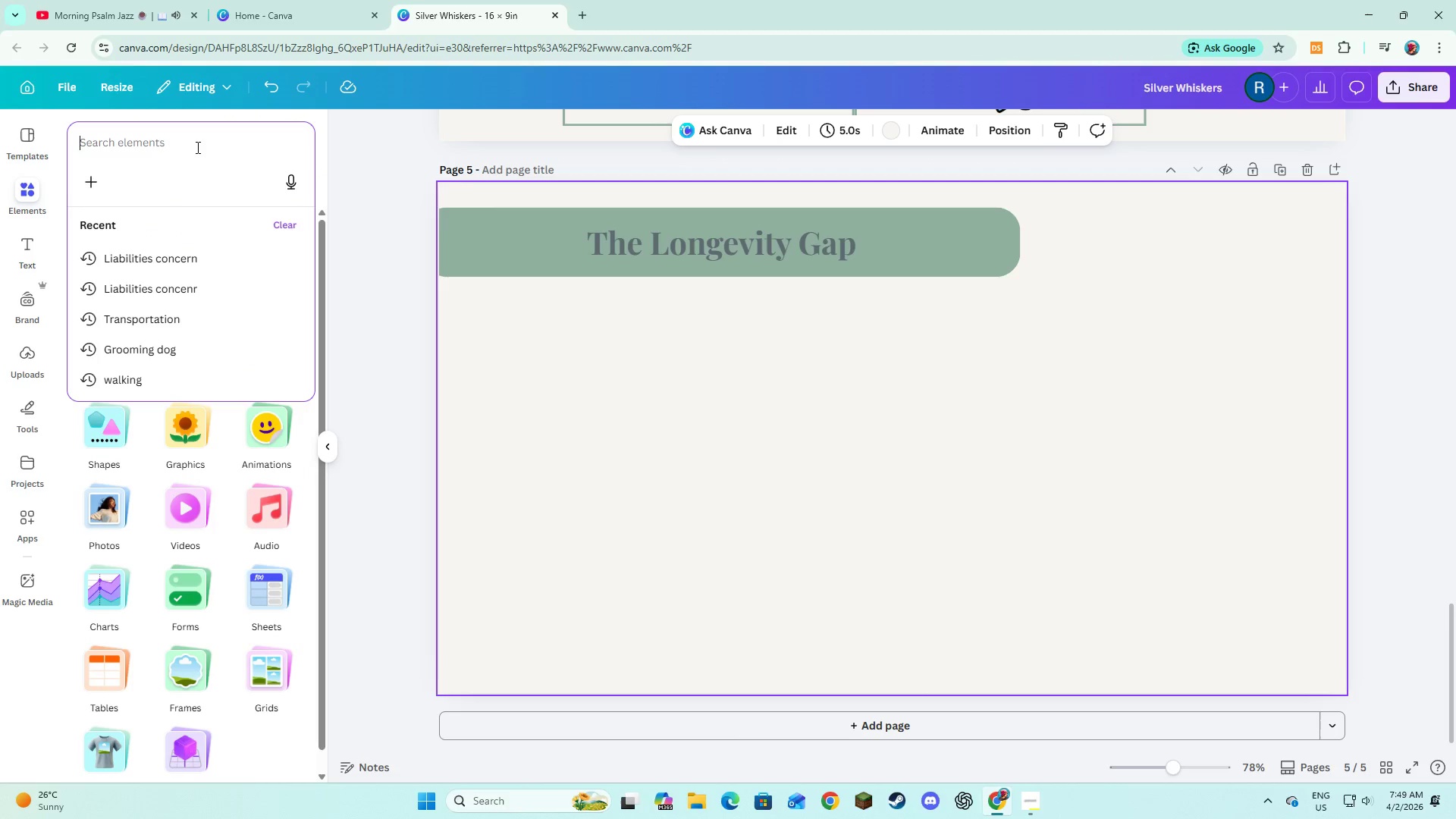 
type(DESIRE fpr companionship)
 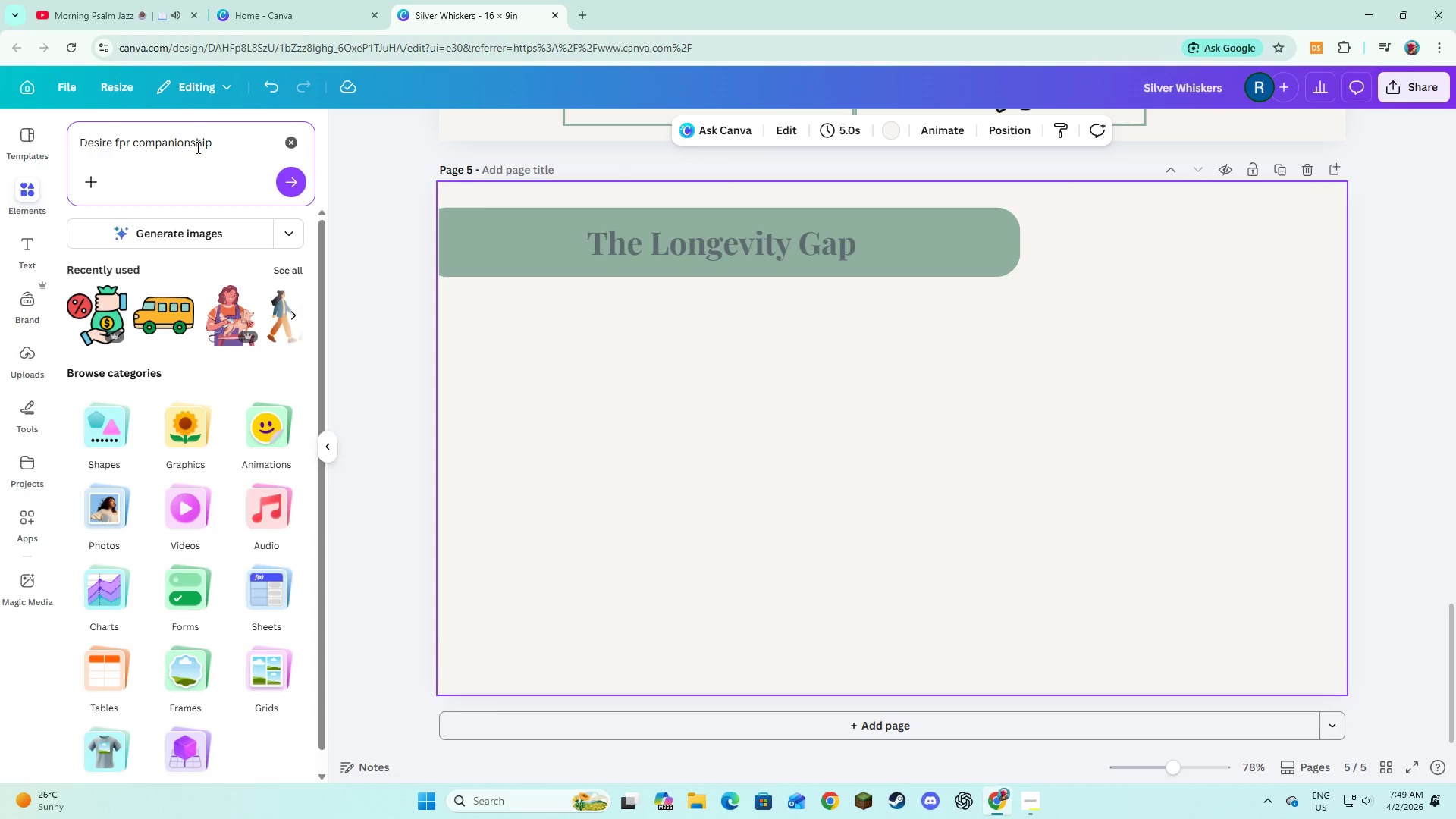 
key(Enter)
 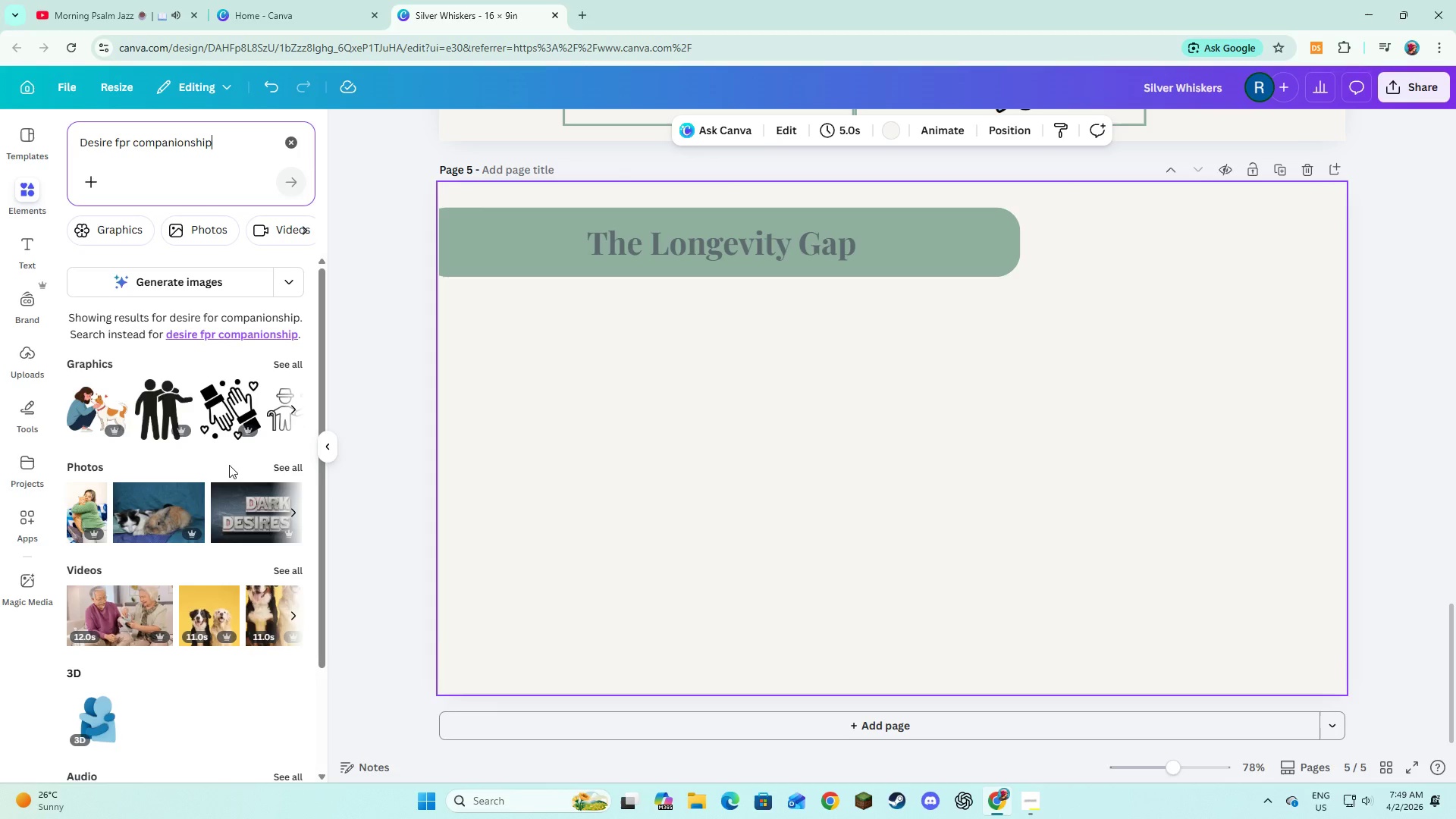 
left_click([303, 466])
 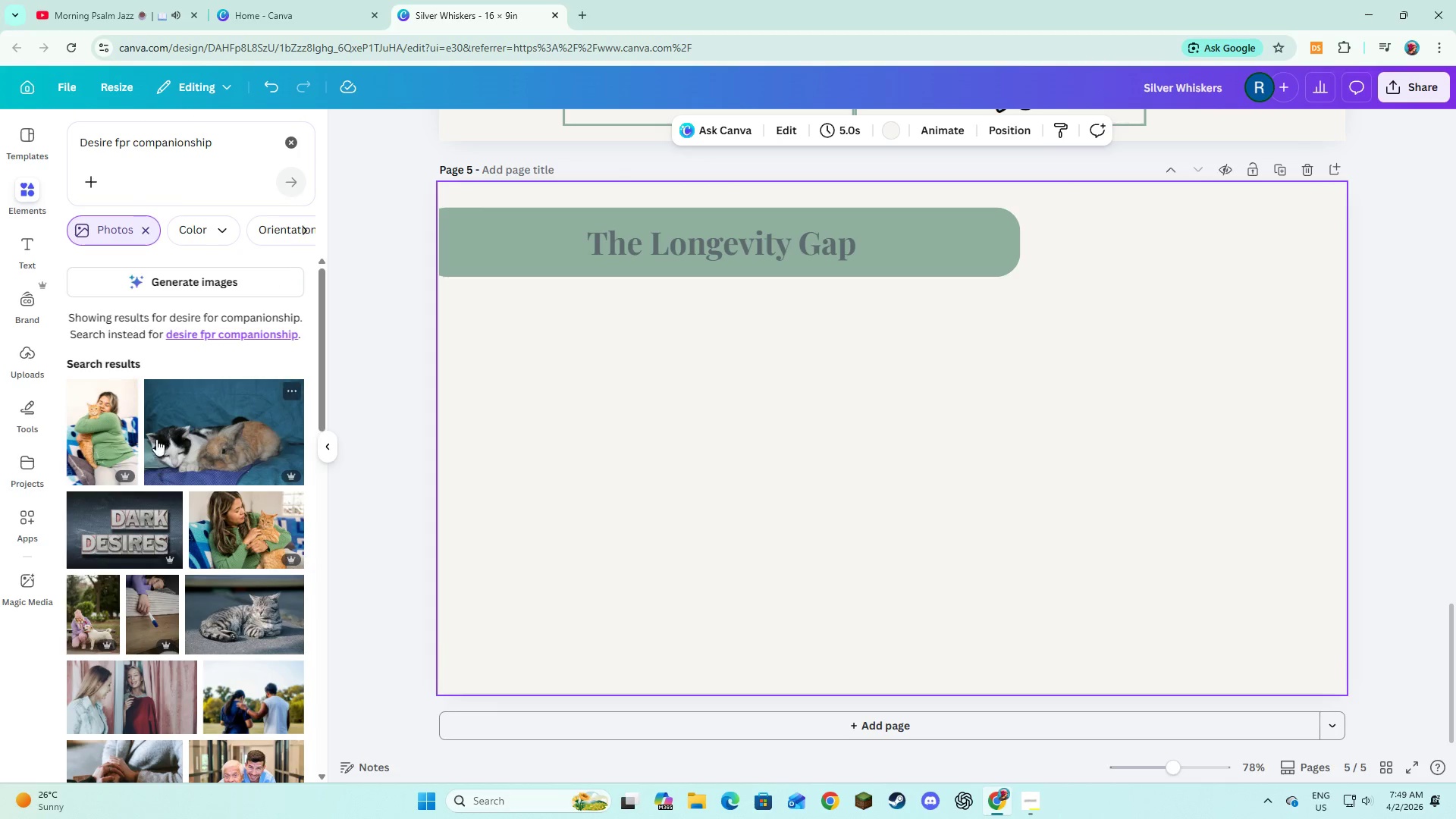 
scroll: coordinate [189, 462], scroll_direction: down, amount: 3.0
 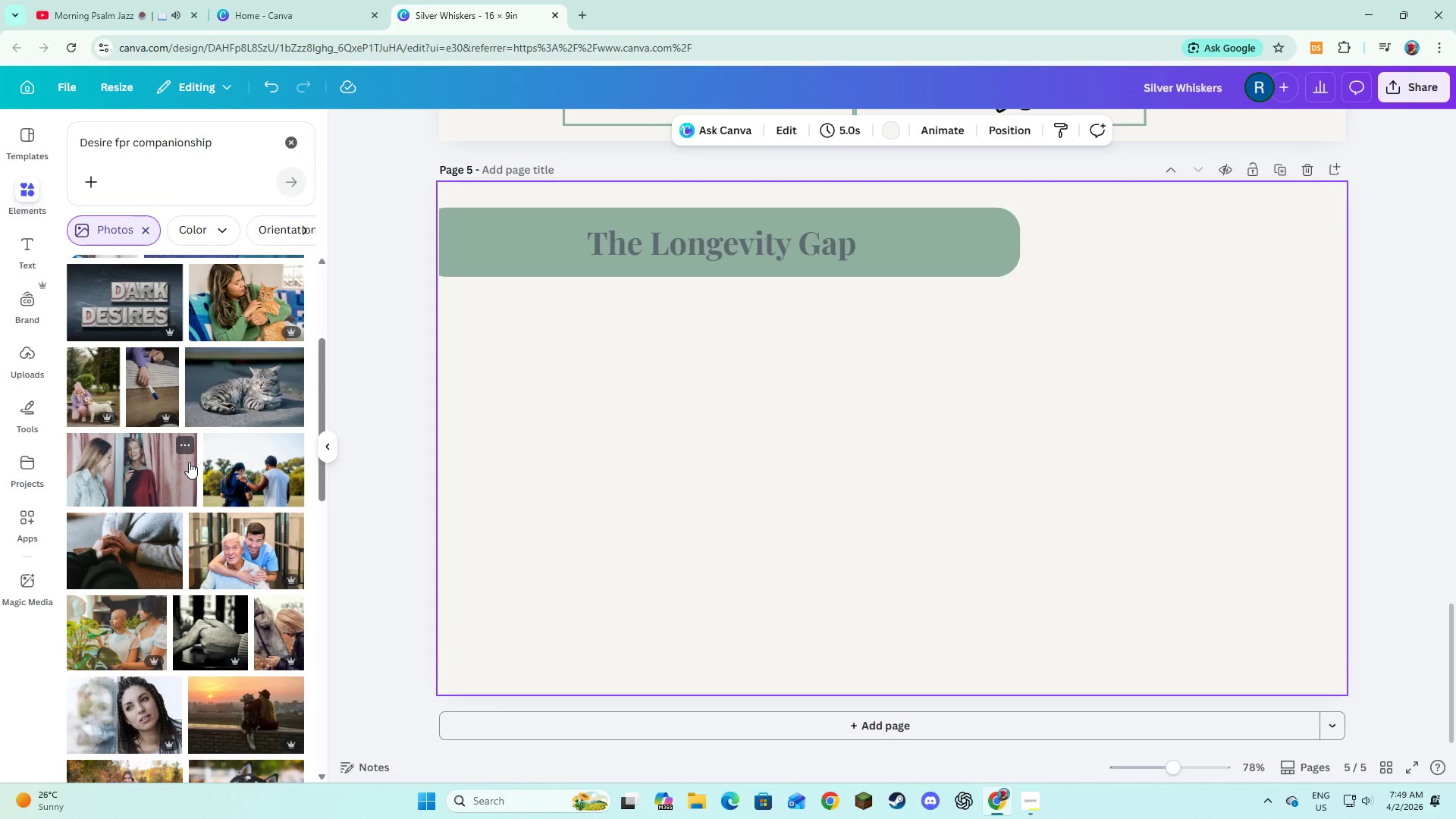 
mouse_move([198, 428])
 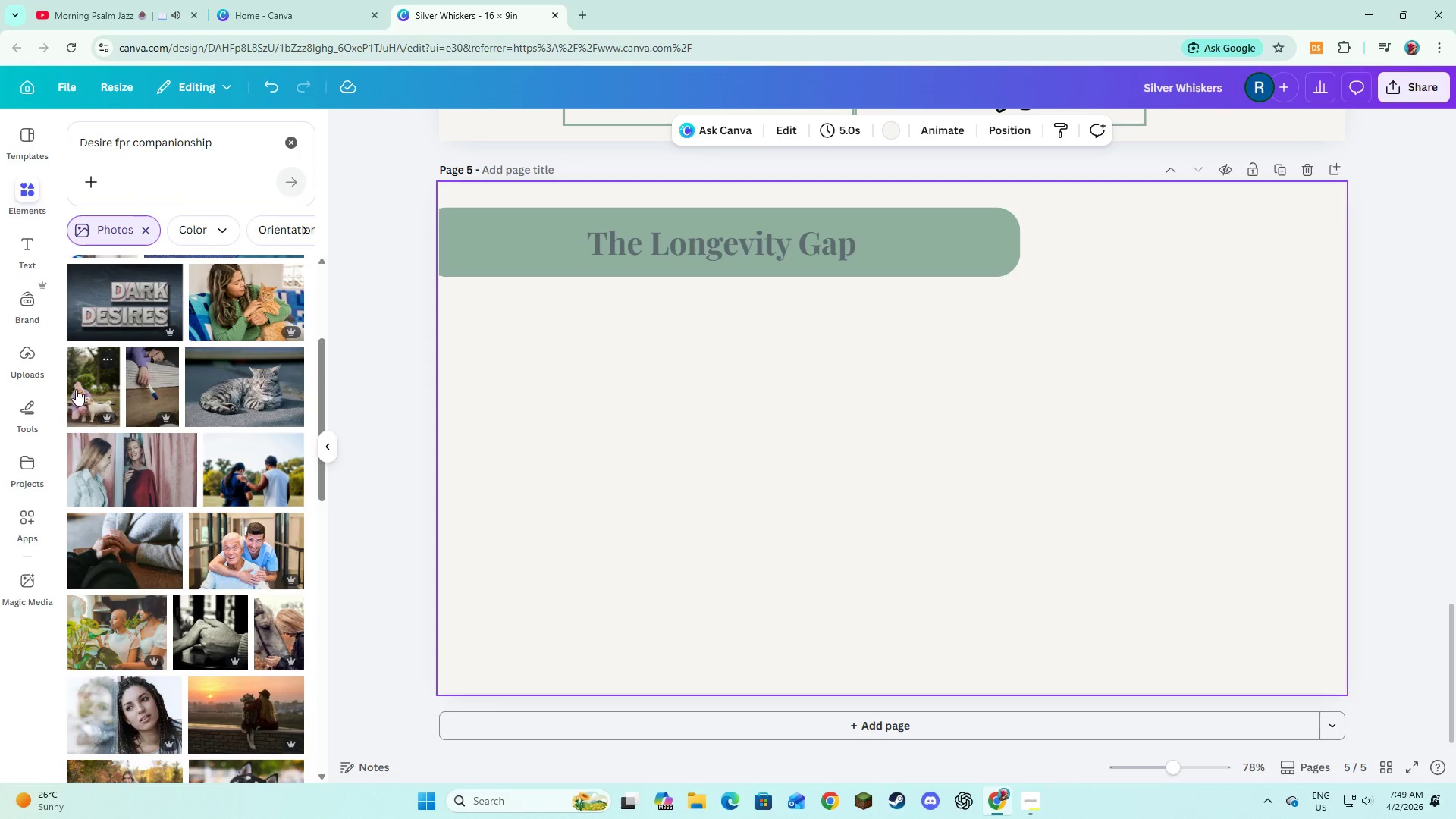 
left_click([77, 388])
 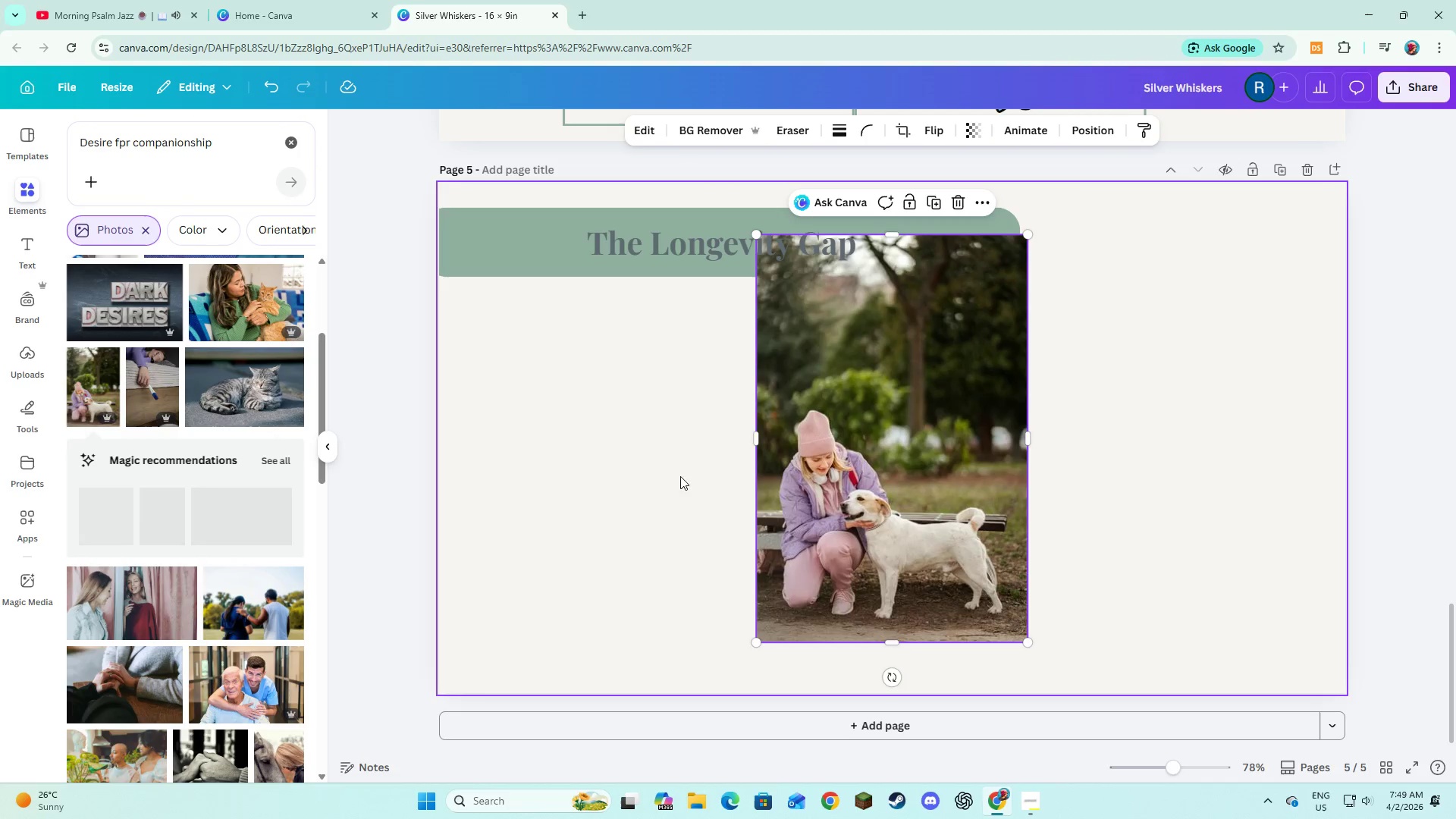 
left_click([676, 491])
 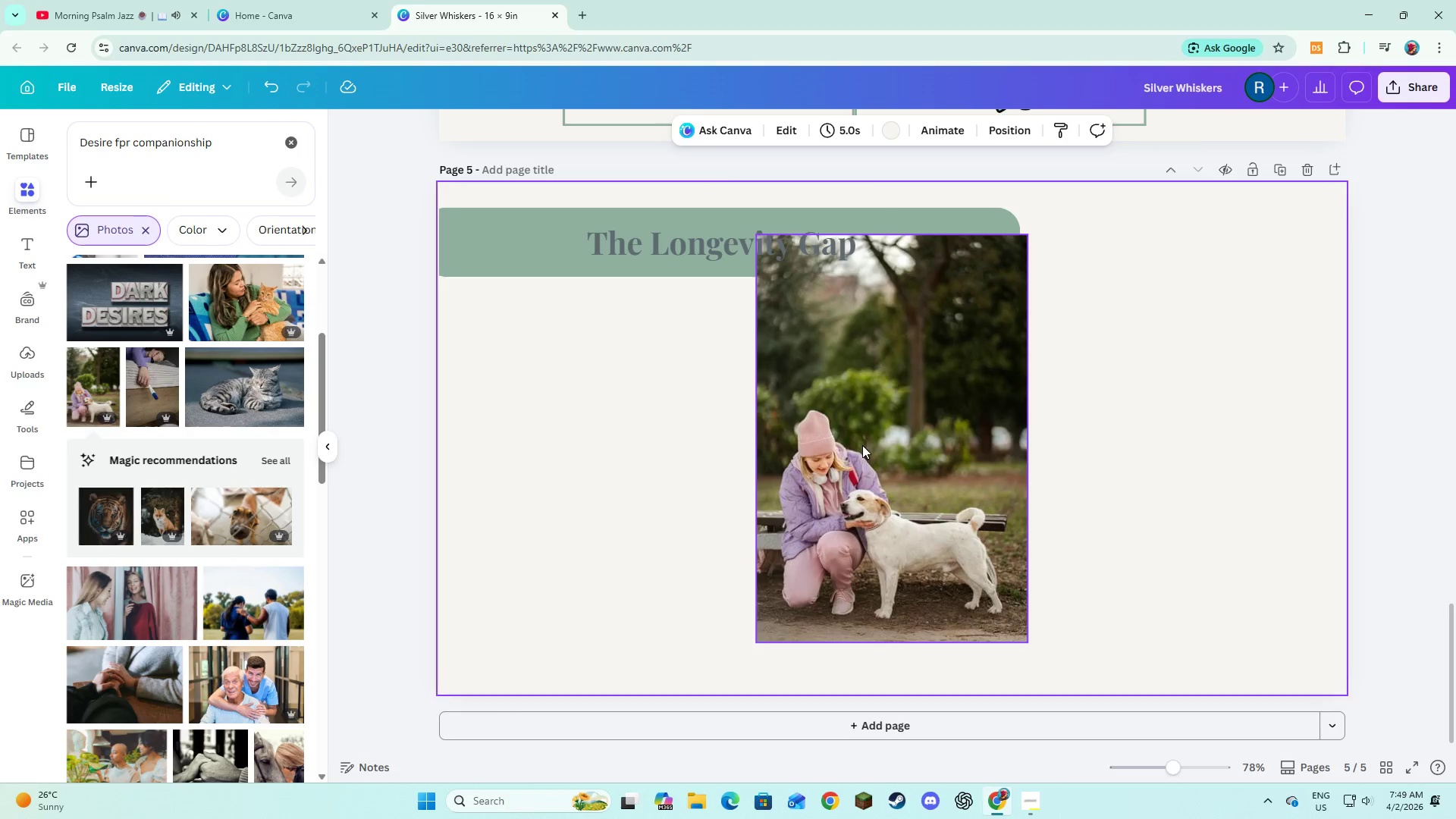 
left_click_drag(start_coordinate=[861, 445], to_coordinate=[752, 476])
 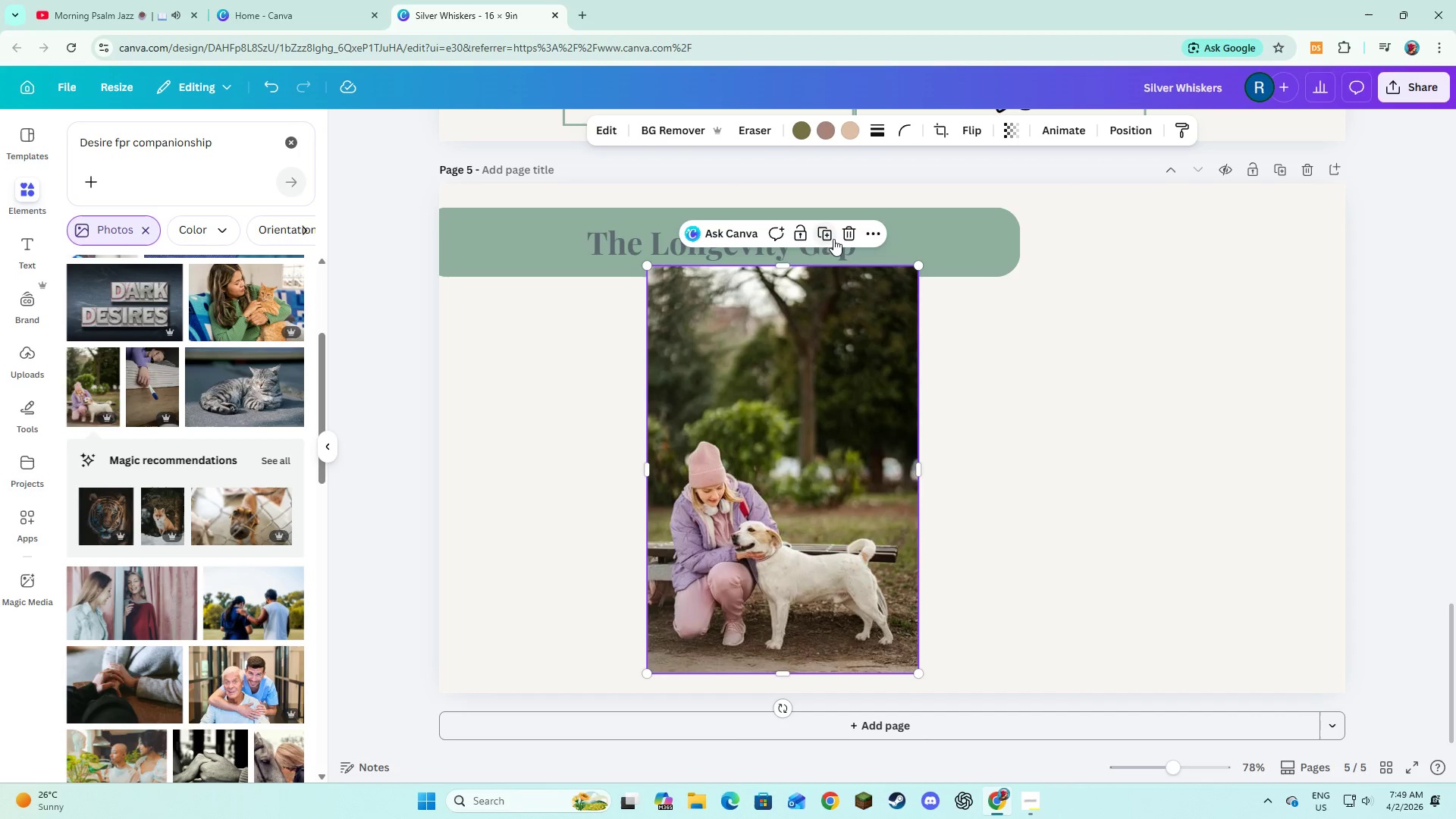 
left_click([845, 231])
 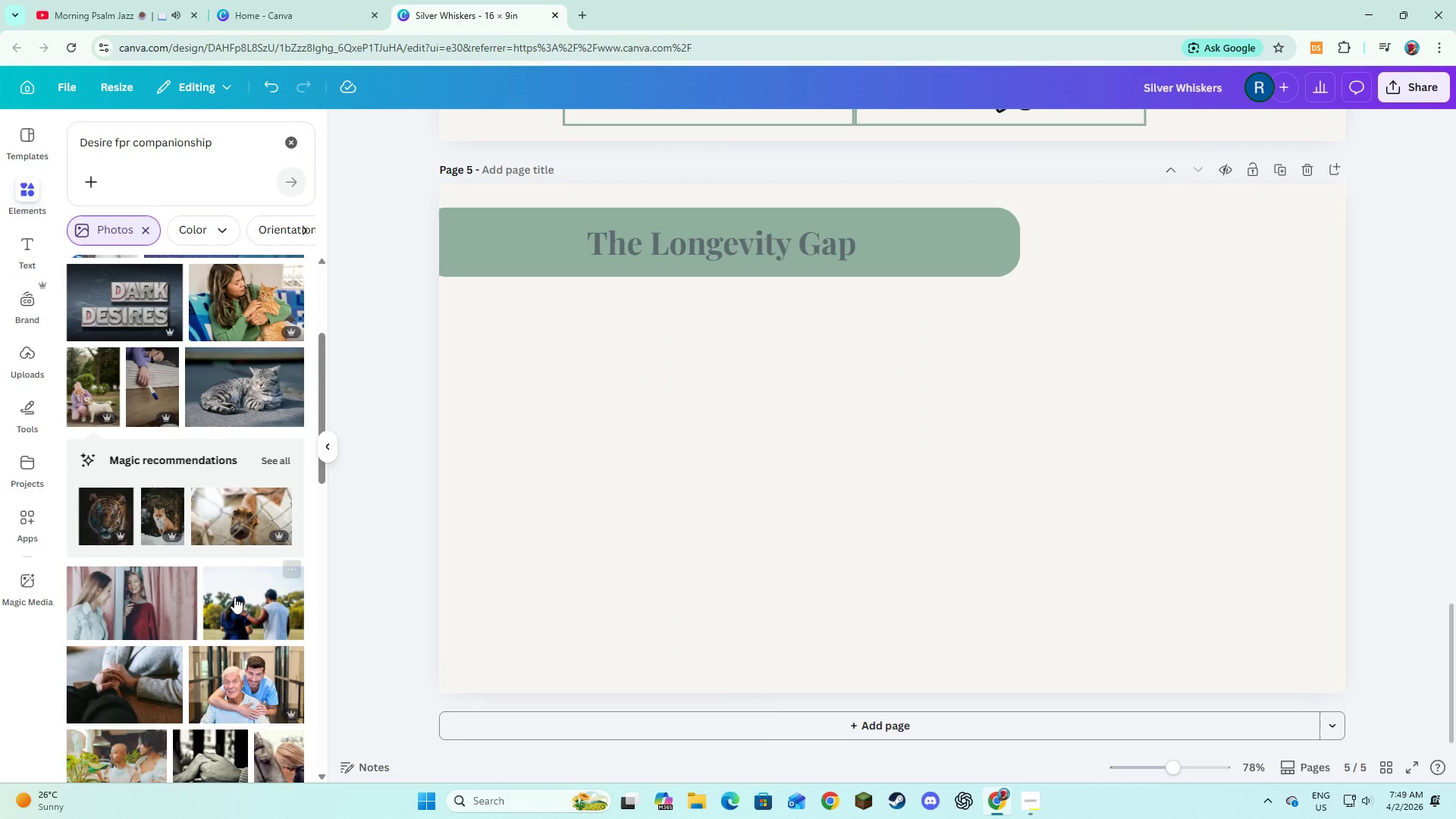 
scroll: coordinate [232, 598], scroll_direction: down, amount: 3.0
 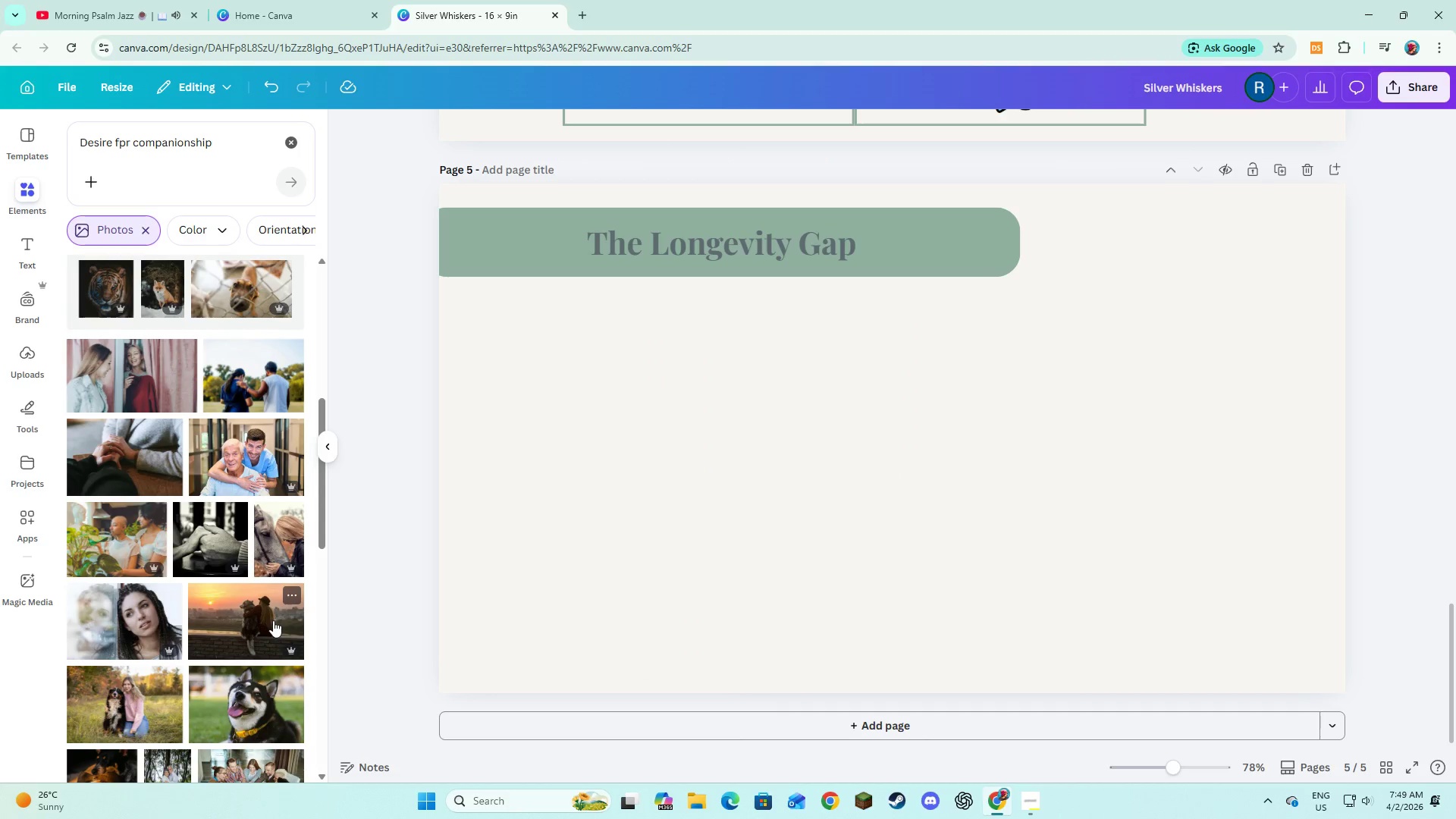 
left_click([271, 621])
 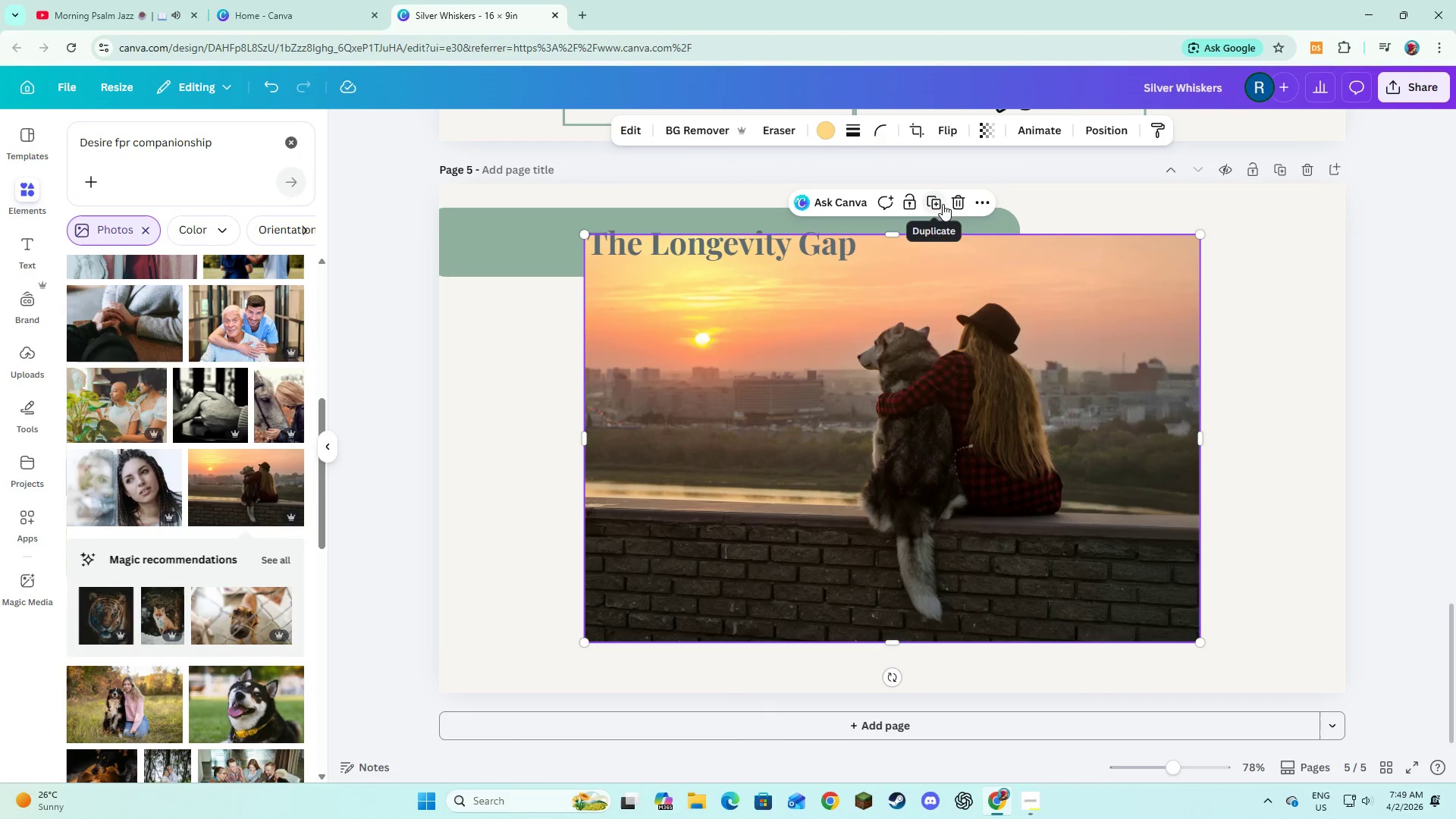 
left_click([947, 204])
 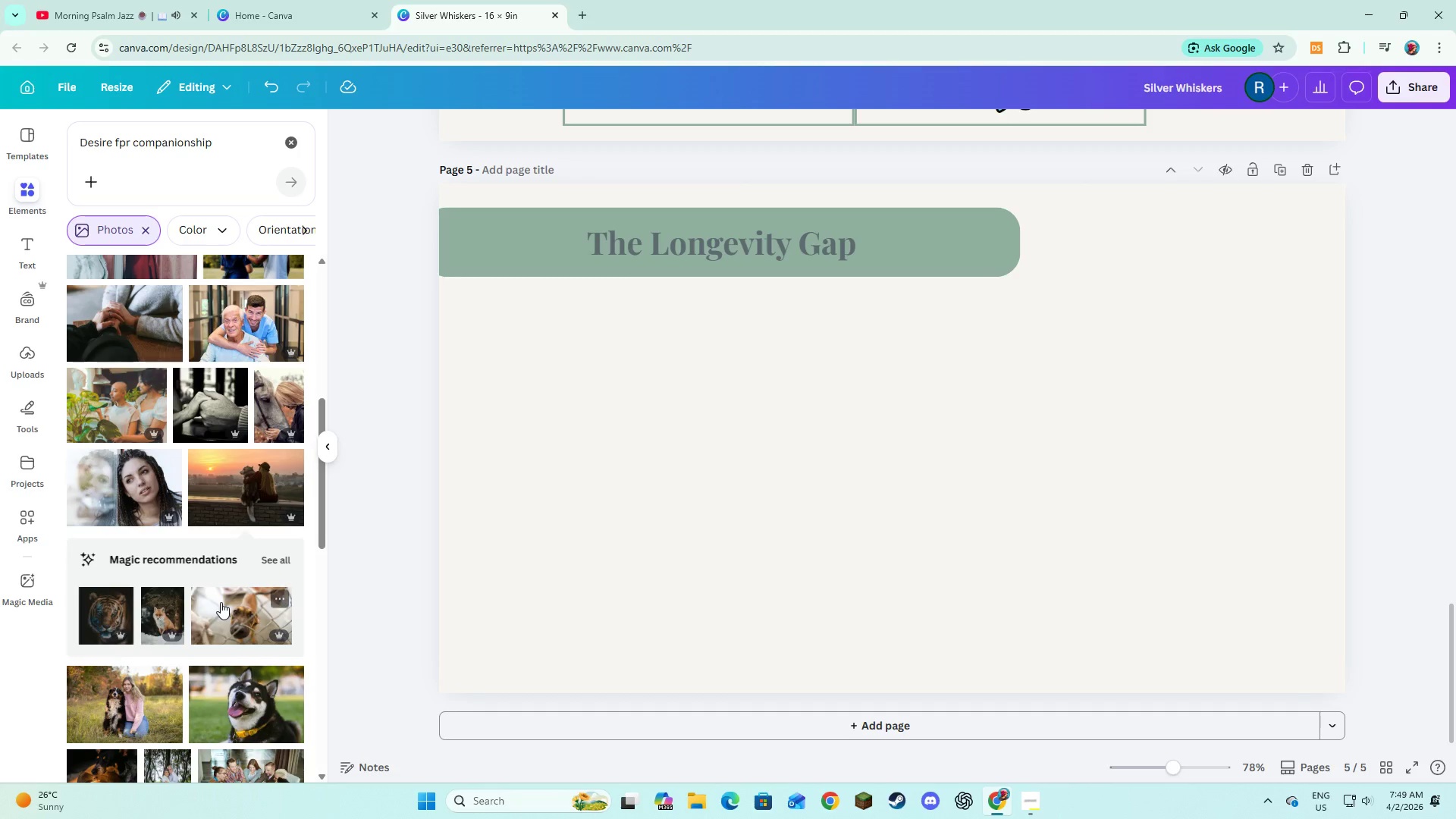 
scroll: coordinate [221, 602], scroll_direction: down, amount: 3.0
 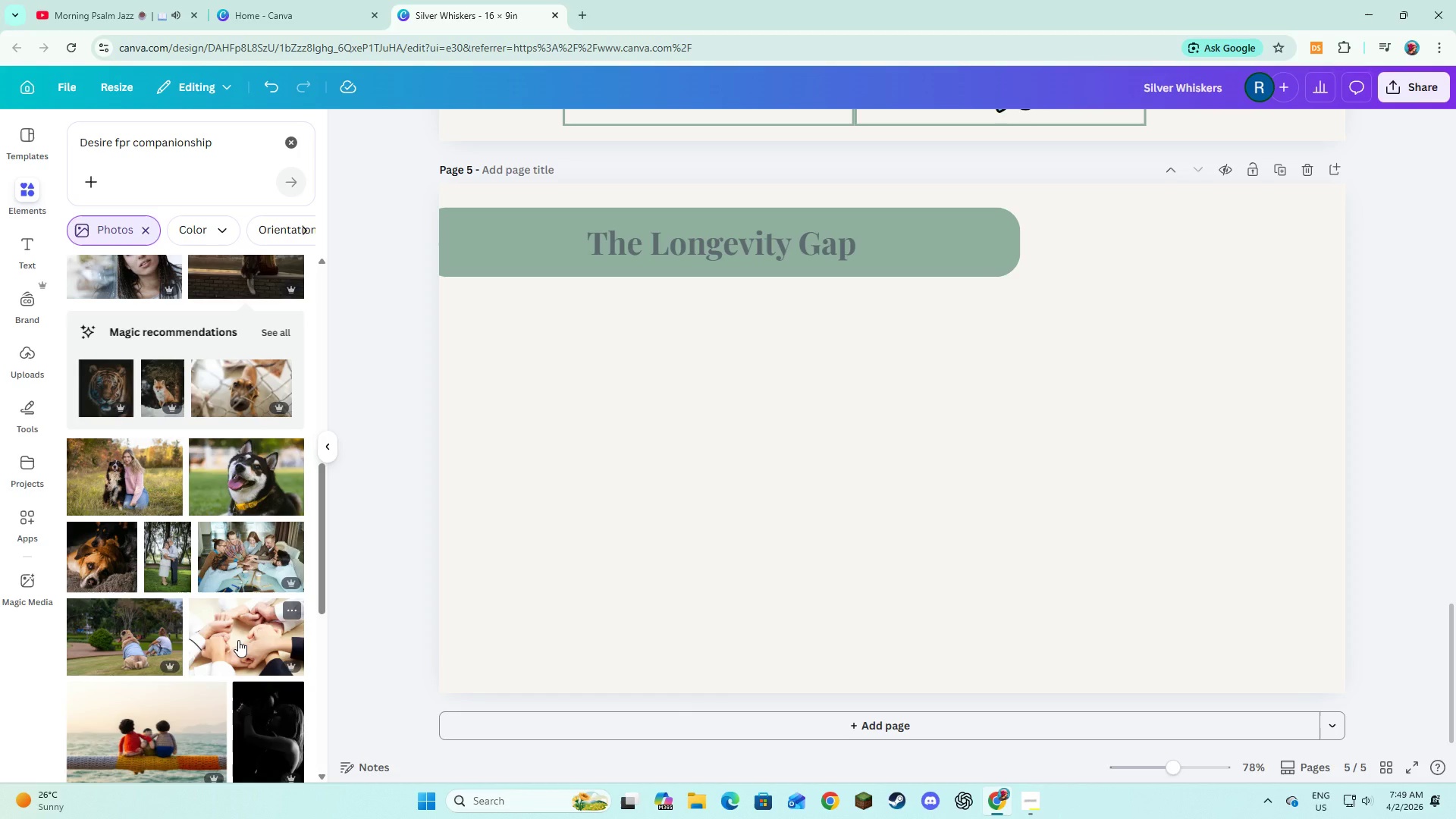 
left_click([238, 640])
 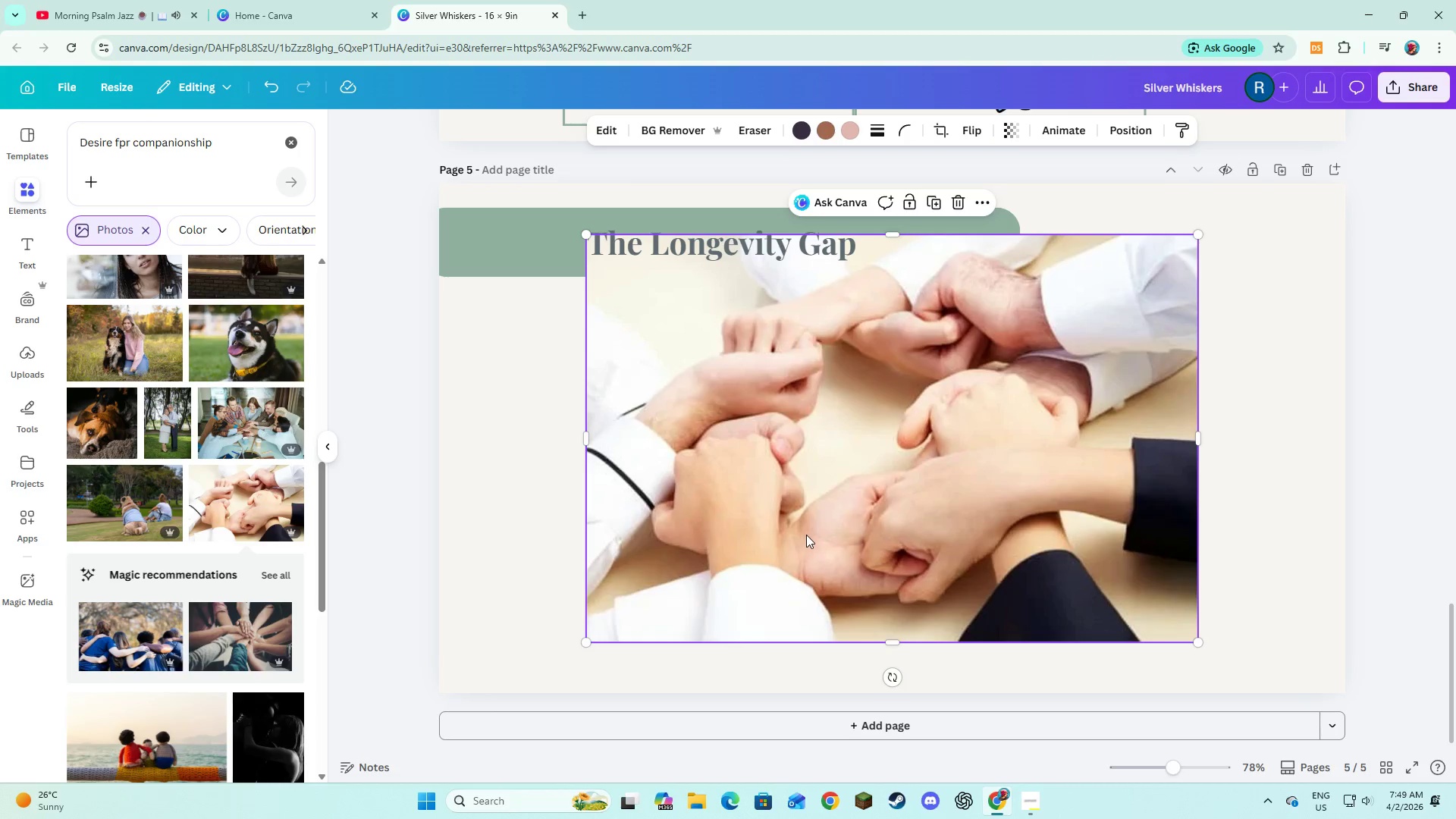 
left_click_drag(start_coordinate=[808, 532], to_coordinate=[752, 566])
 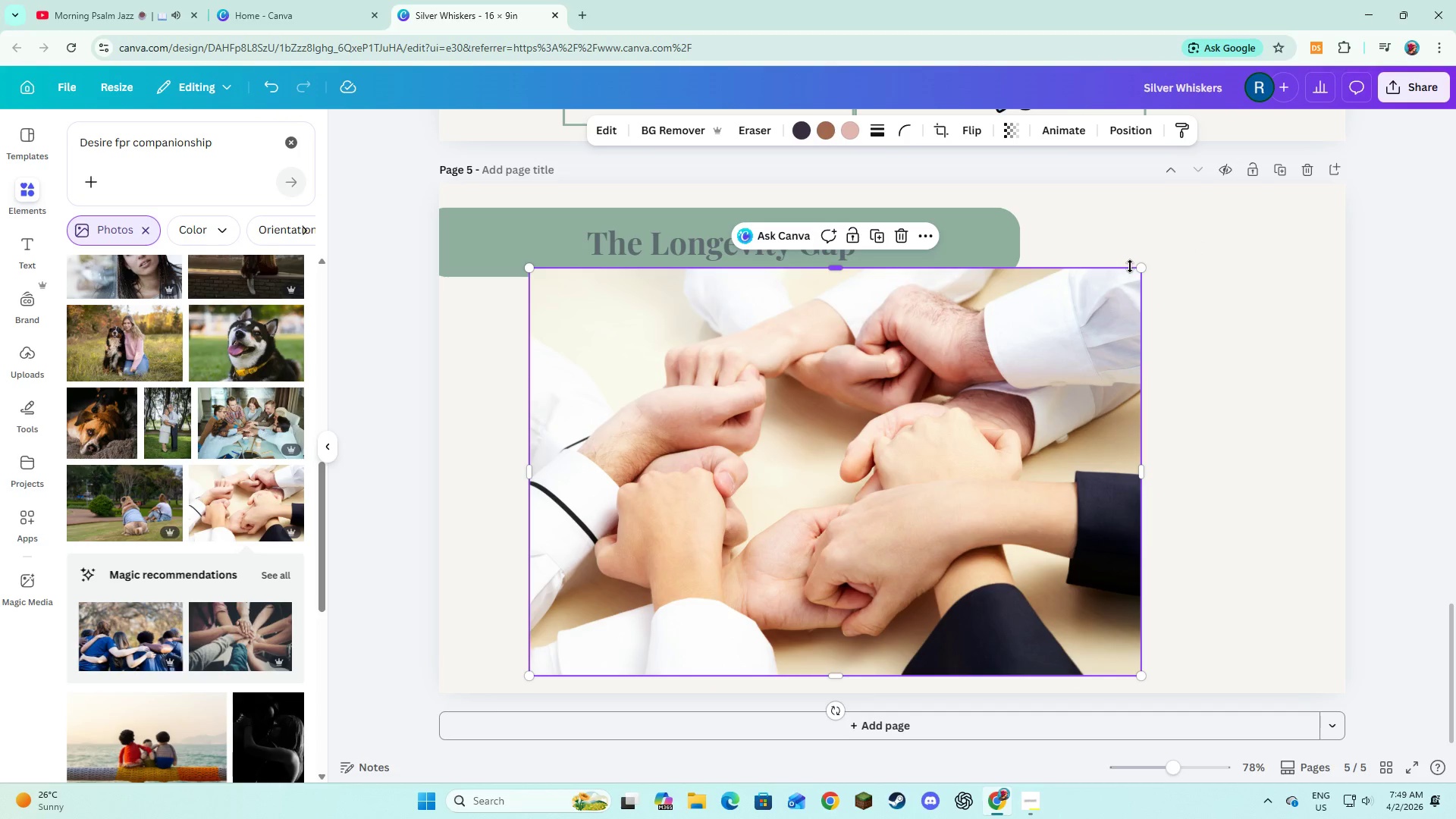 
left_click_drag(start_coordinate=[1144, 268], to_coordinate=[960, 419])
 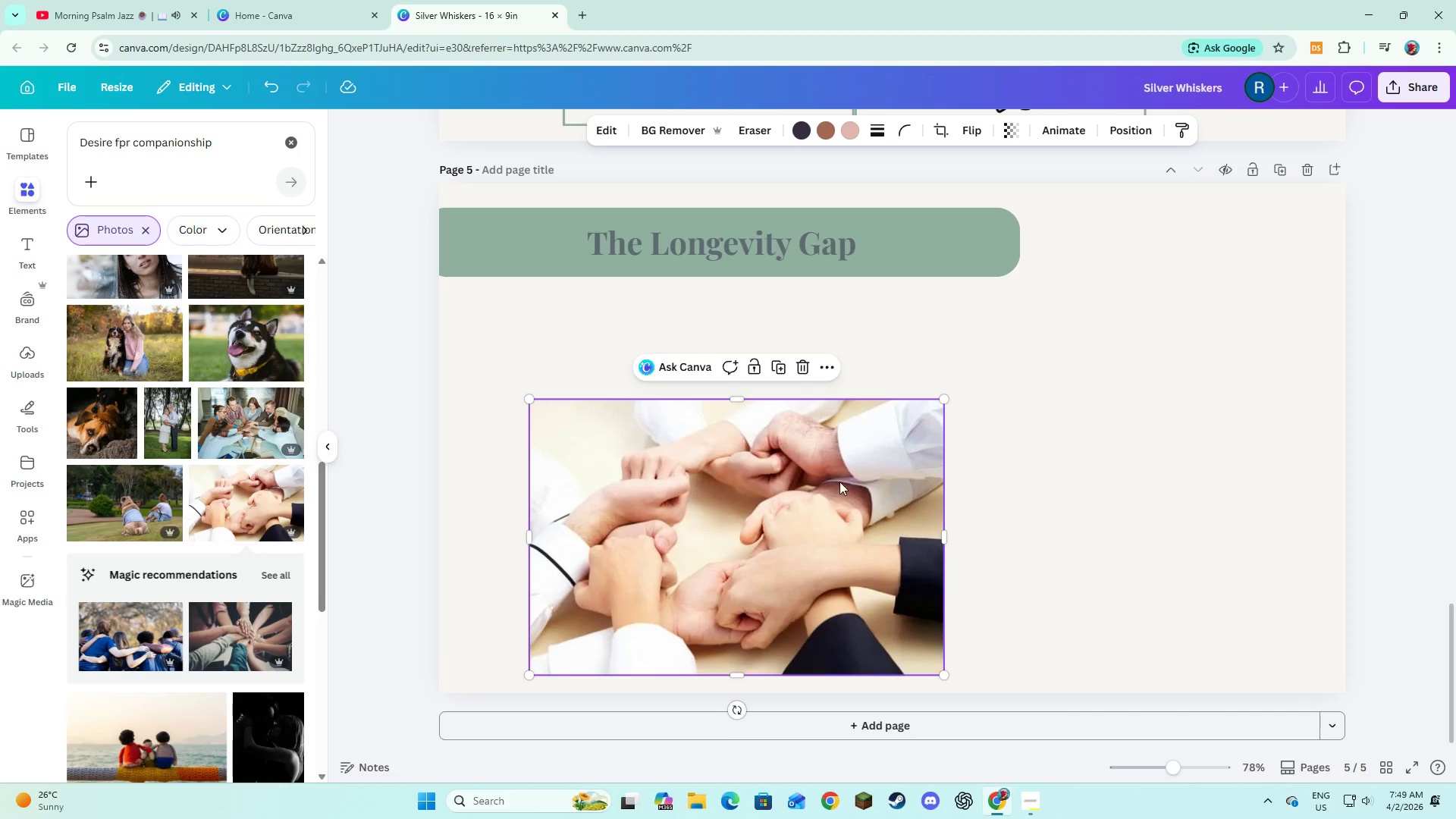 
left_click_drag(start_coordinate=[788, 484], to_coordinate=[1161, 447])
 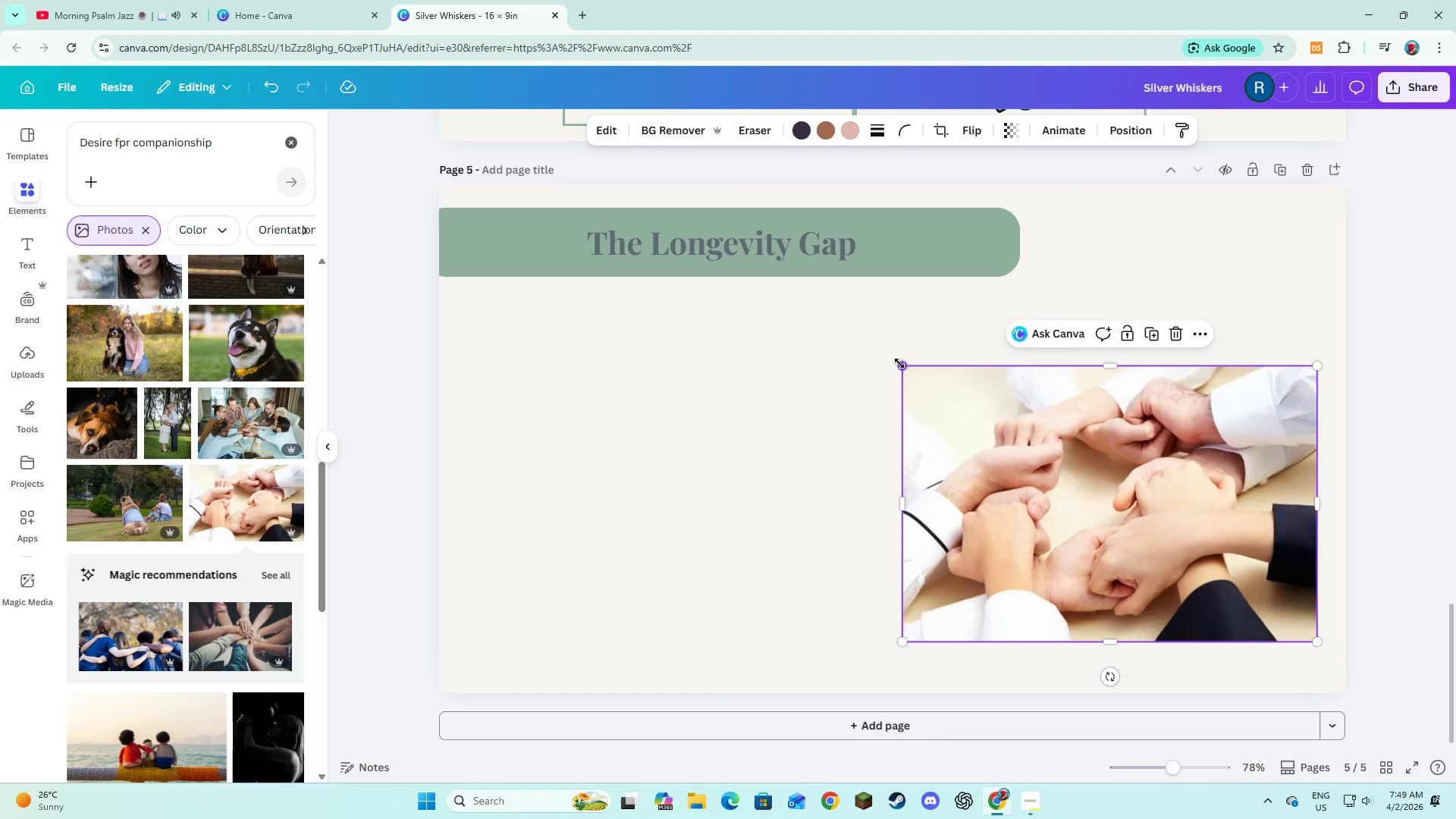 
left_click_drag(start_coordinate=[899, 363], to_coordinate=[970, 415])
 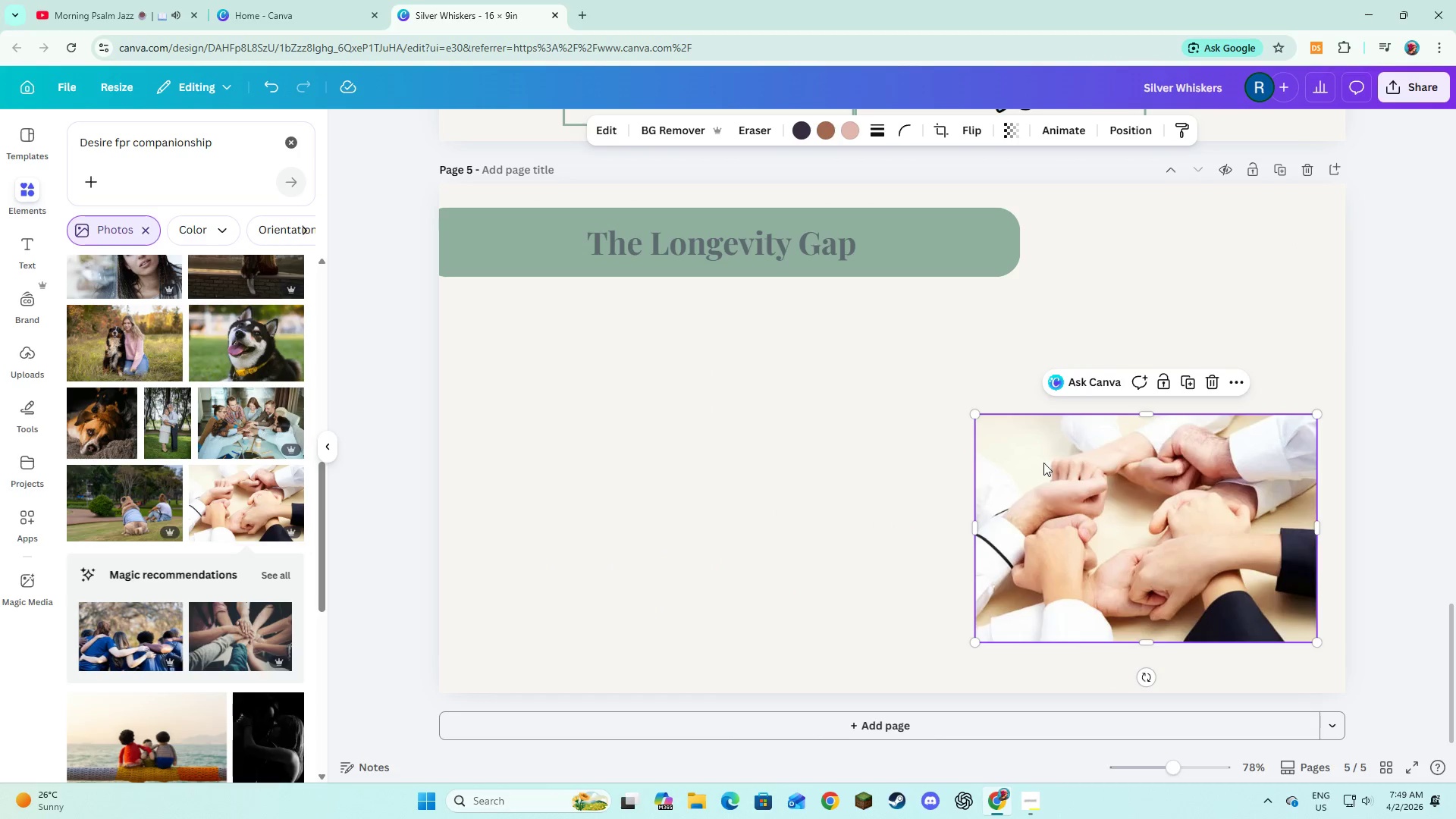 
left_click_drag(start_coordinate=[1043, 463], to_coordinate=[1016, 462])
 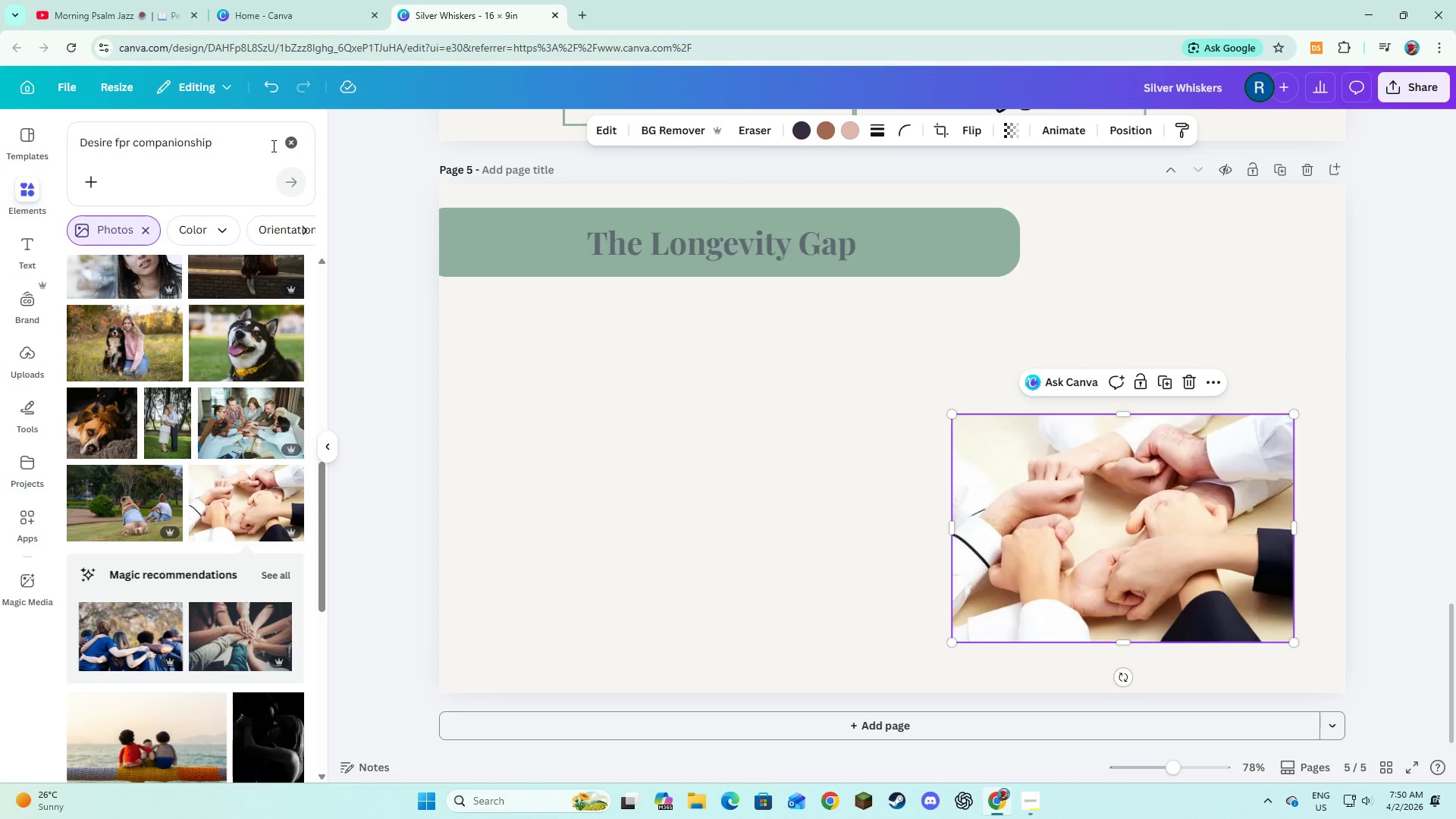 
left_click([303, 136])
 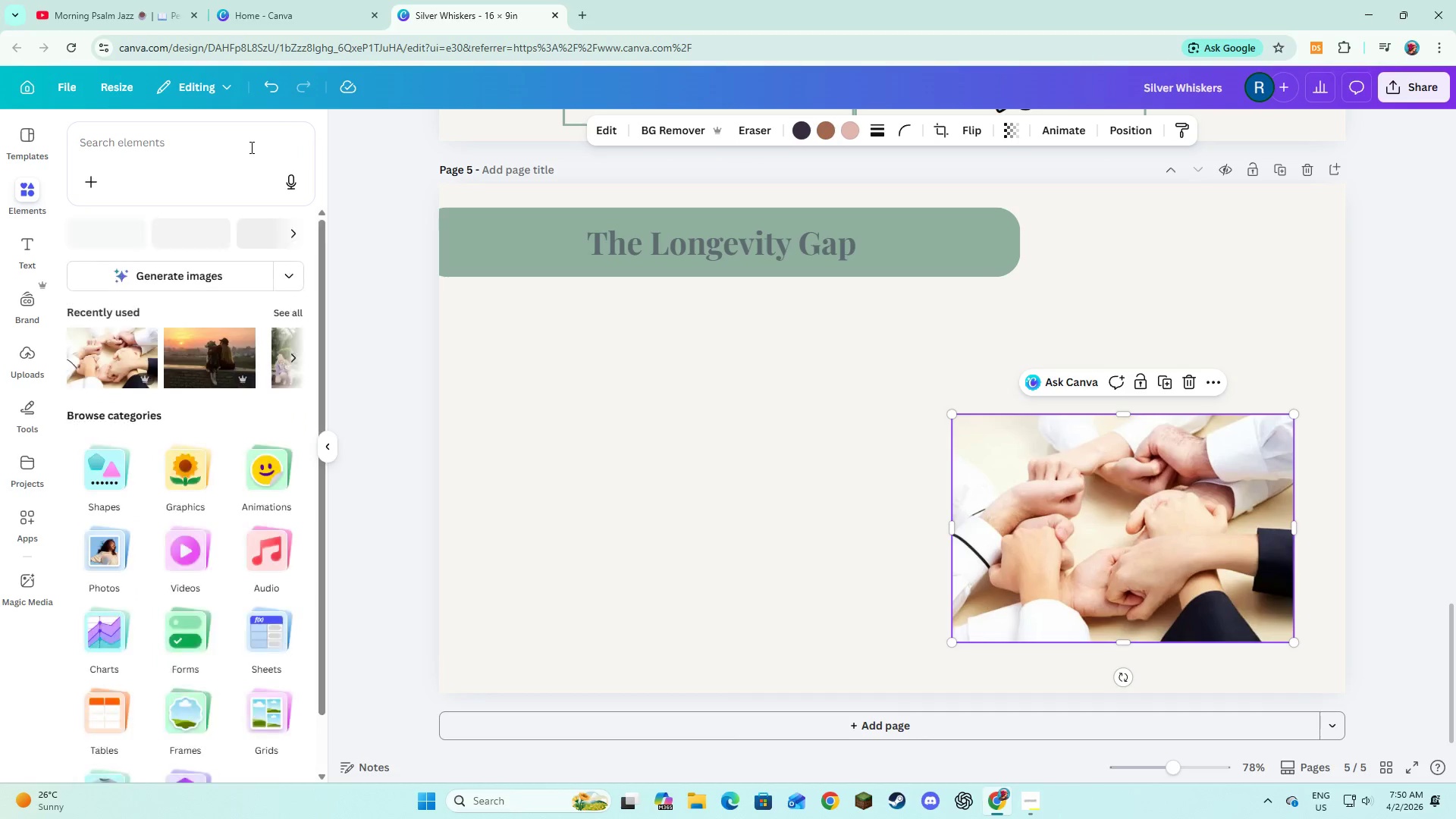 
left_click([250, 147])
 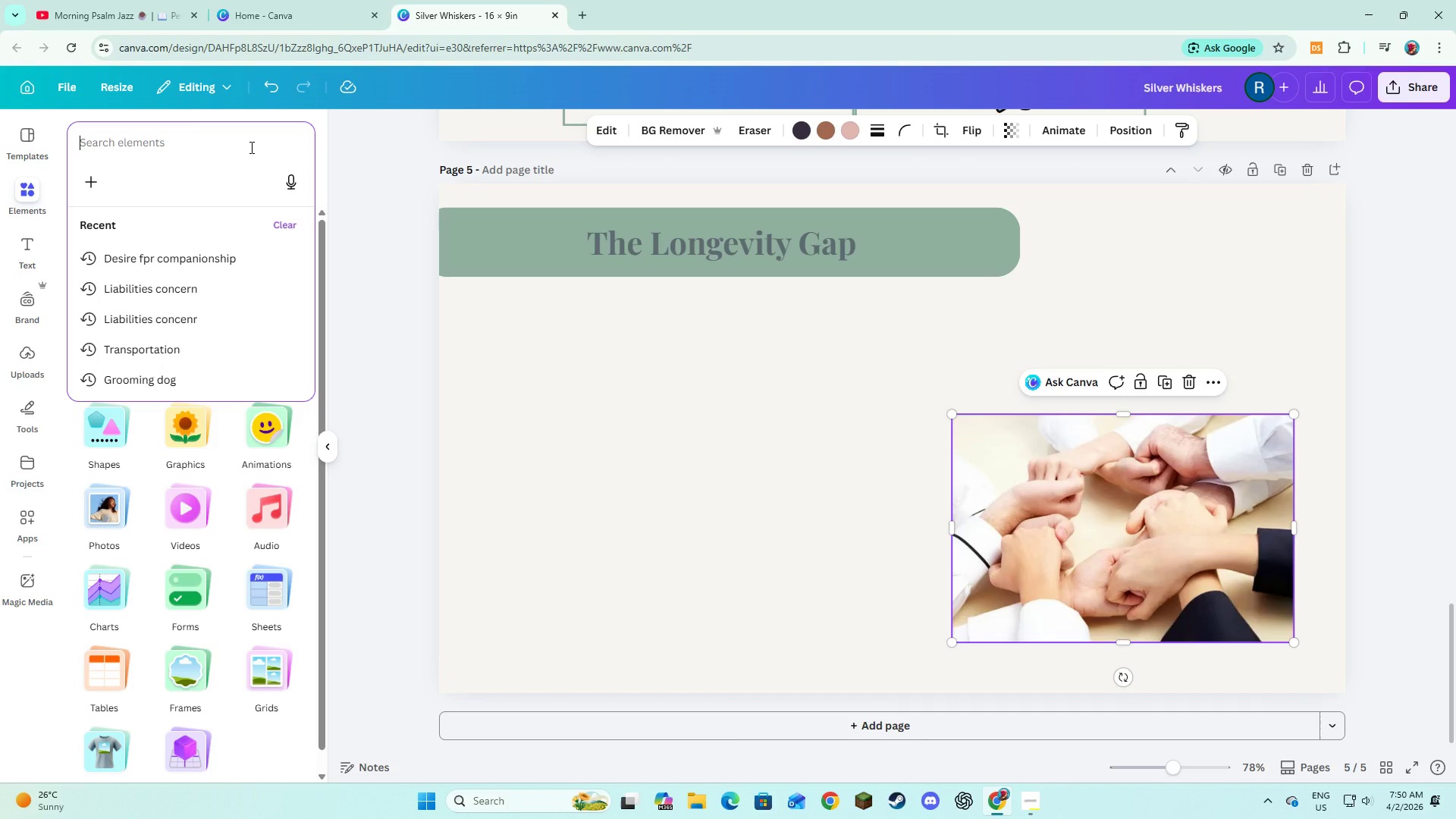 
type(Inability to maintain care)
 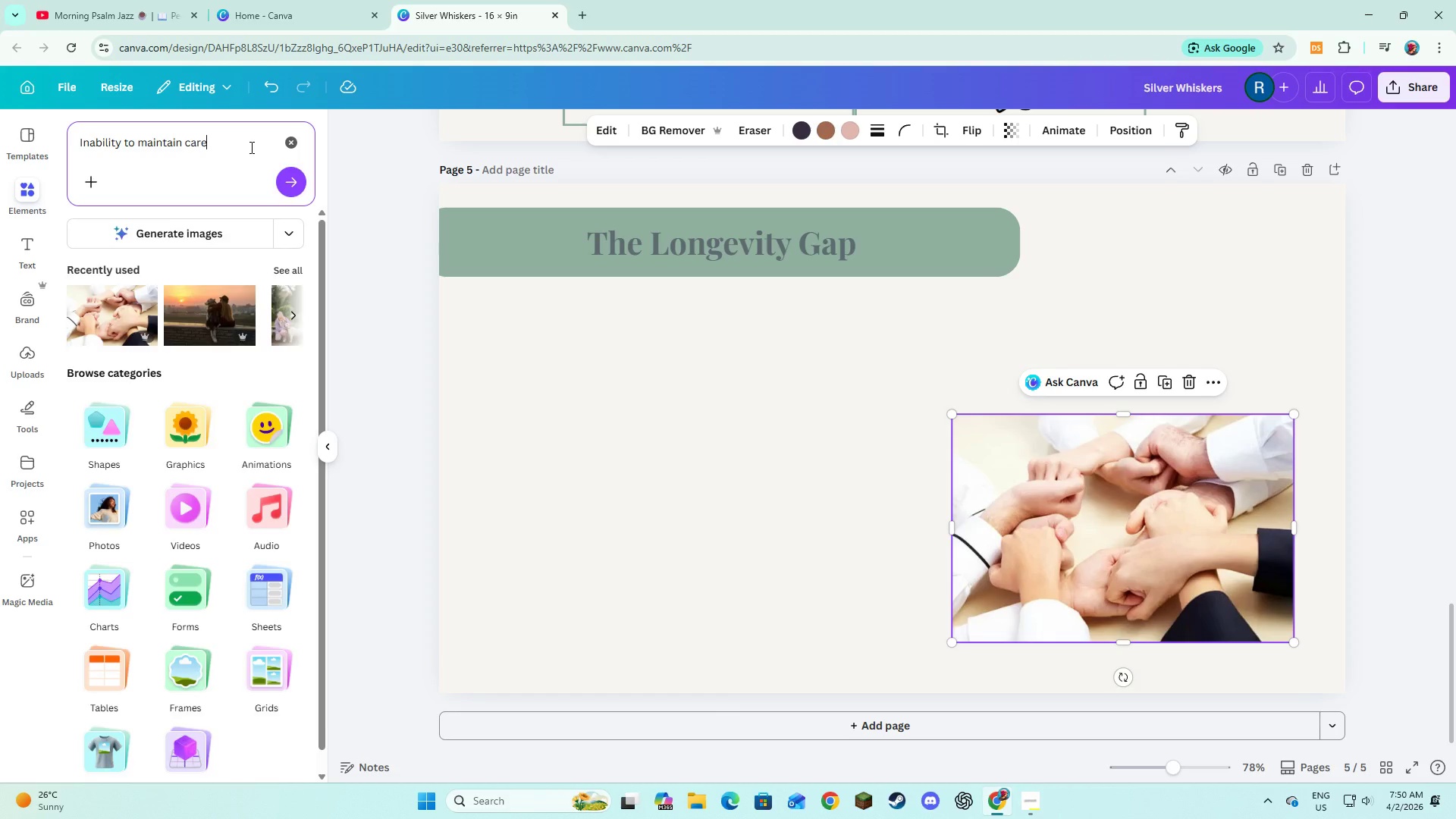 
key(Enter)
 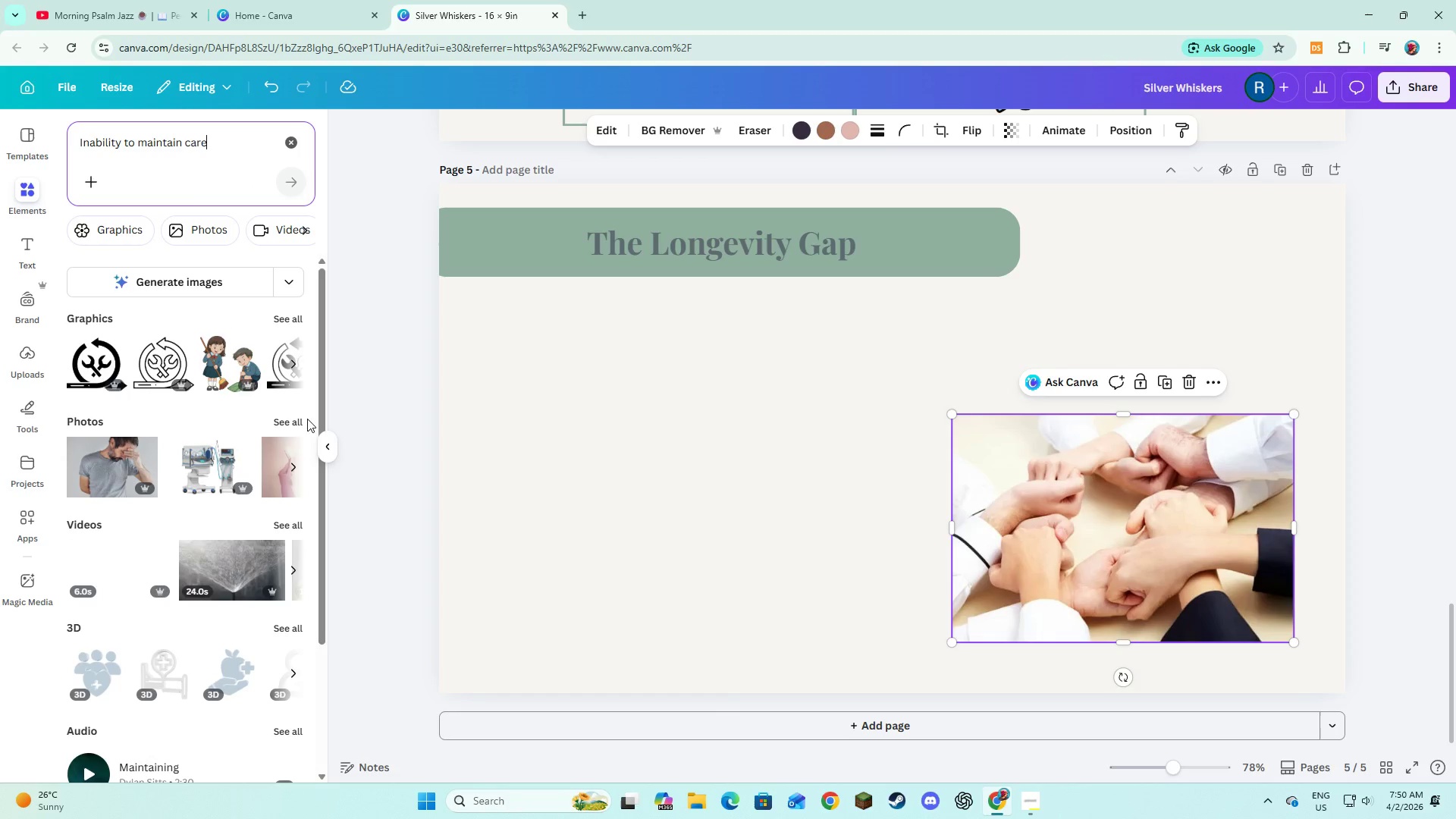 
left_click([300, 422])
 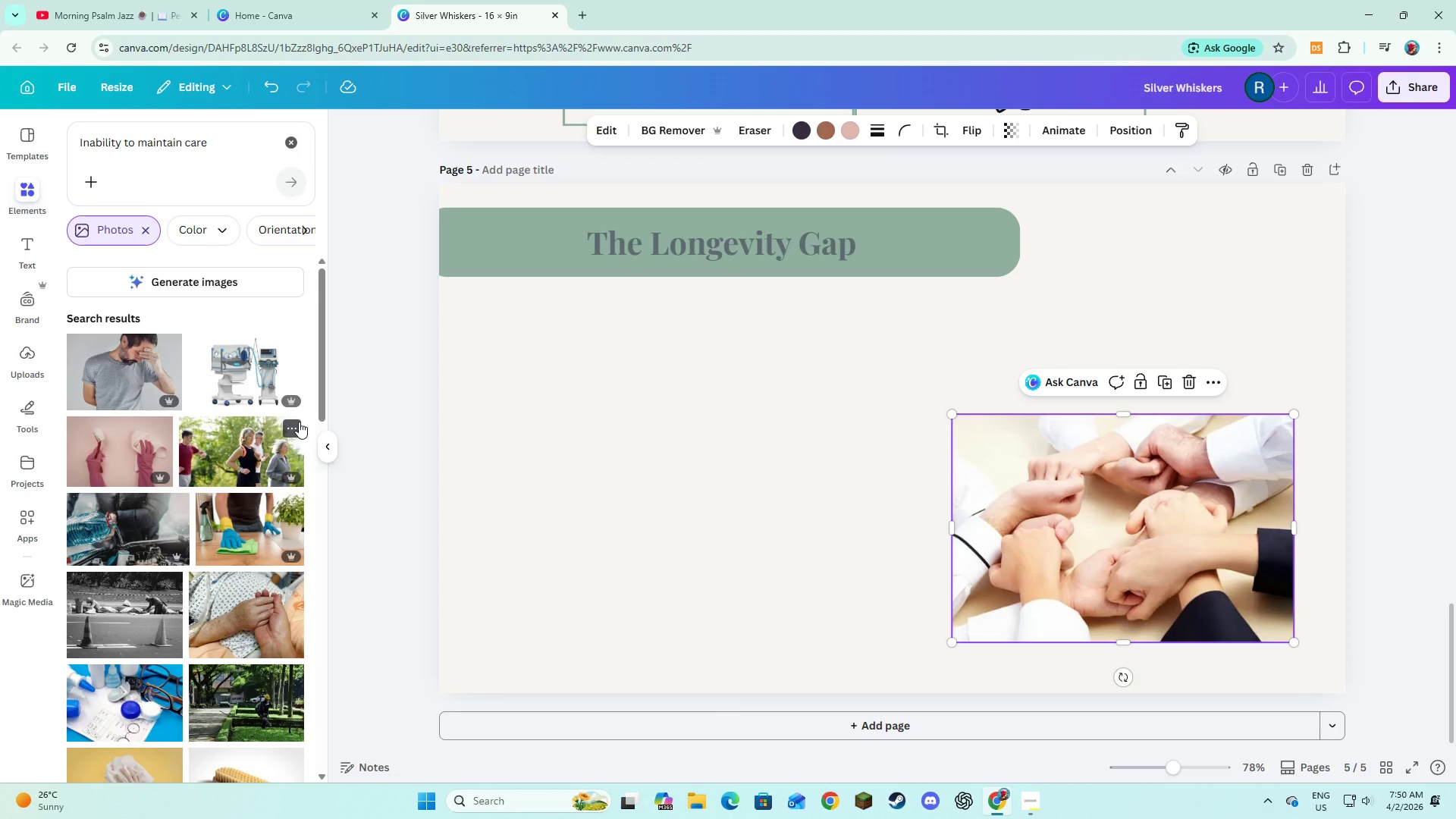 
scroll: coordinate [299, 422], scroll_direction: down, amount: 10.0
 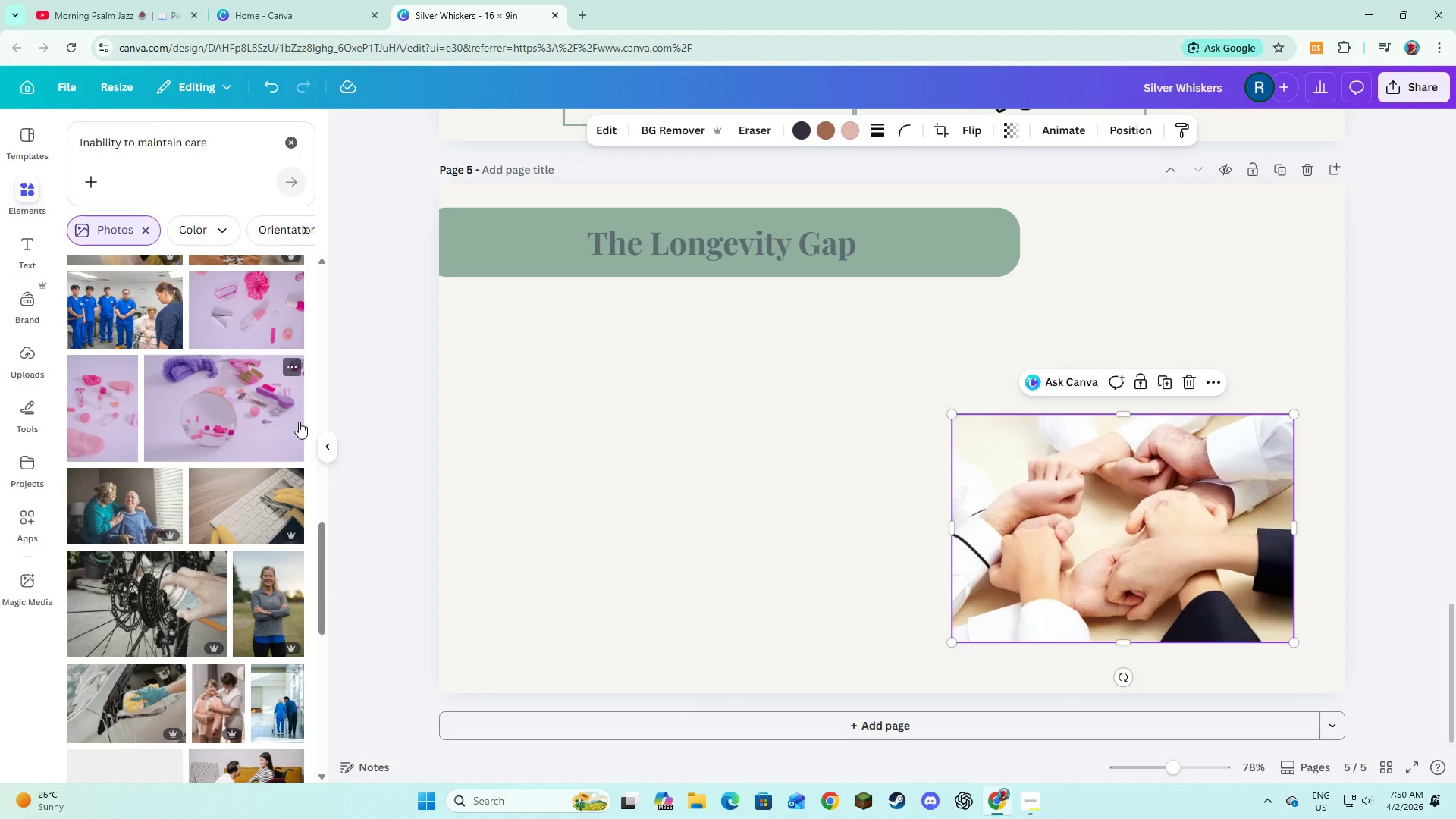 
scroll: coordinate [299, 422], scroll_direction: down, amount: 2.0
 